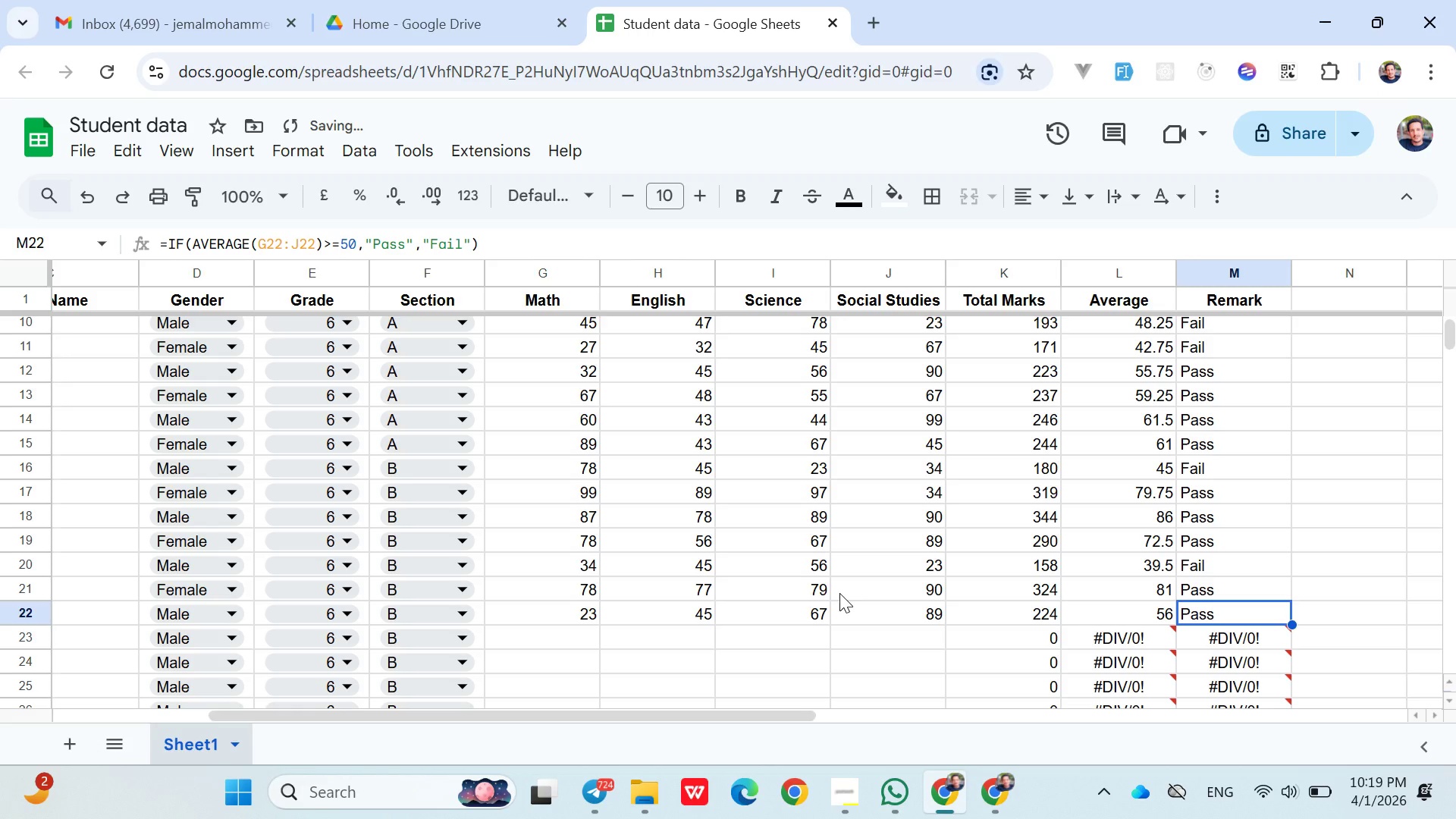 
key(ArrowDown)
 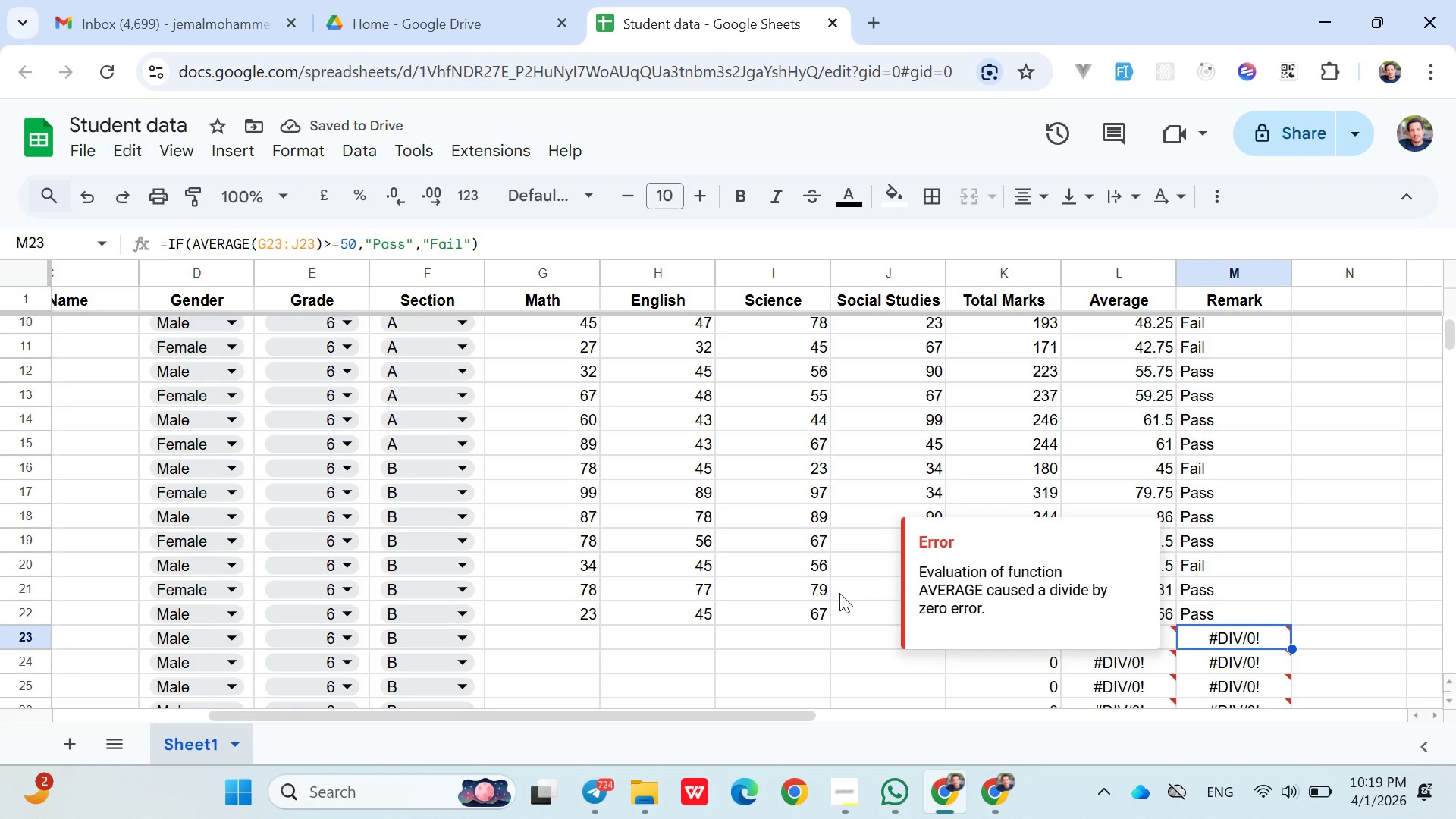 
hold_key(key=ArrowLeft, duration=0.98)
 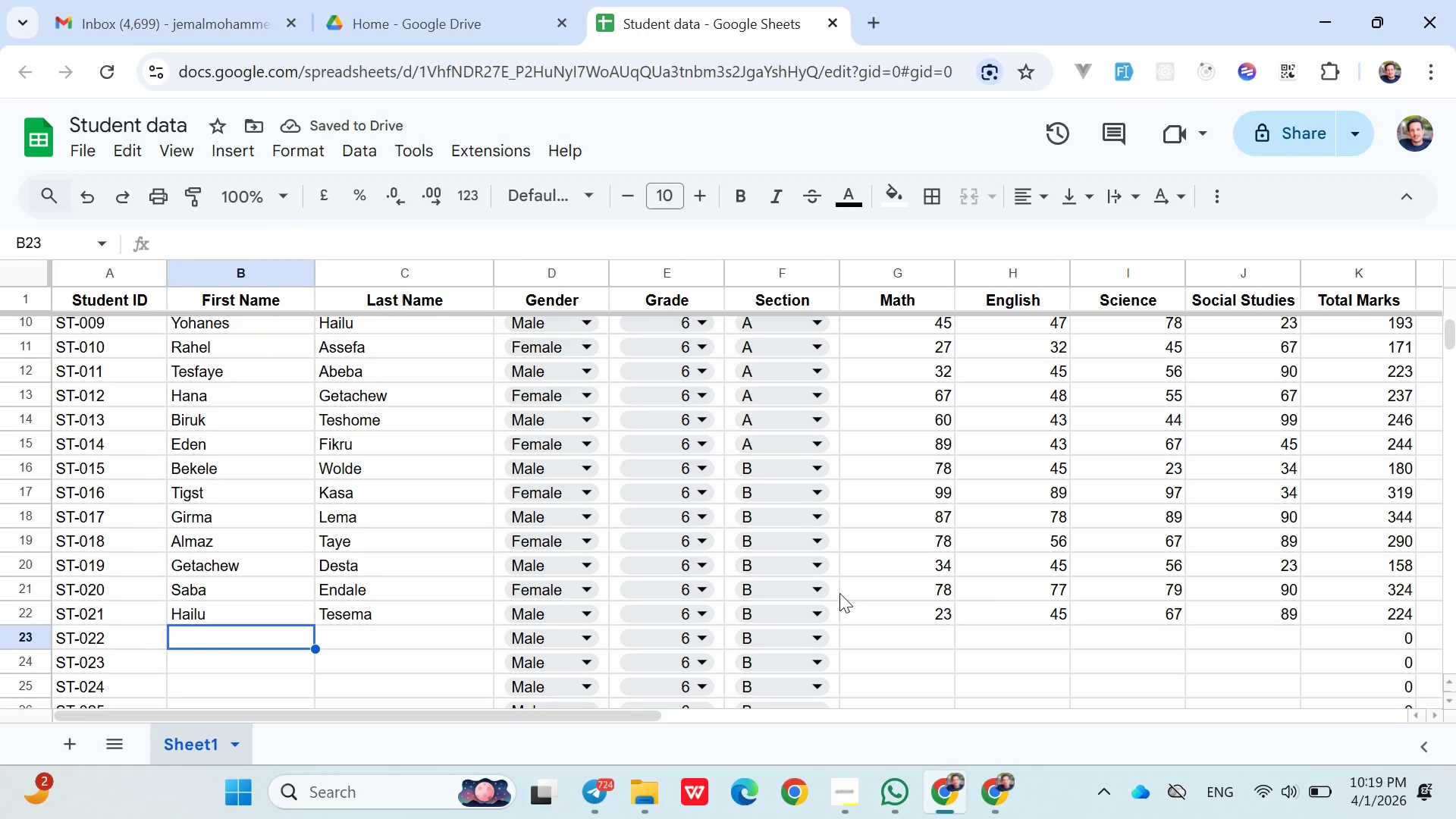 
key(ArrowRight)
 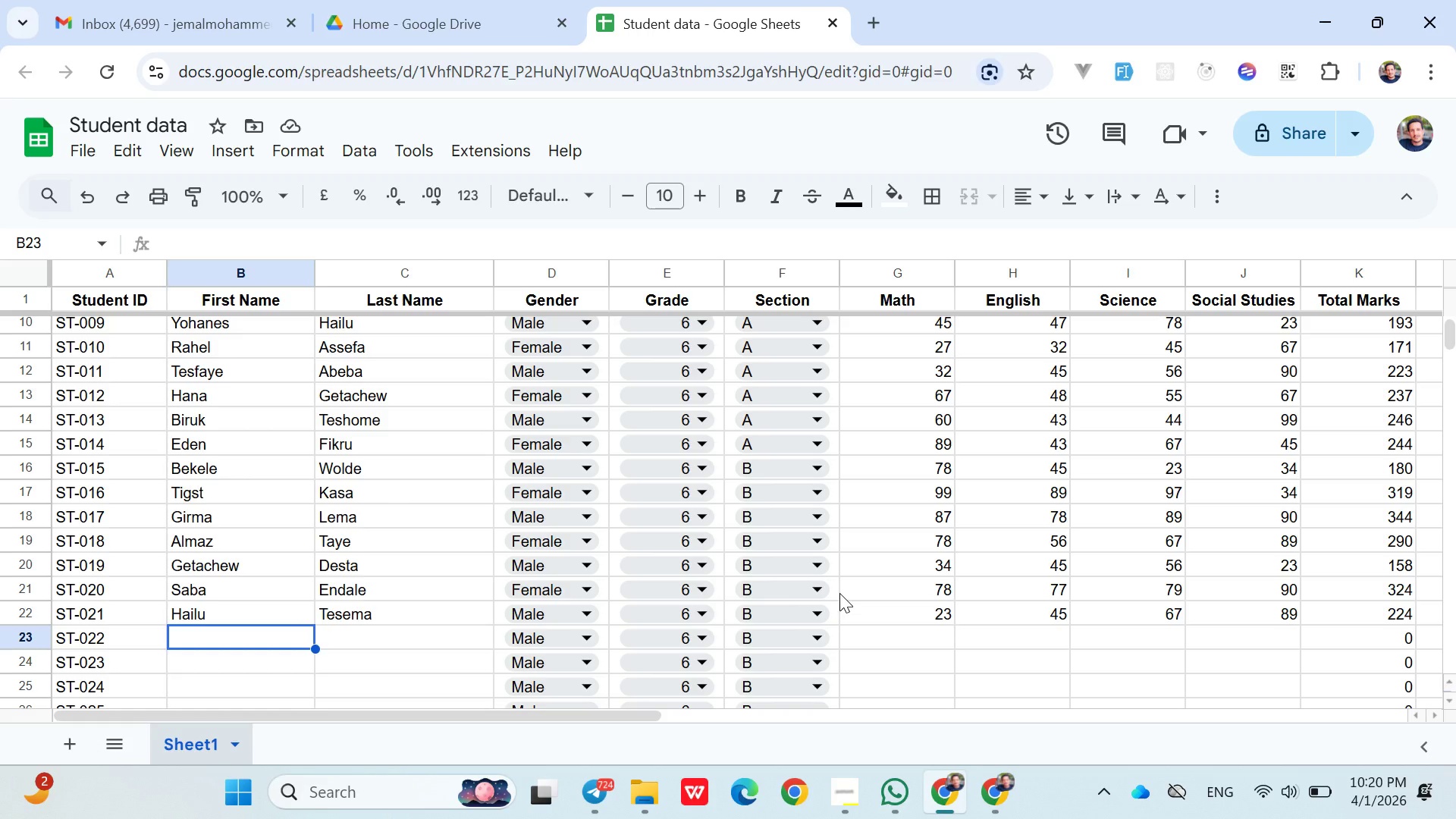 
wait(6.91)
 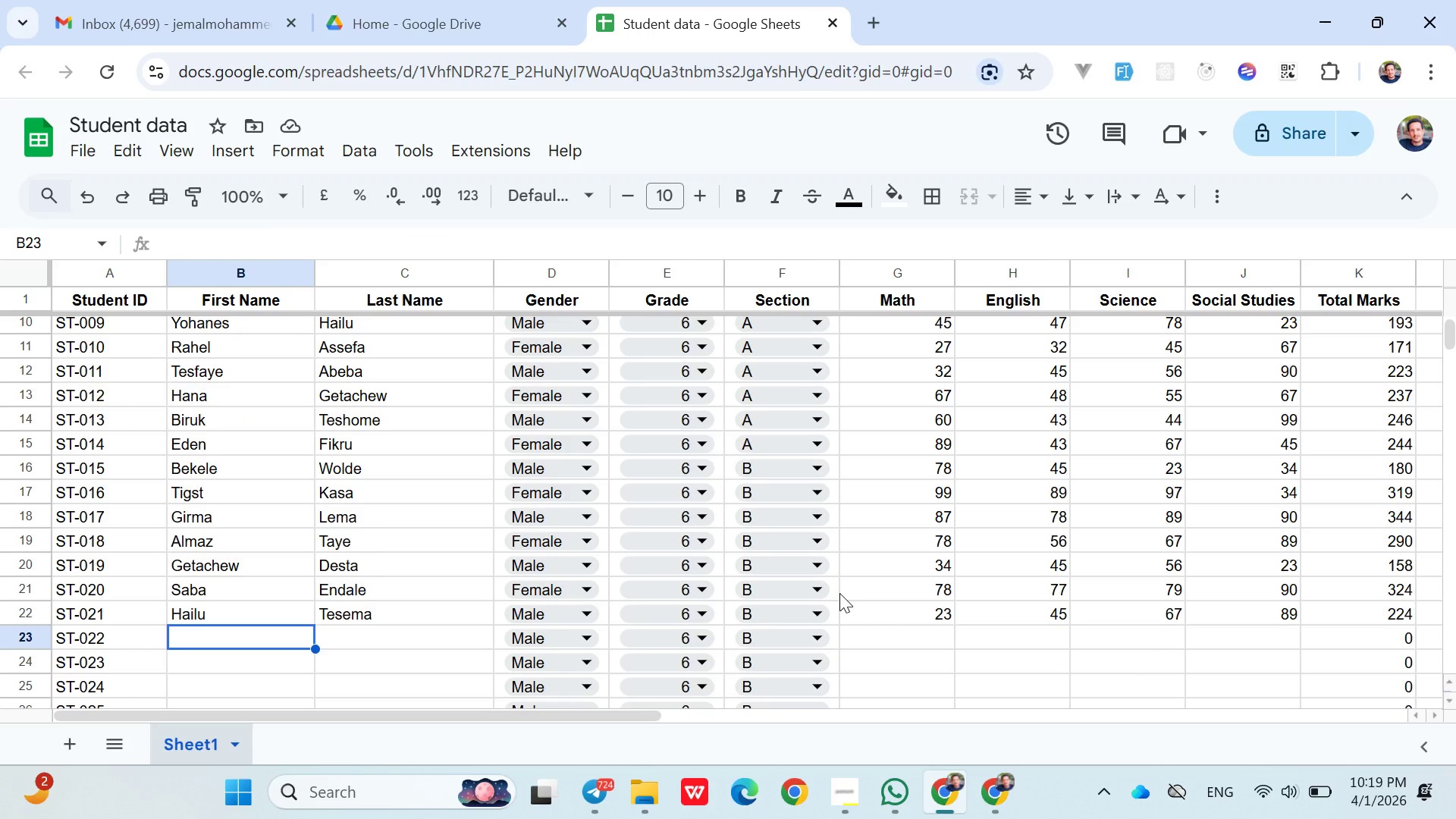 
type(Roman)
 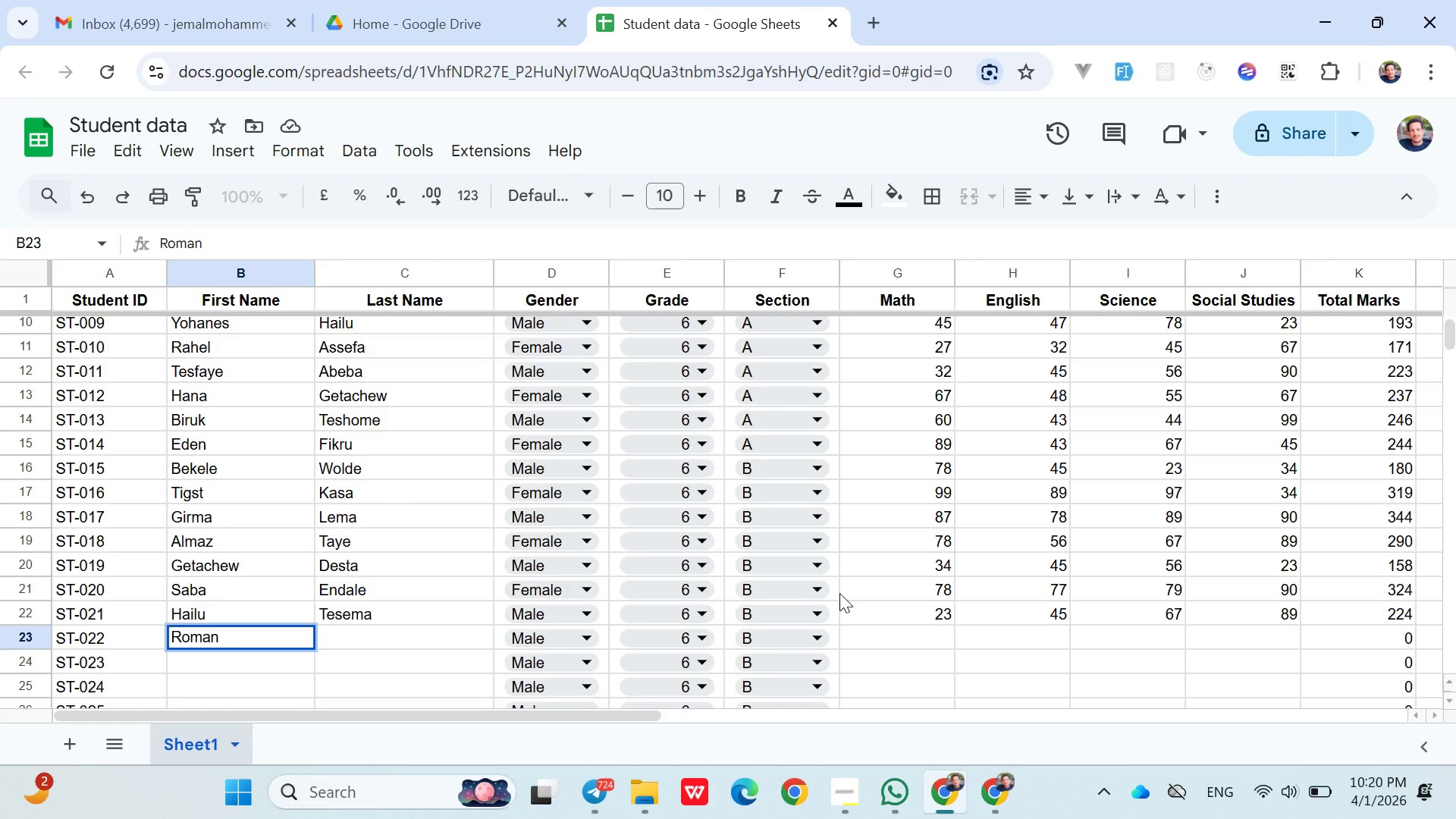 
key(ArrowRight)
 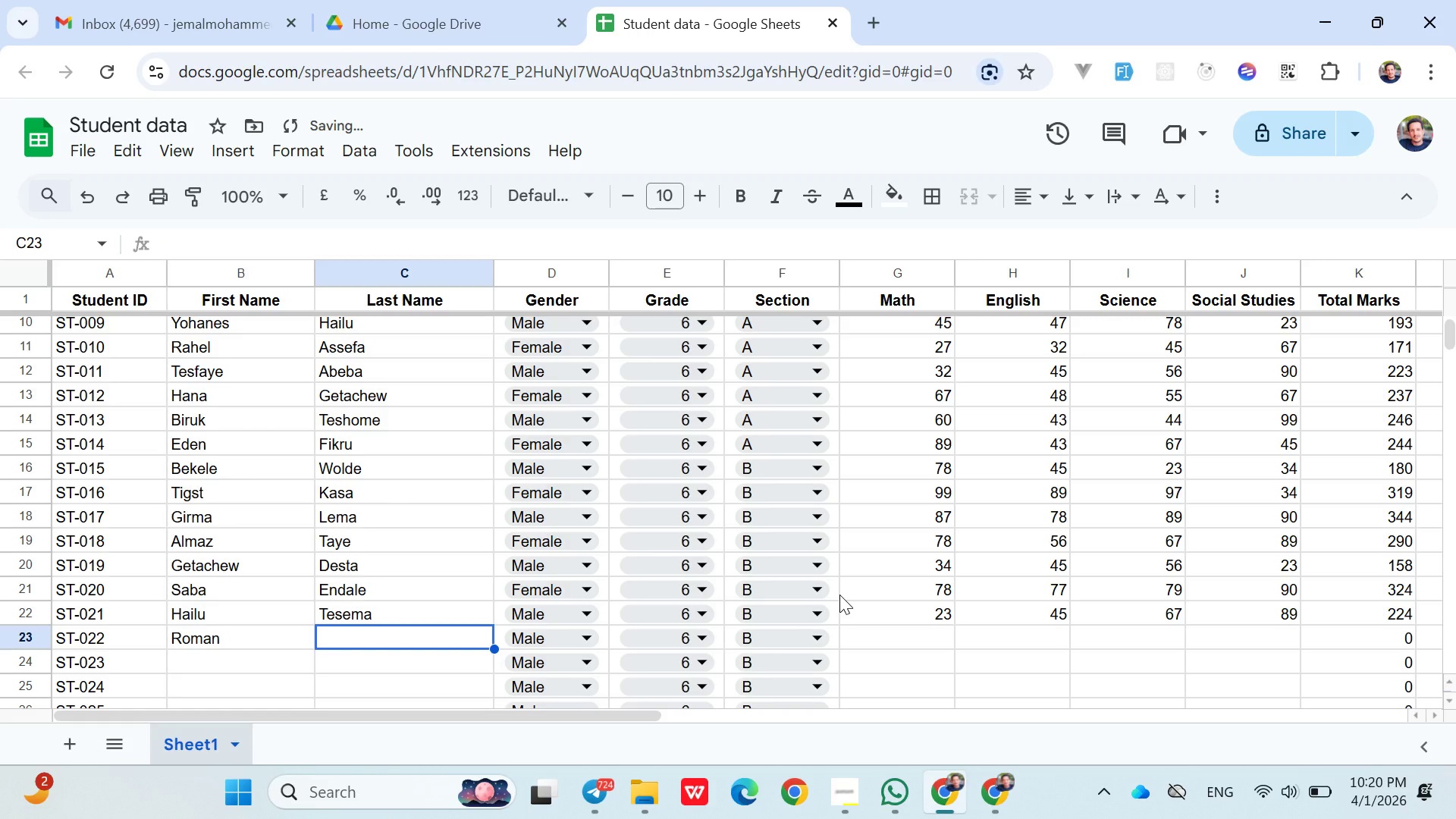 
type(Alemu)
 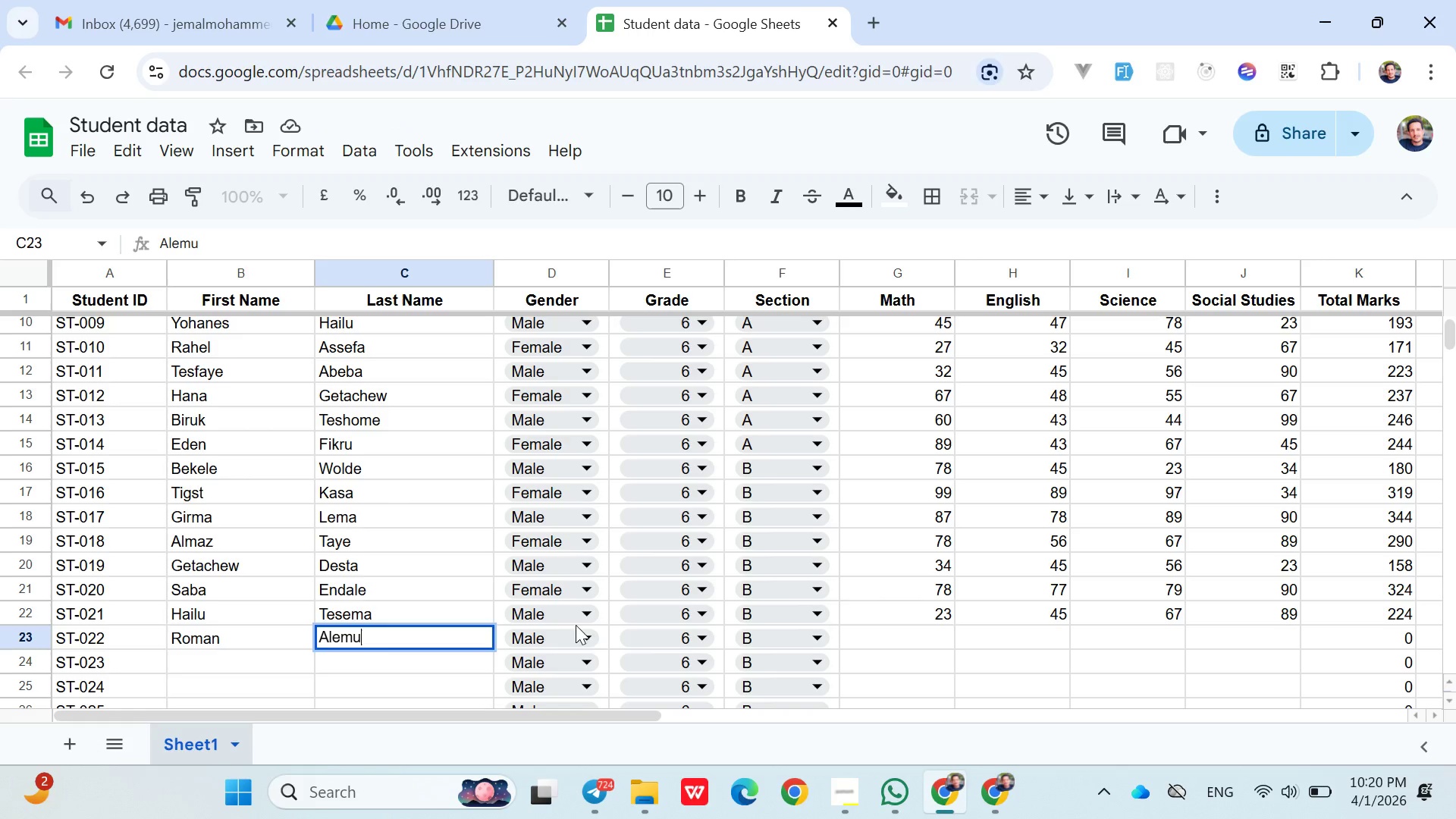 
left_click([564, 640])
 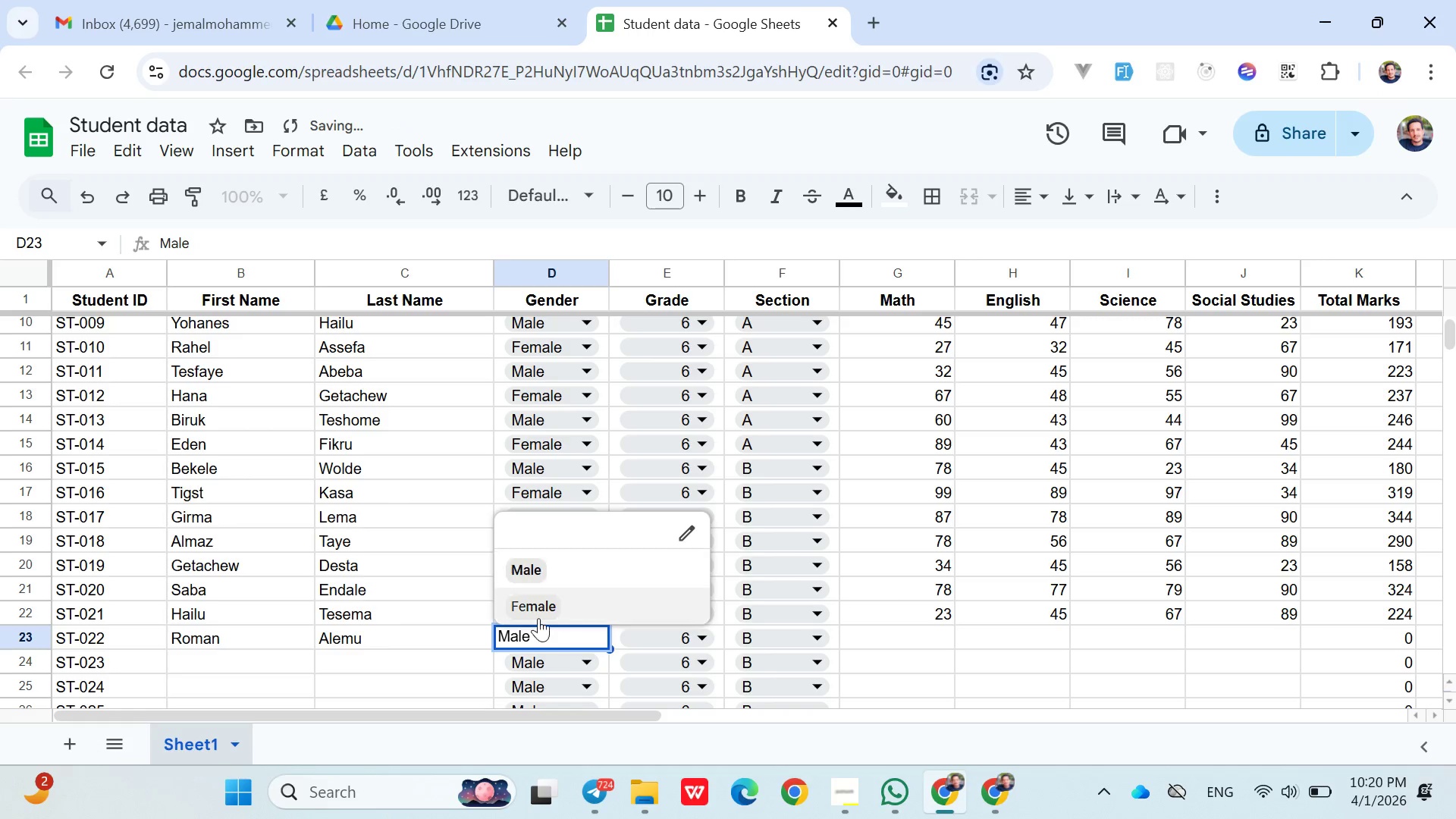 
left_click([538, 616])
 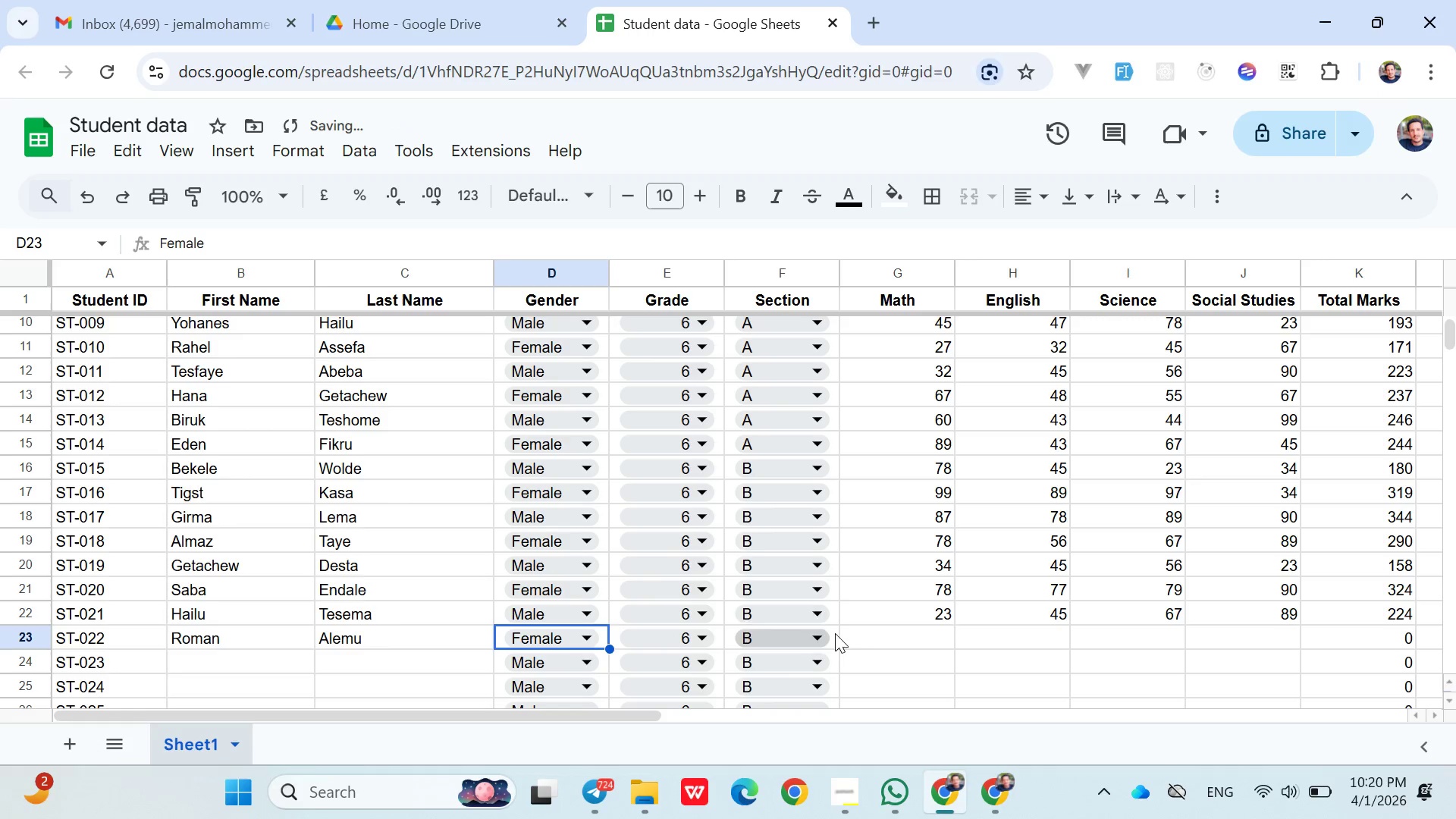 
left_click([866, 636])
 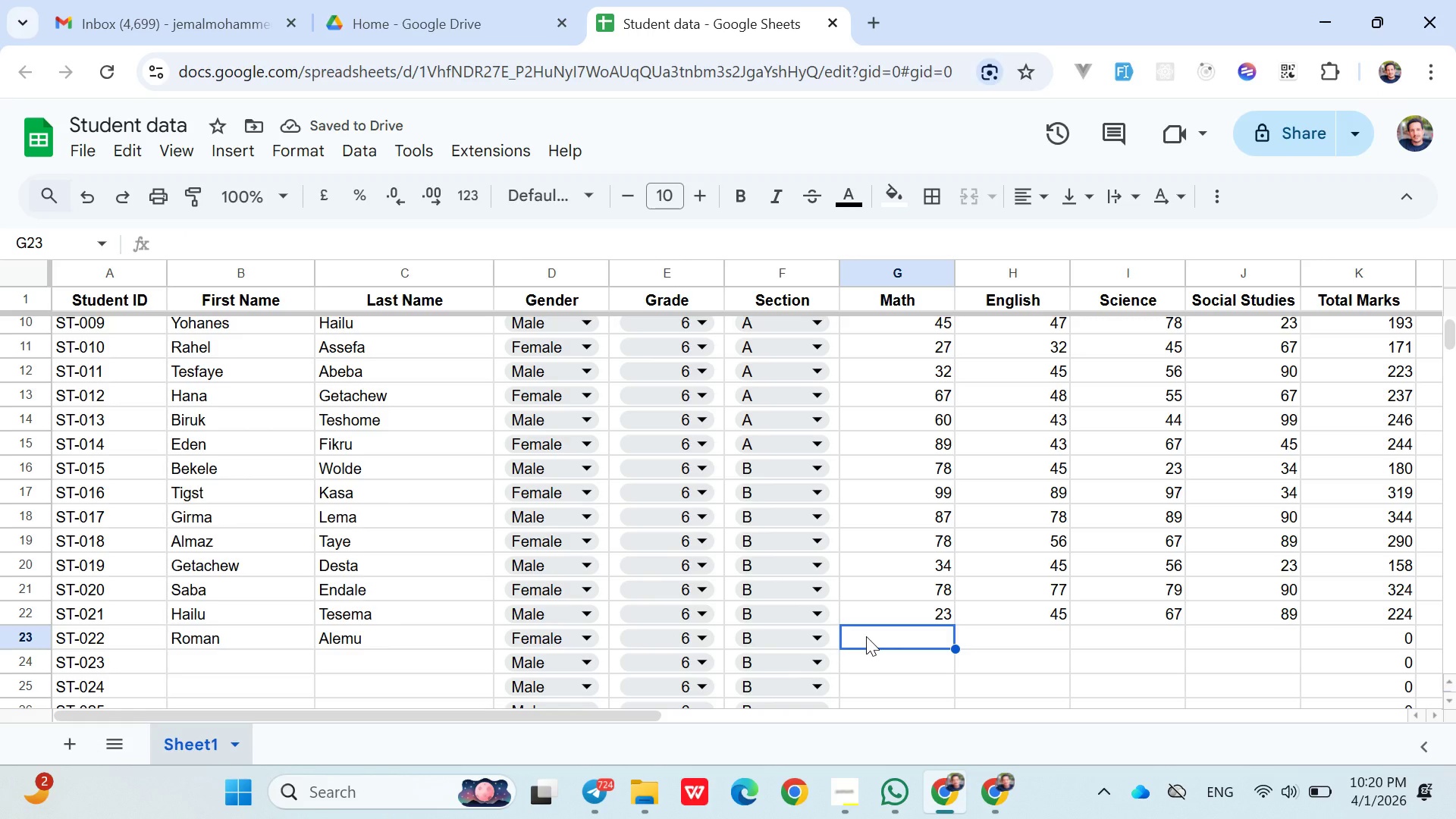 
type(12)
 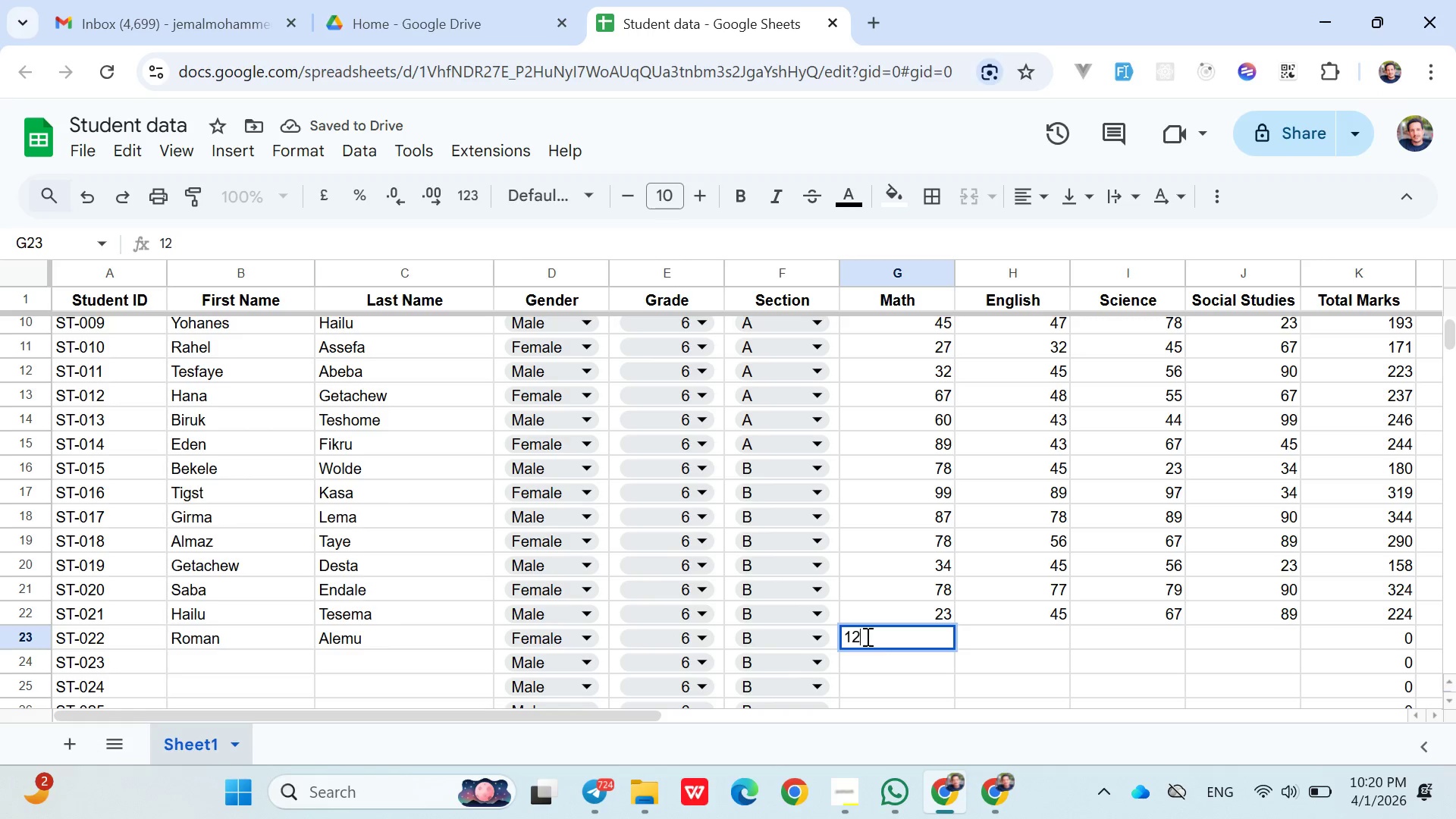 
key(ArrowRight)
 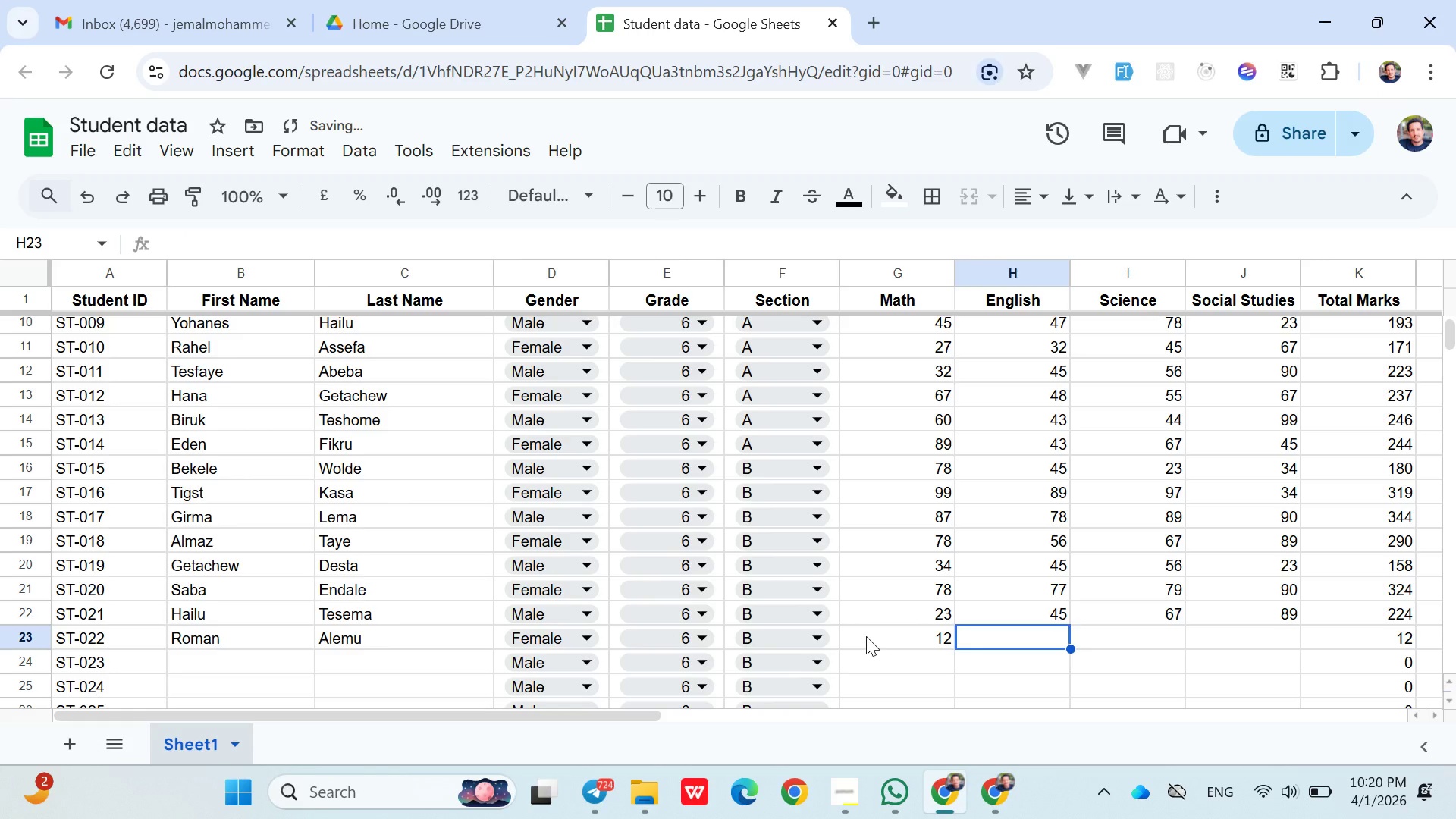 
type(45)
 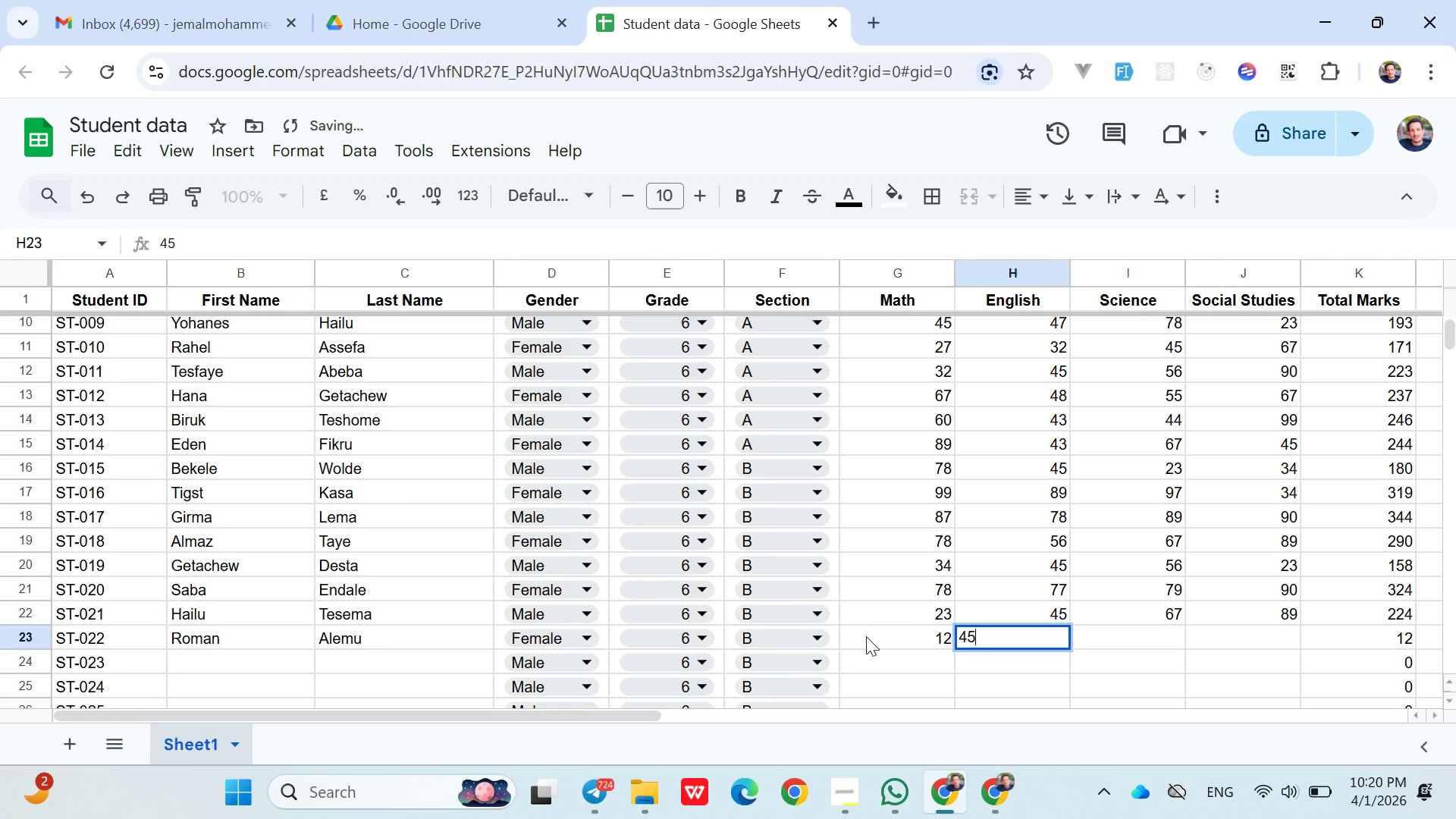 
key(ArrowRight)
 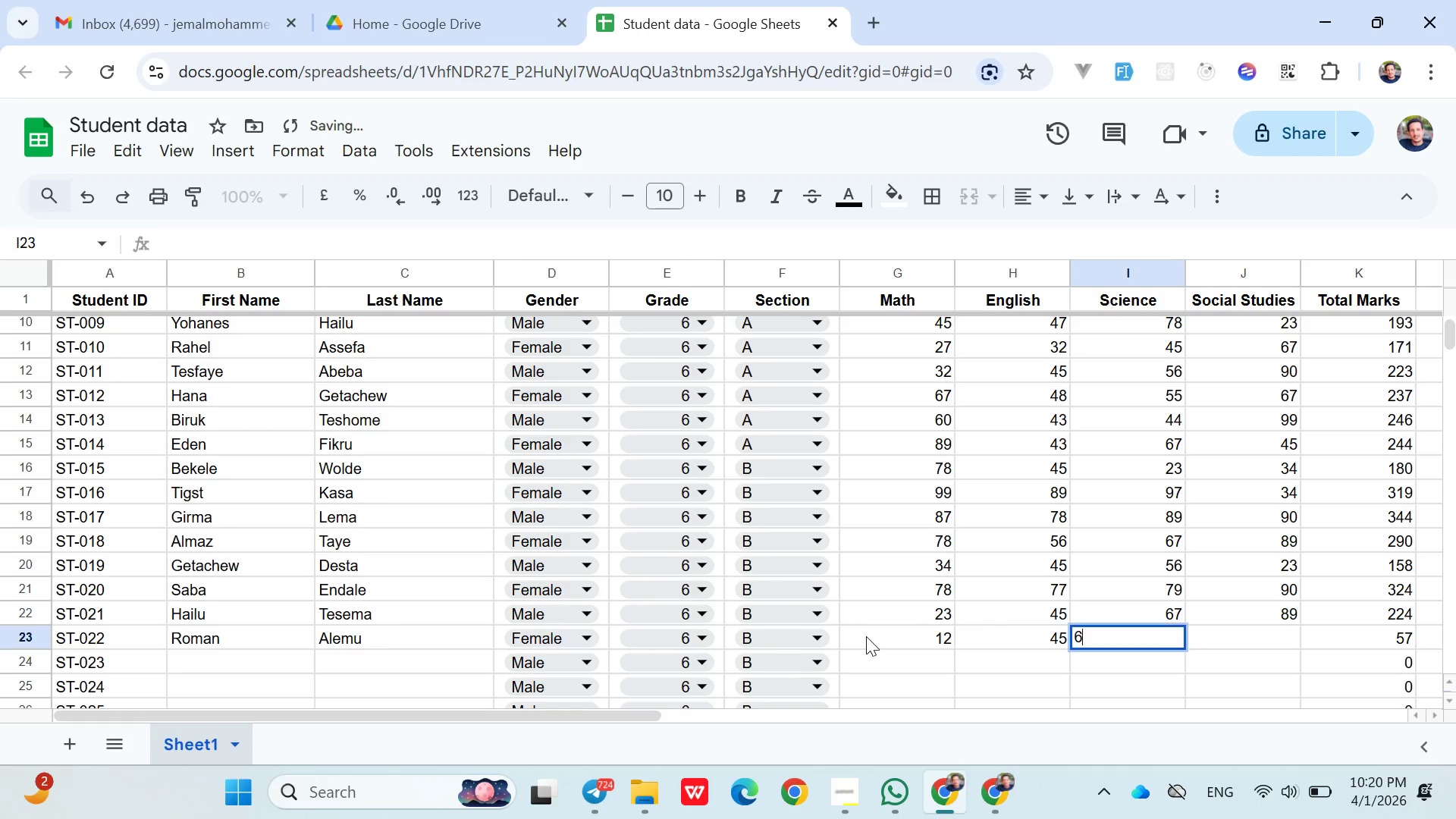 
type(67)
 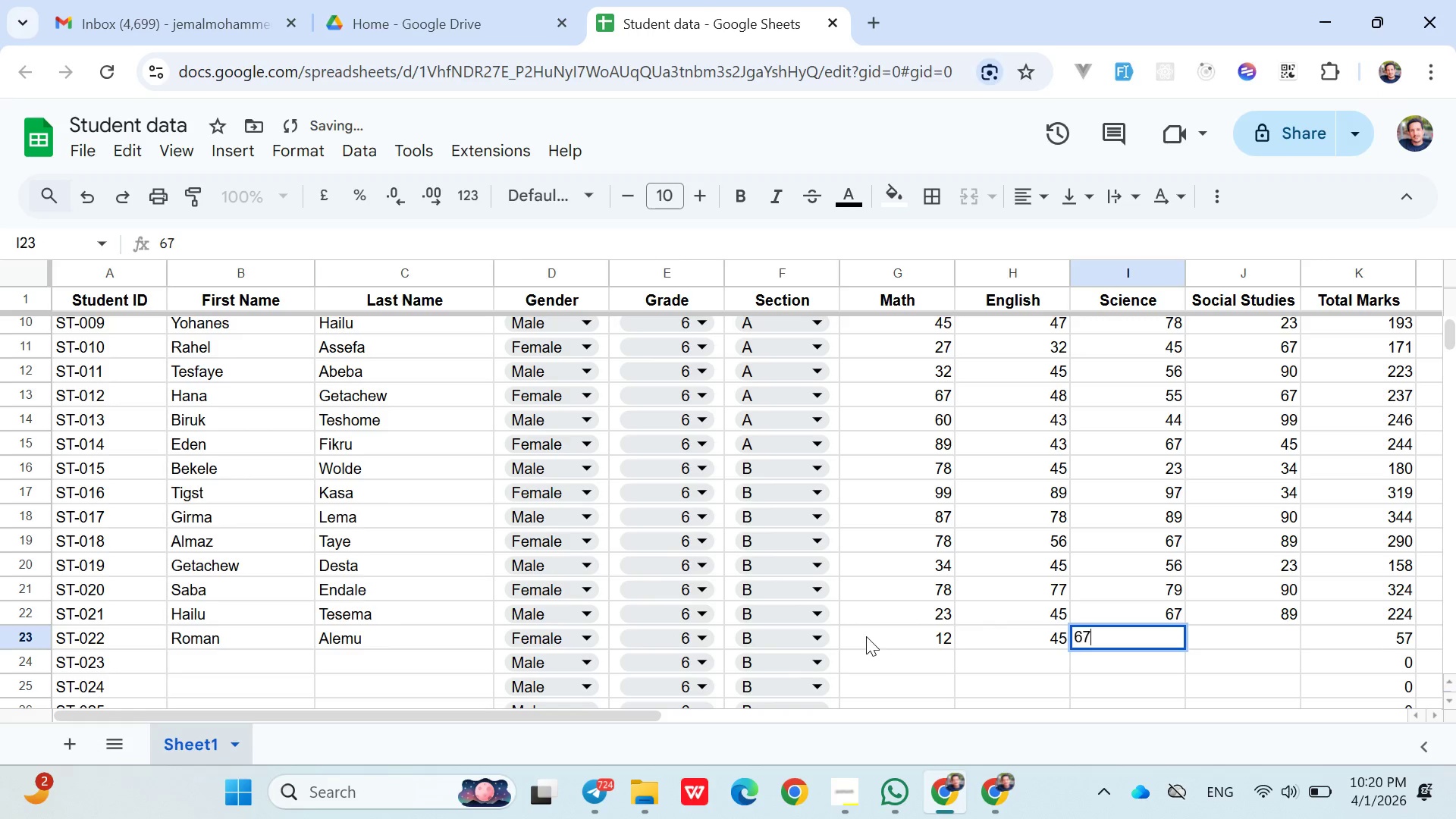 
key(ArrowRight)
 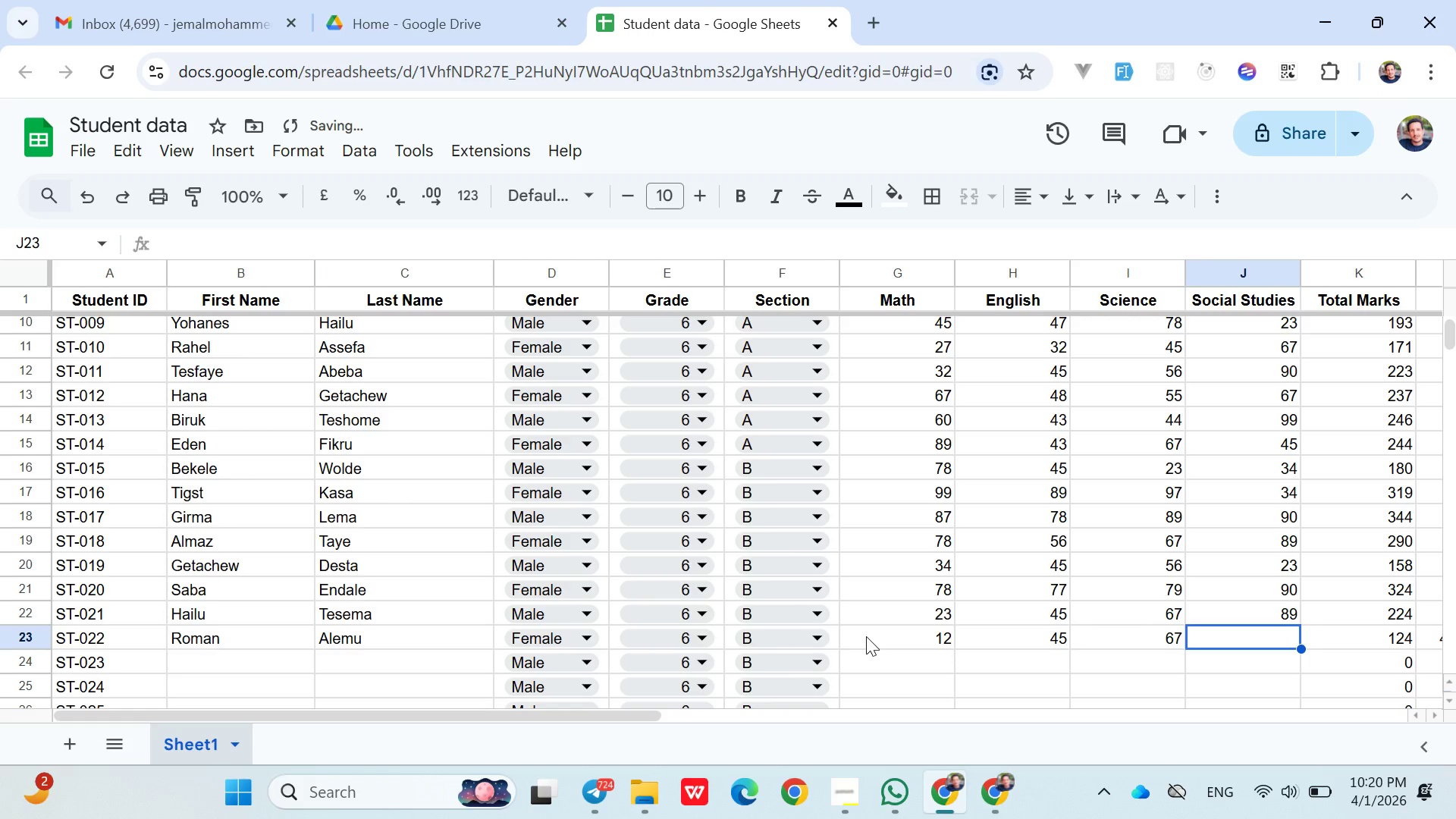 
type(54)
 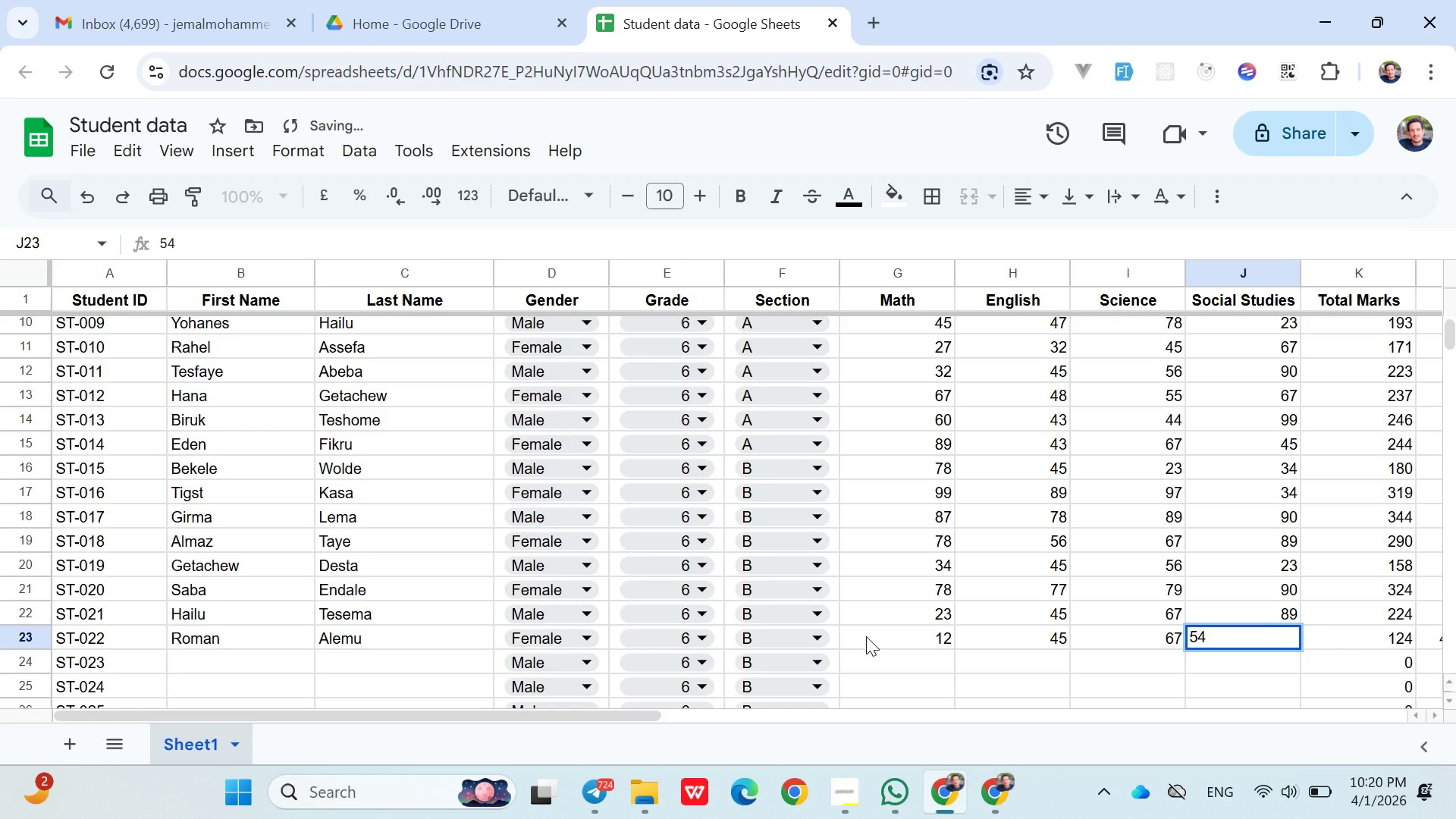 
key(ArrowRight)
 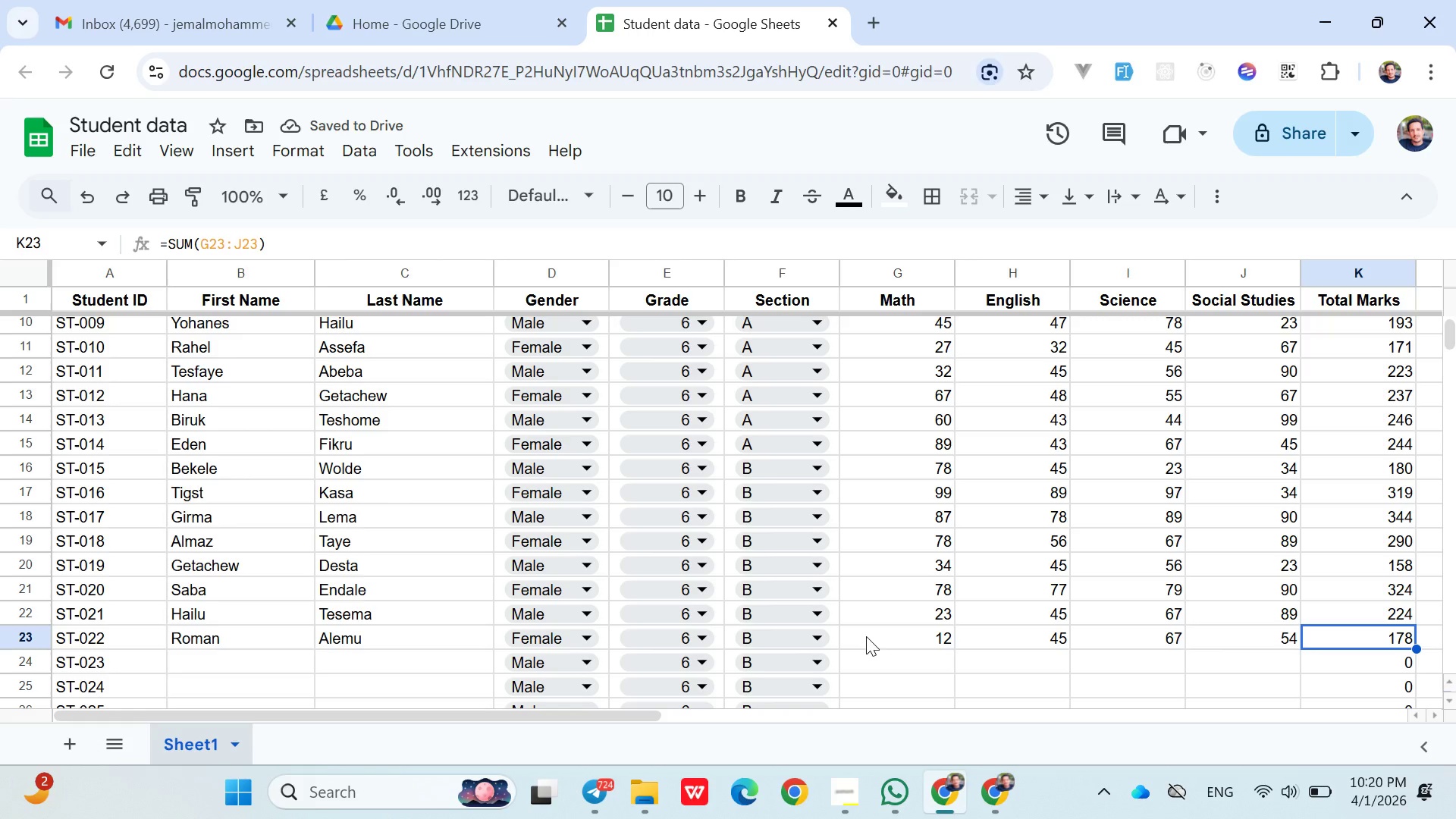 
key(ArrowRight)
 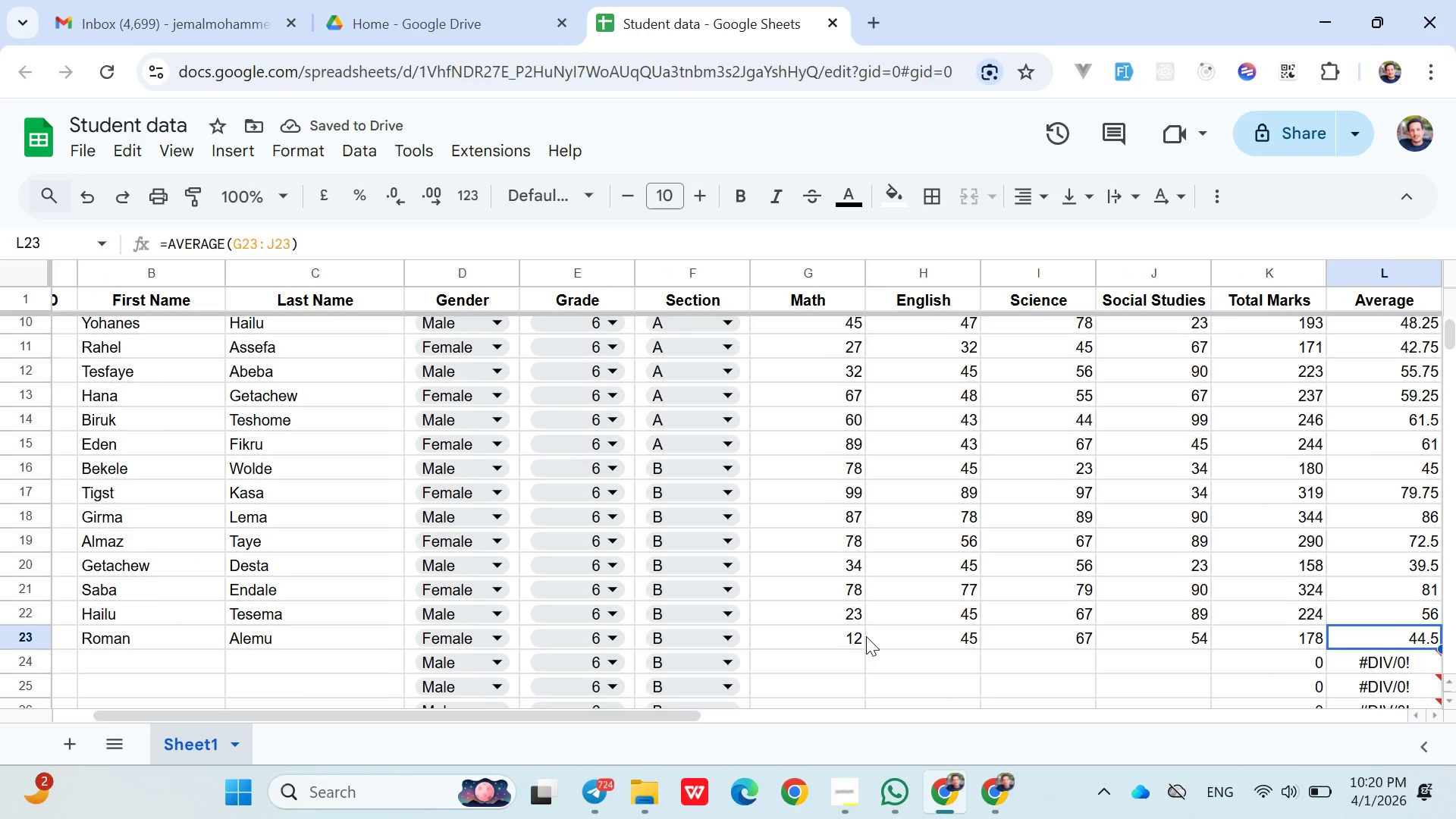 
key(ArrowRight)
 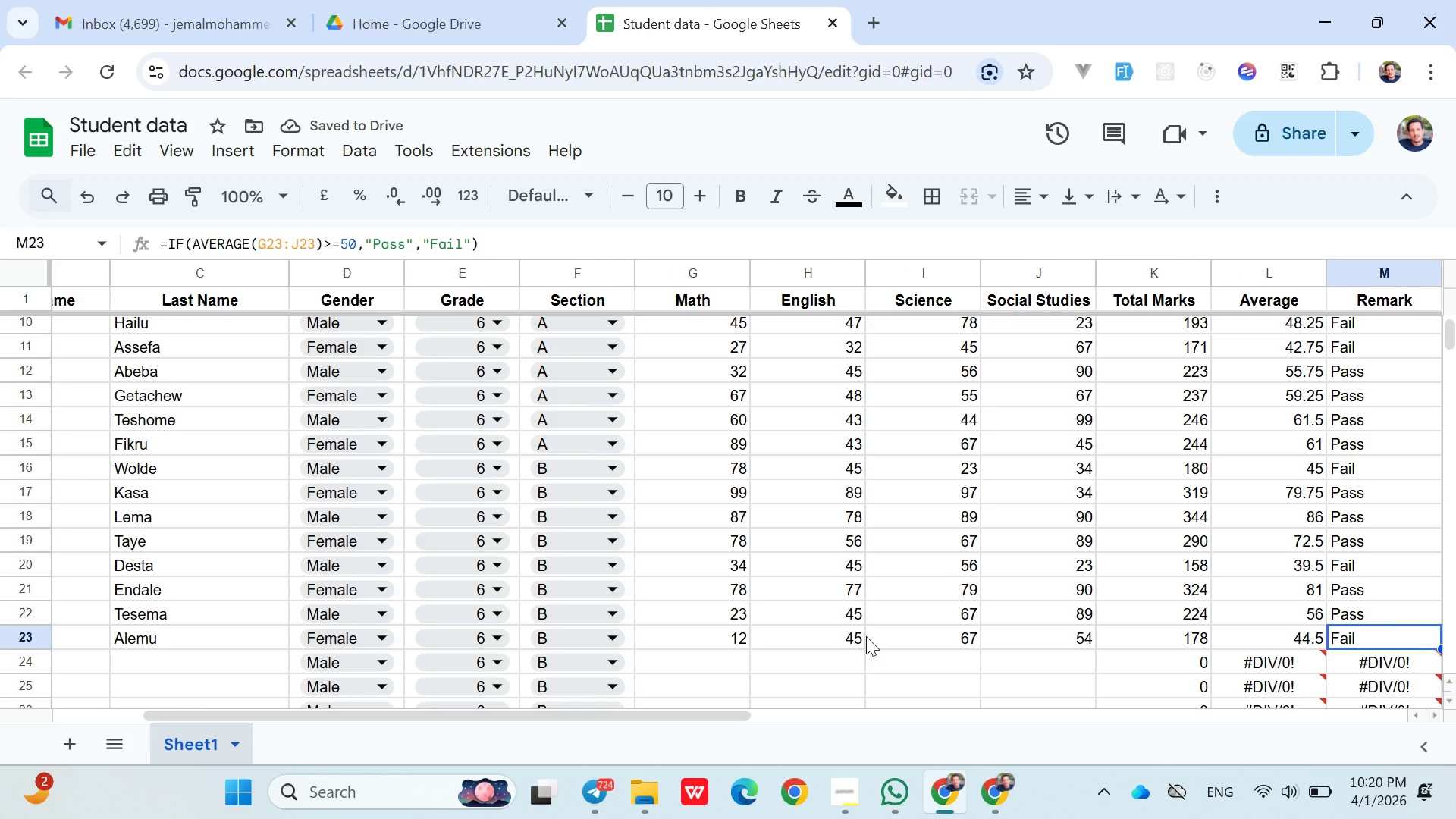 
key(ArrowDown)
 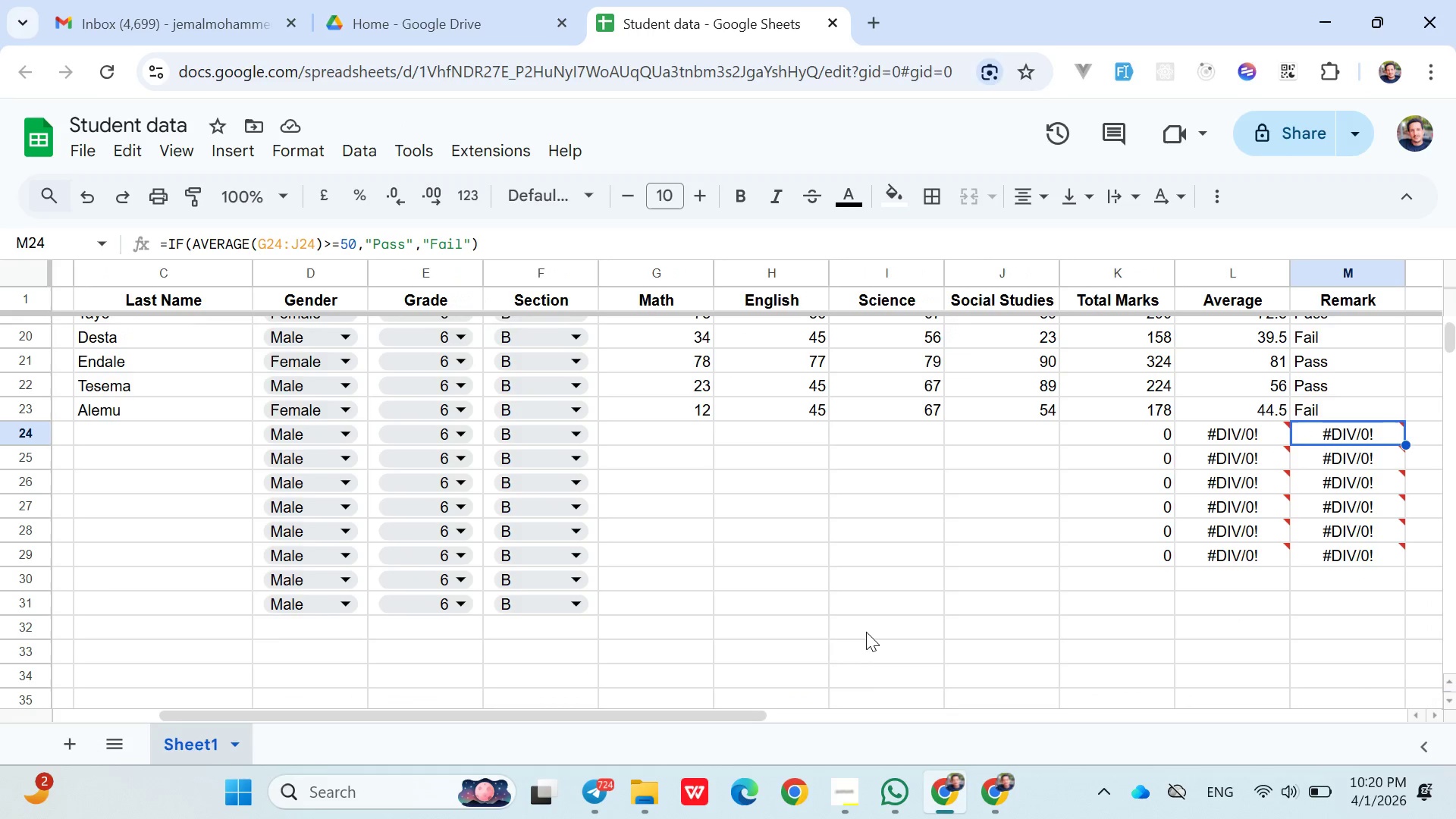 
hold_key(key=ArrowLeft, duration=1.12)
 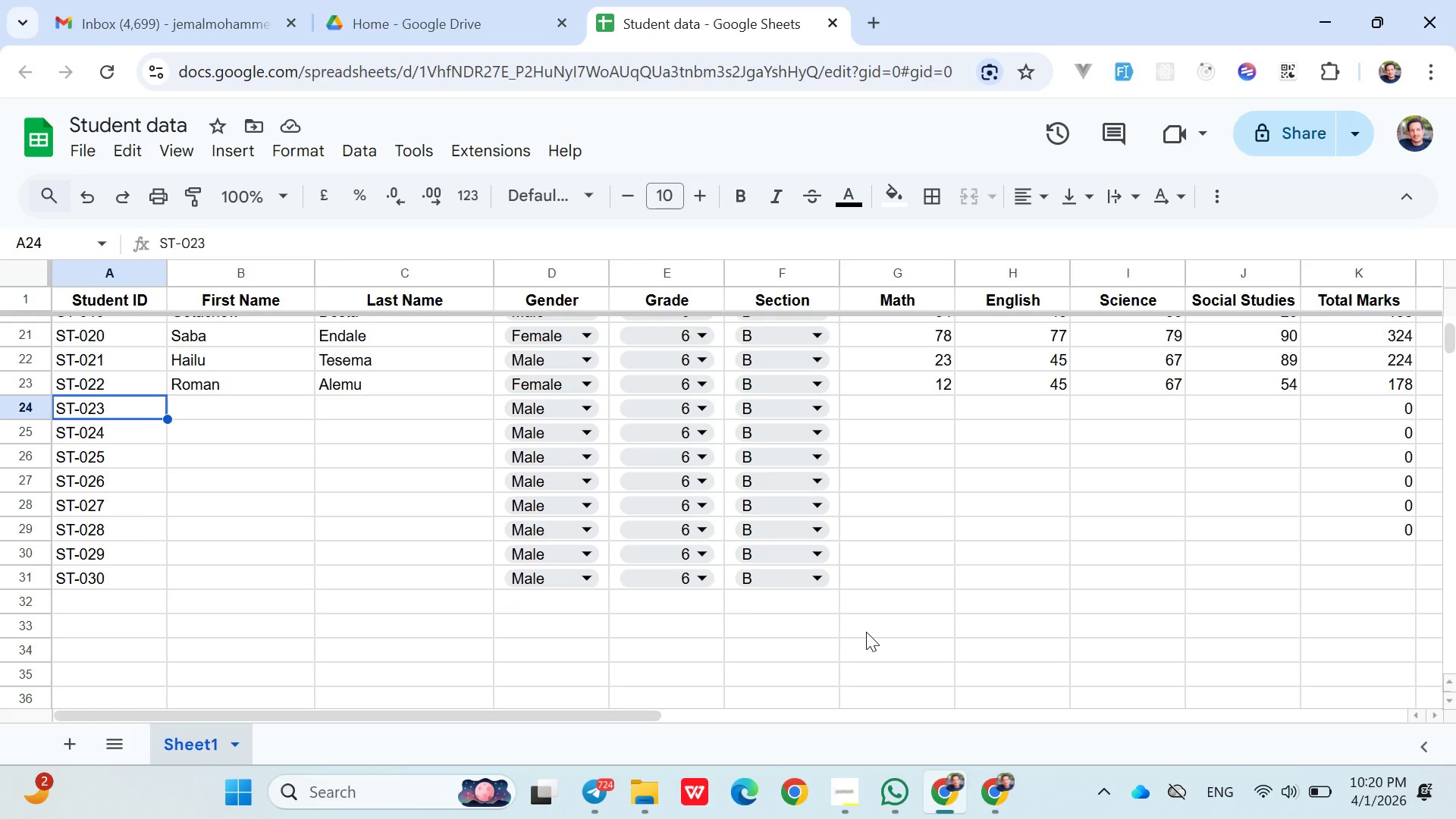 
wait(12.27)
 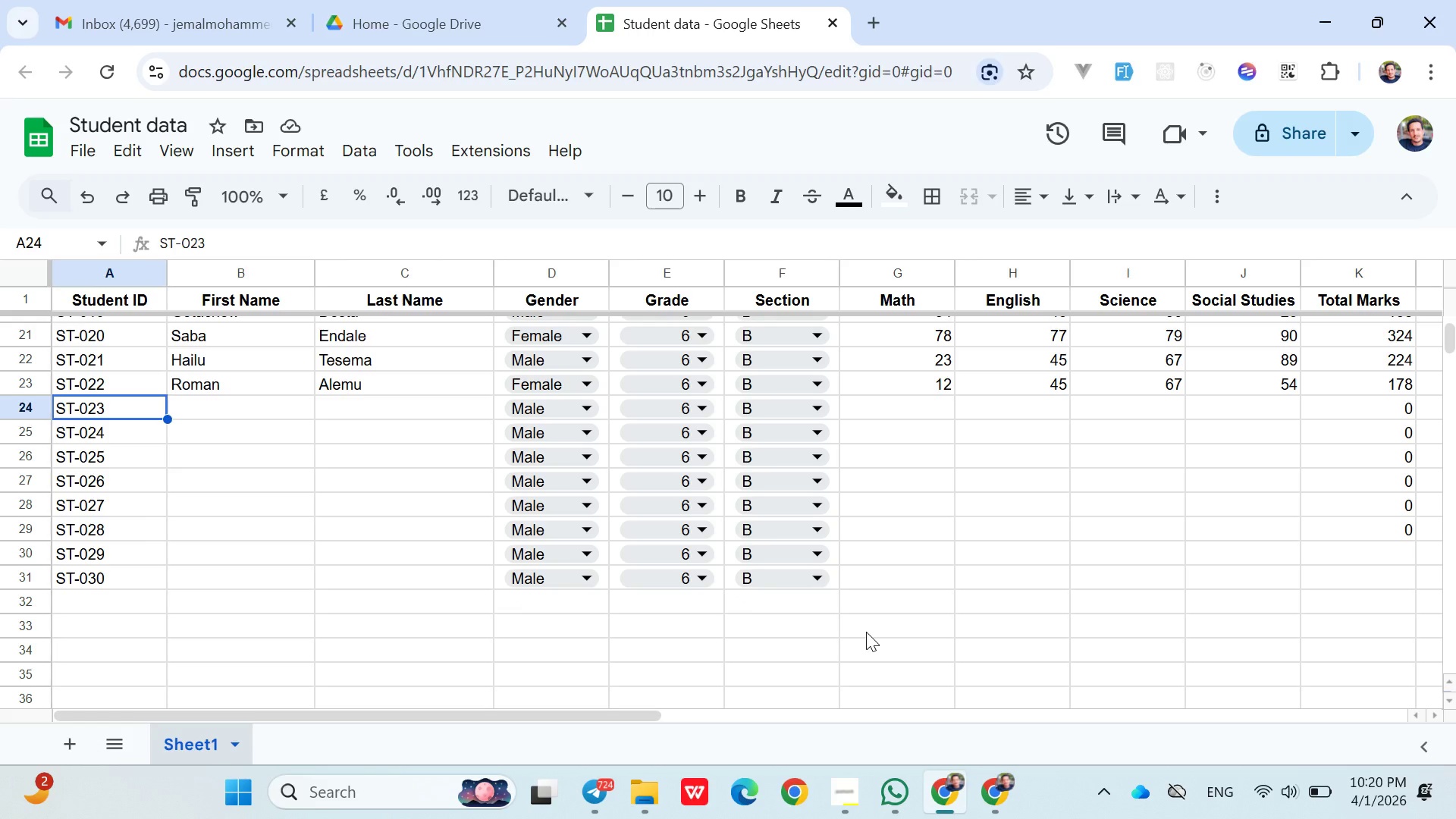 
key(ArrowRight)
 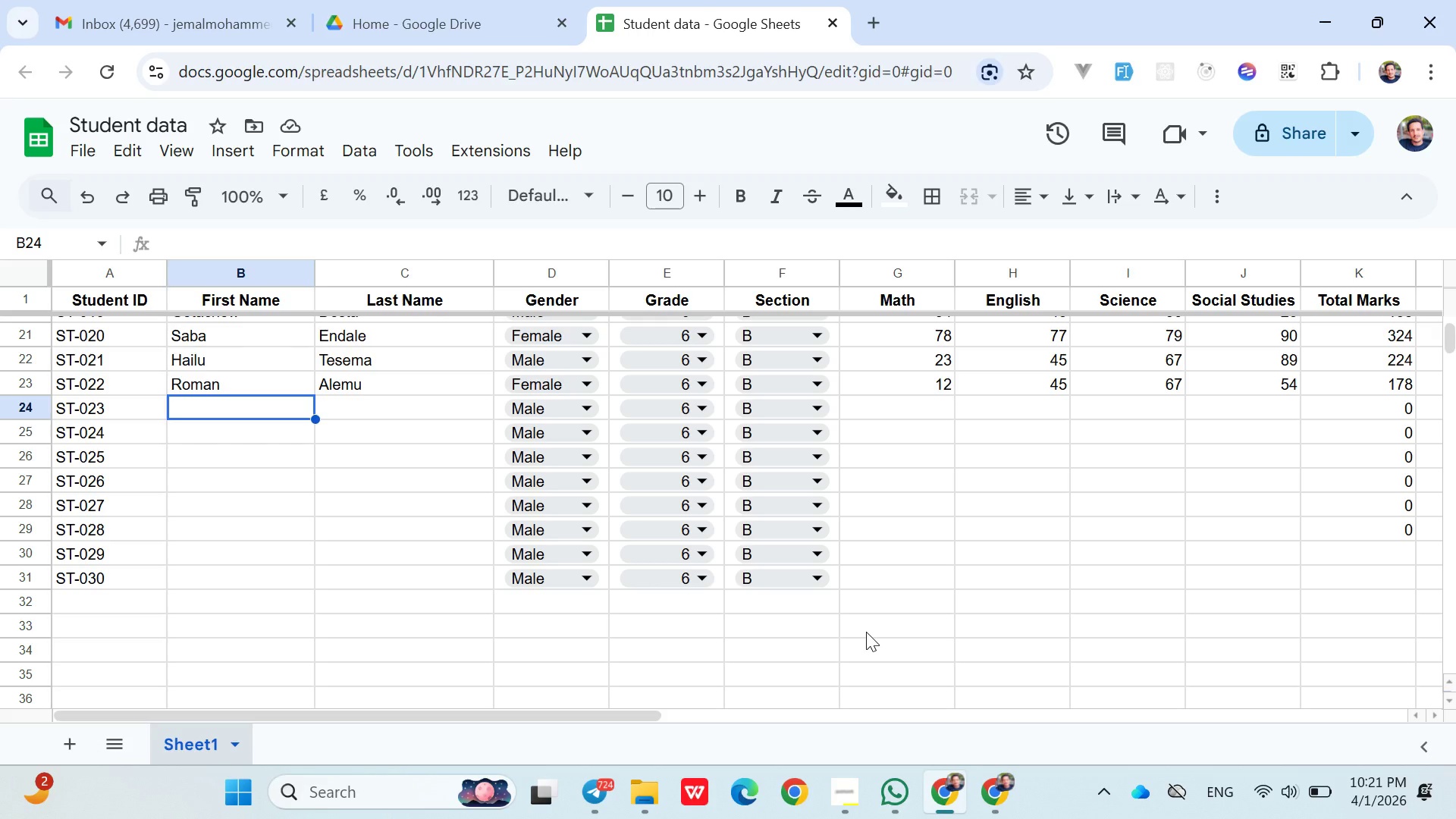 
wait(38.58)
 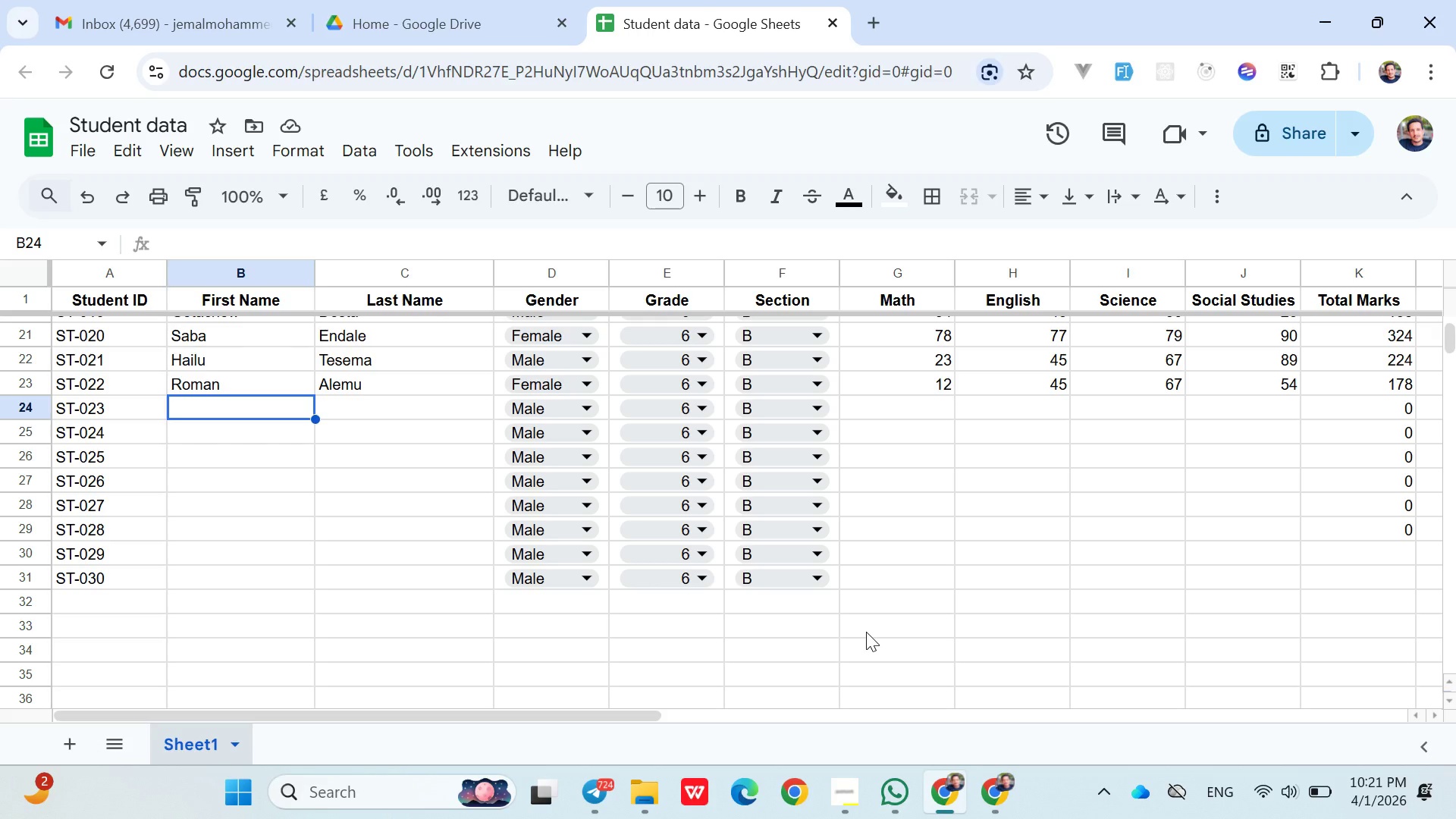 
type(Desta)
 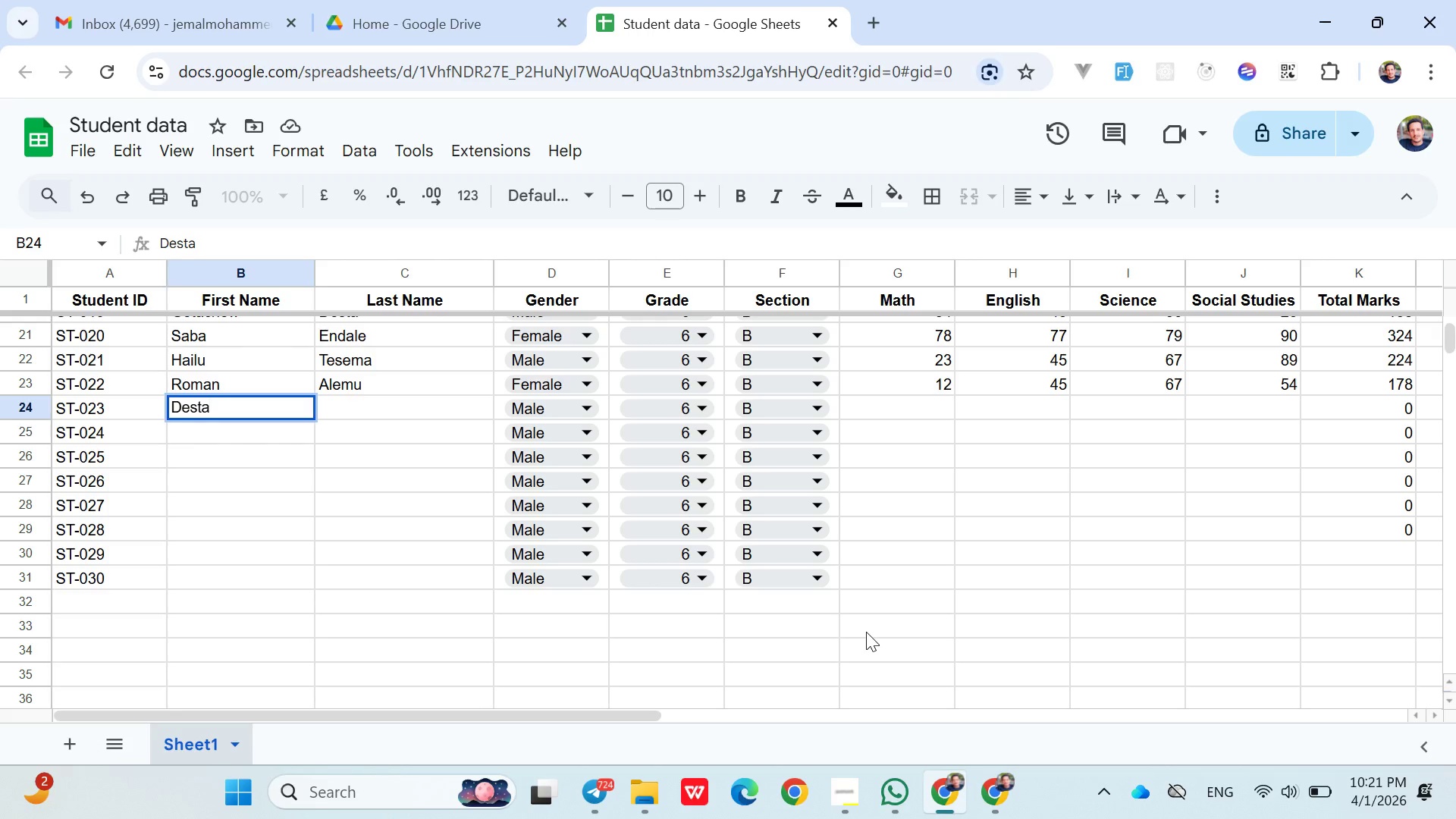 
key(ArrowRight)
 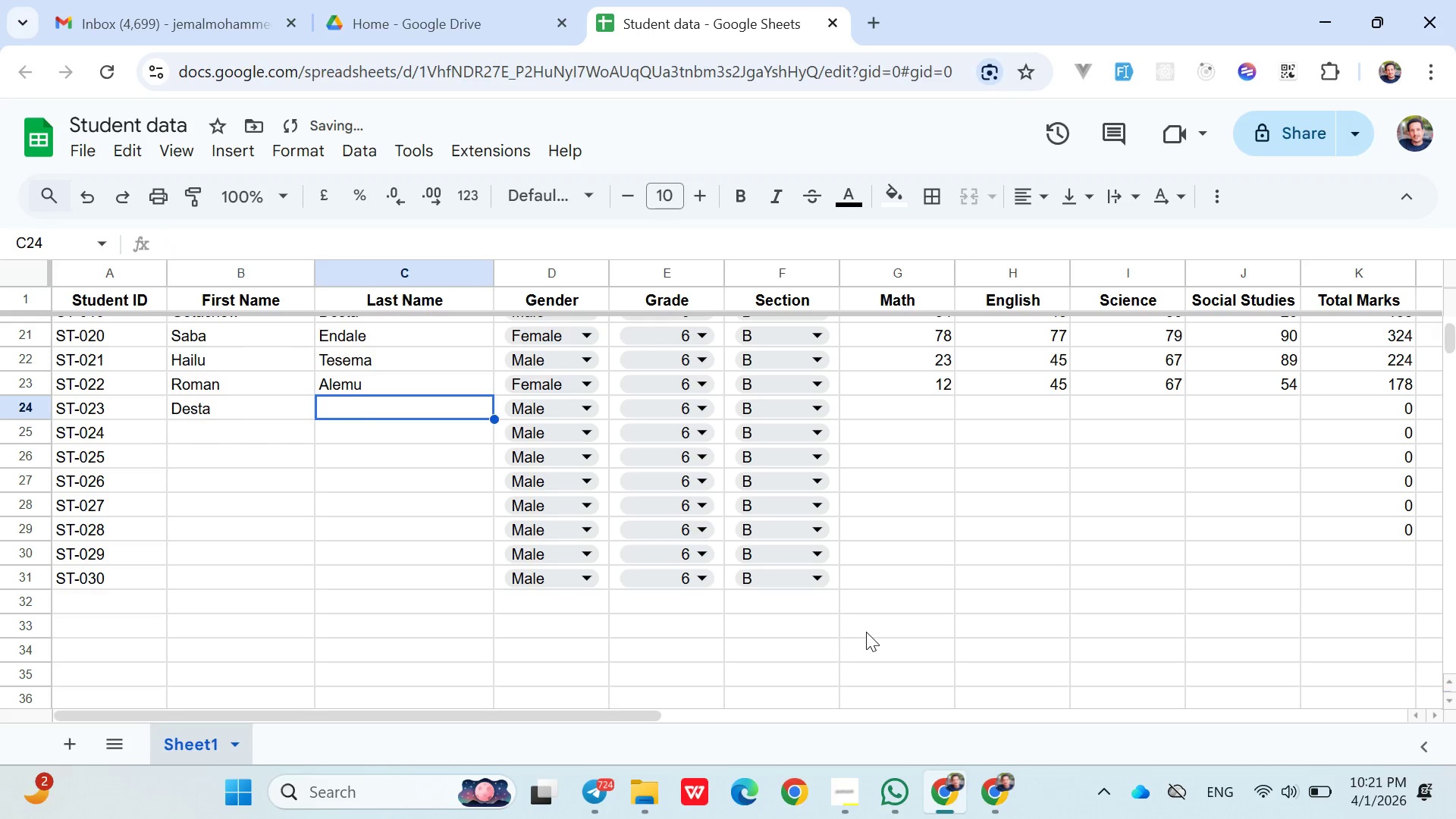 
type(Mamo)
 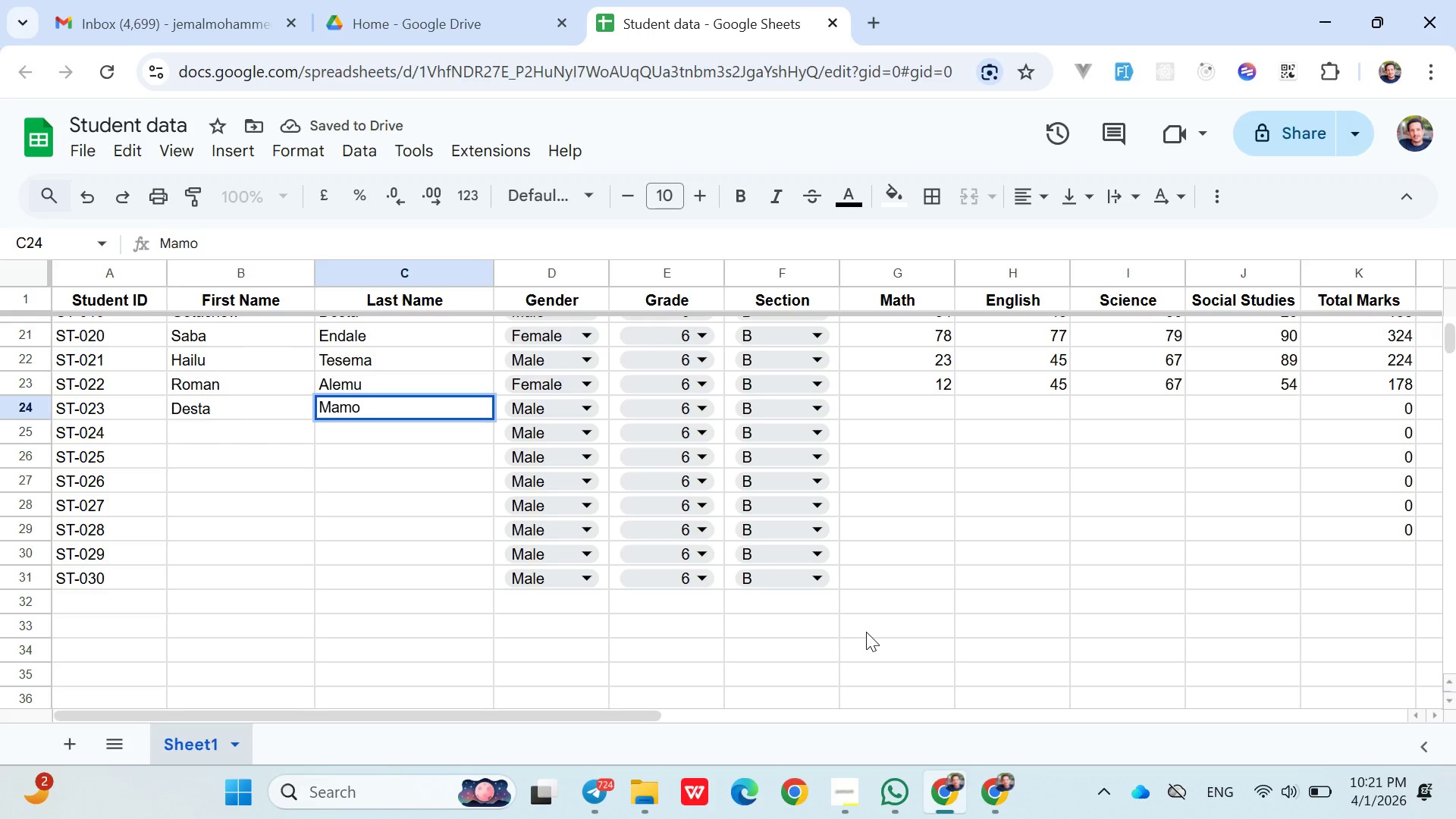 
key(ArrowRight)
 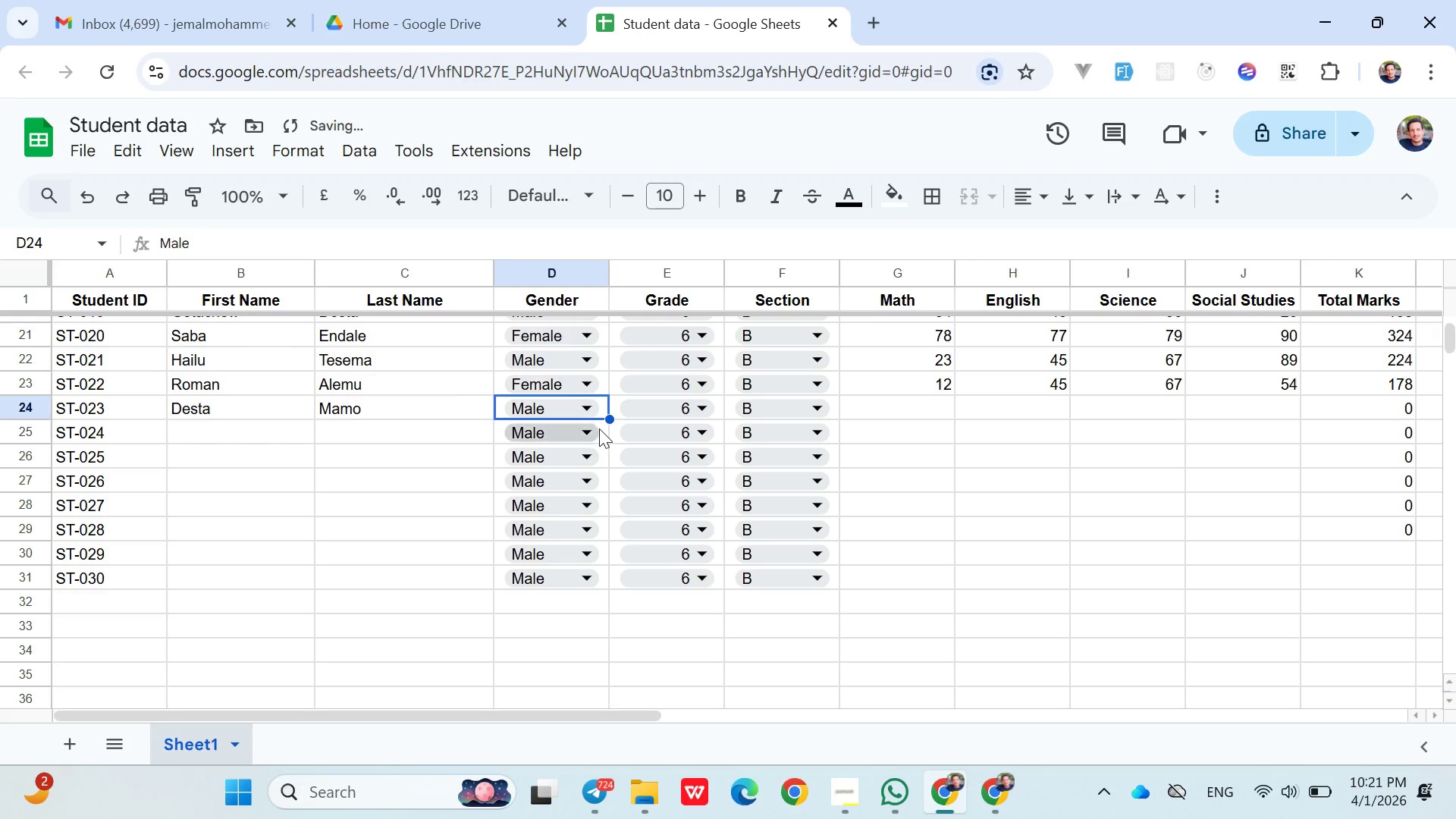 
left_click([586, 411])
 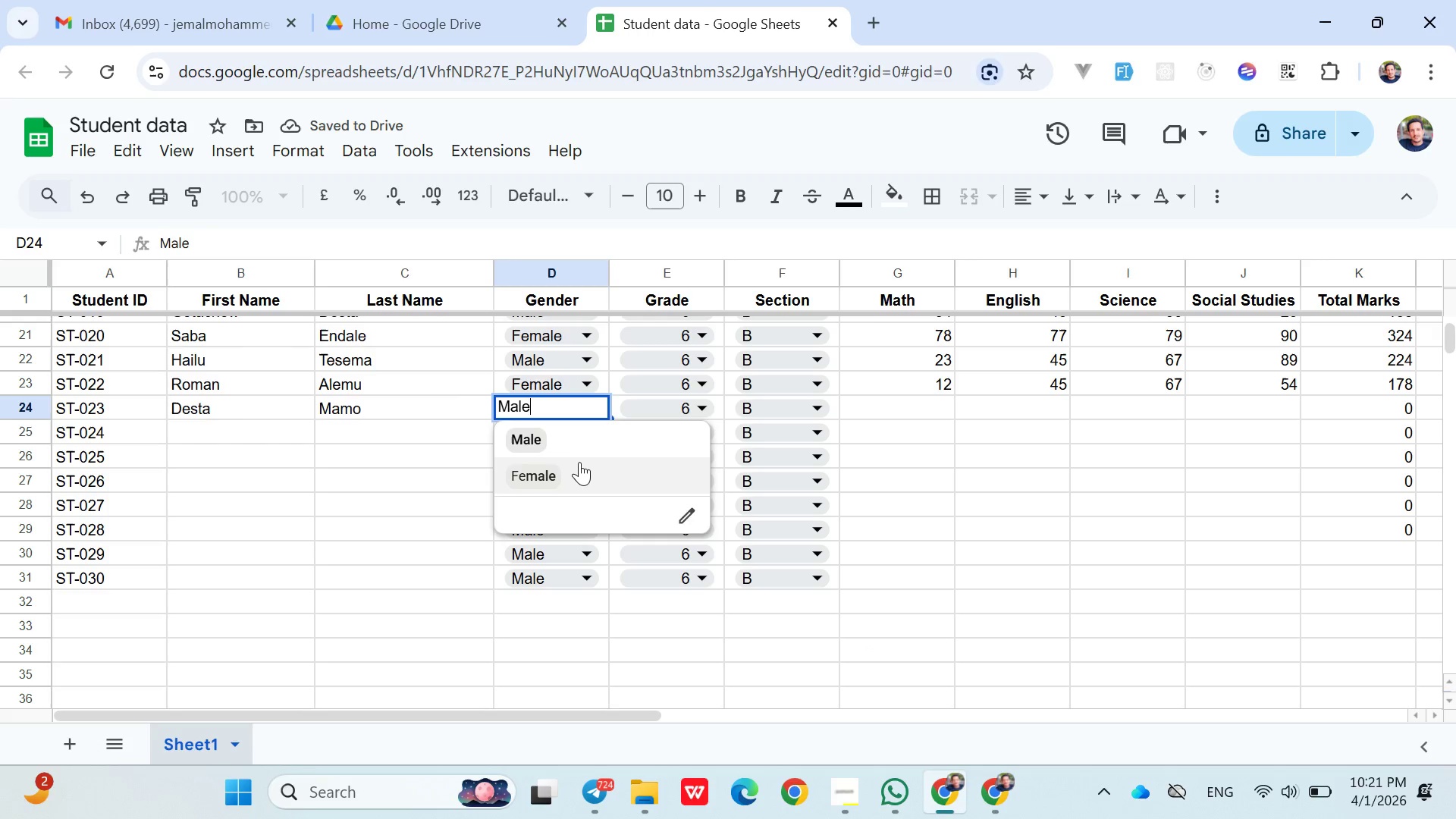 
left_click([579, 463])
 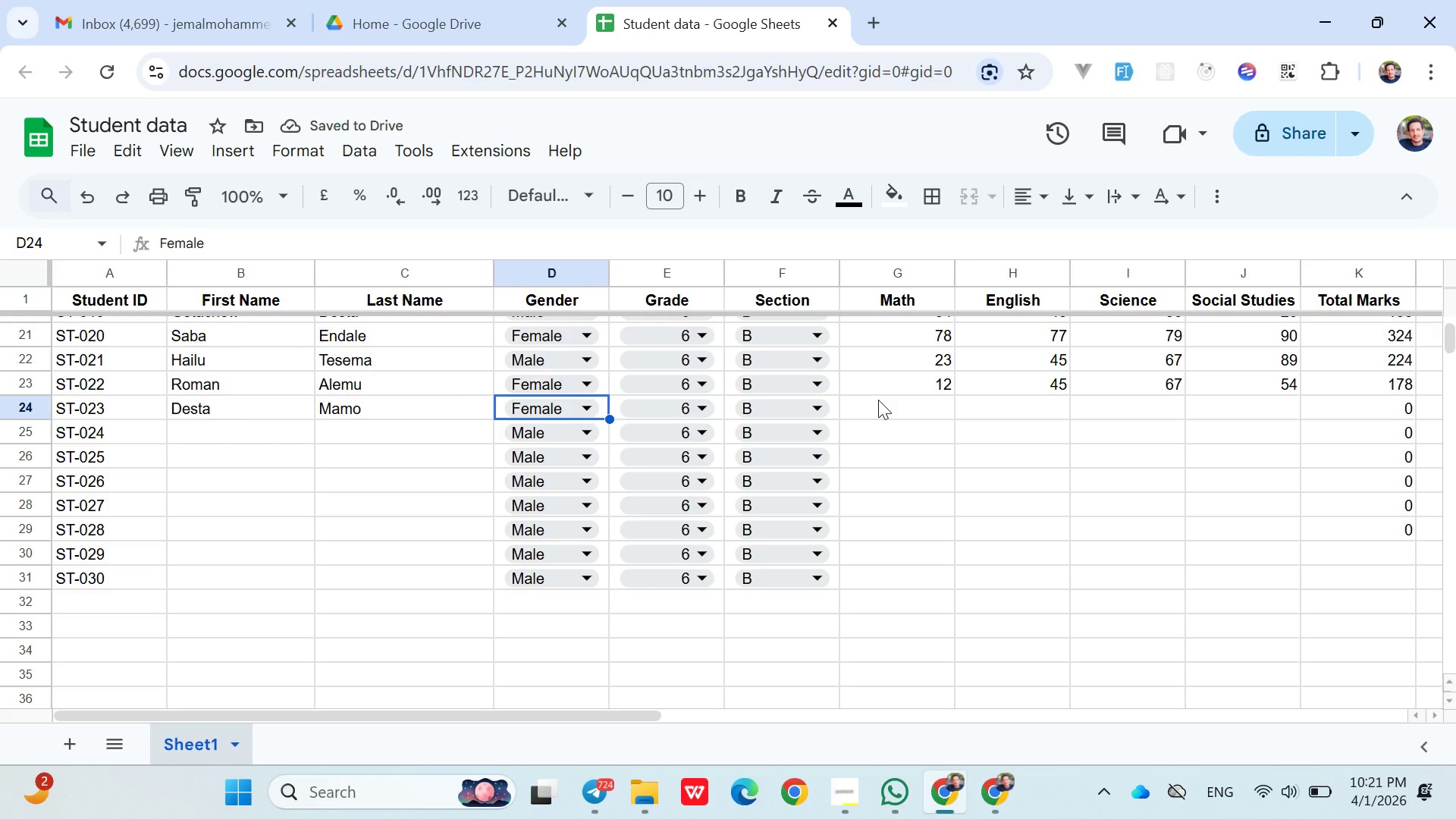 
left_click([878, 403])
 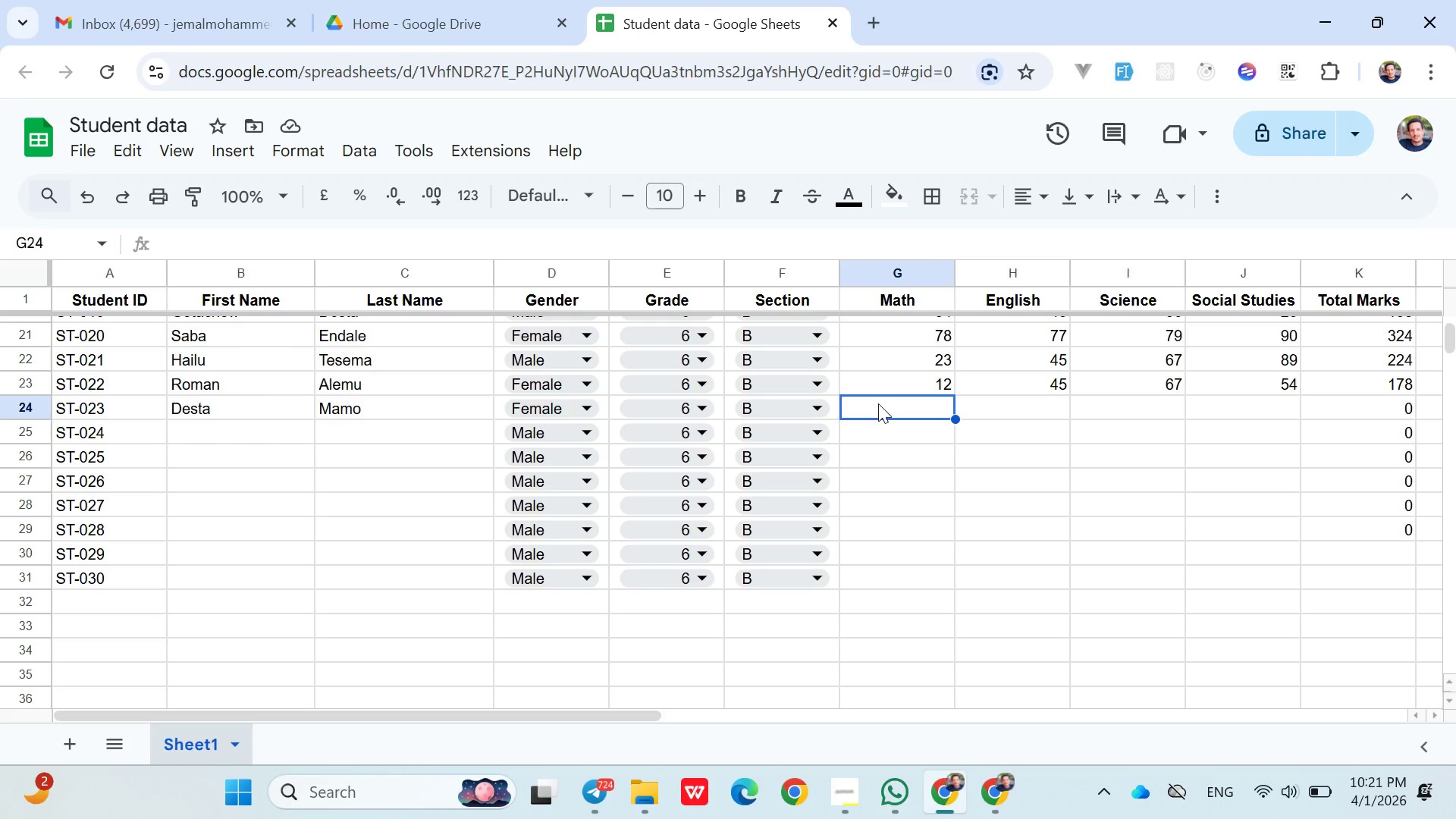 
type(56)
 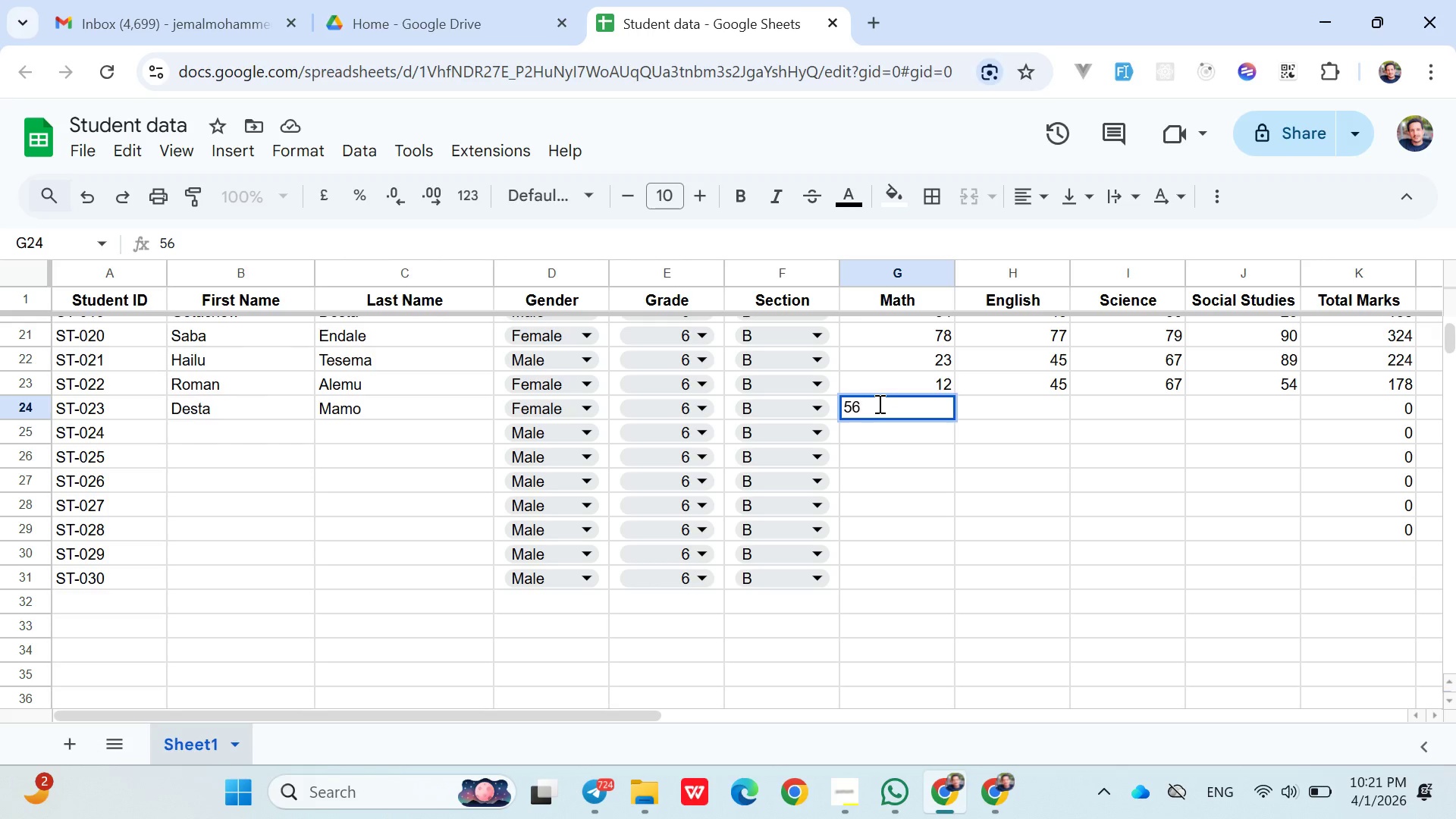 
key(ArrowRight)
 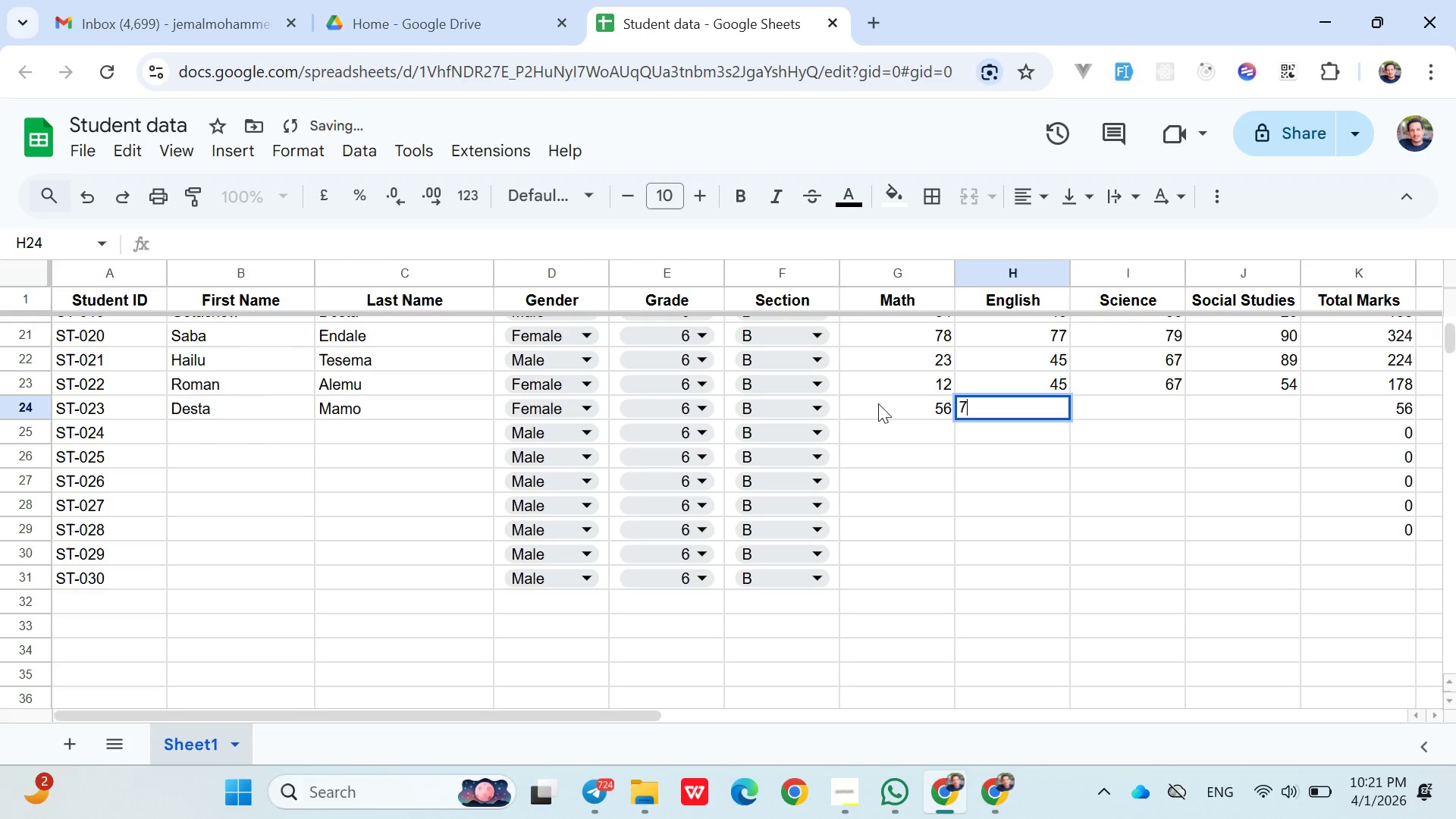 
type(78)
 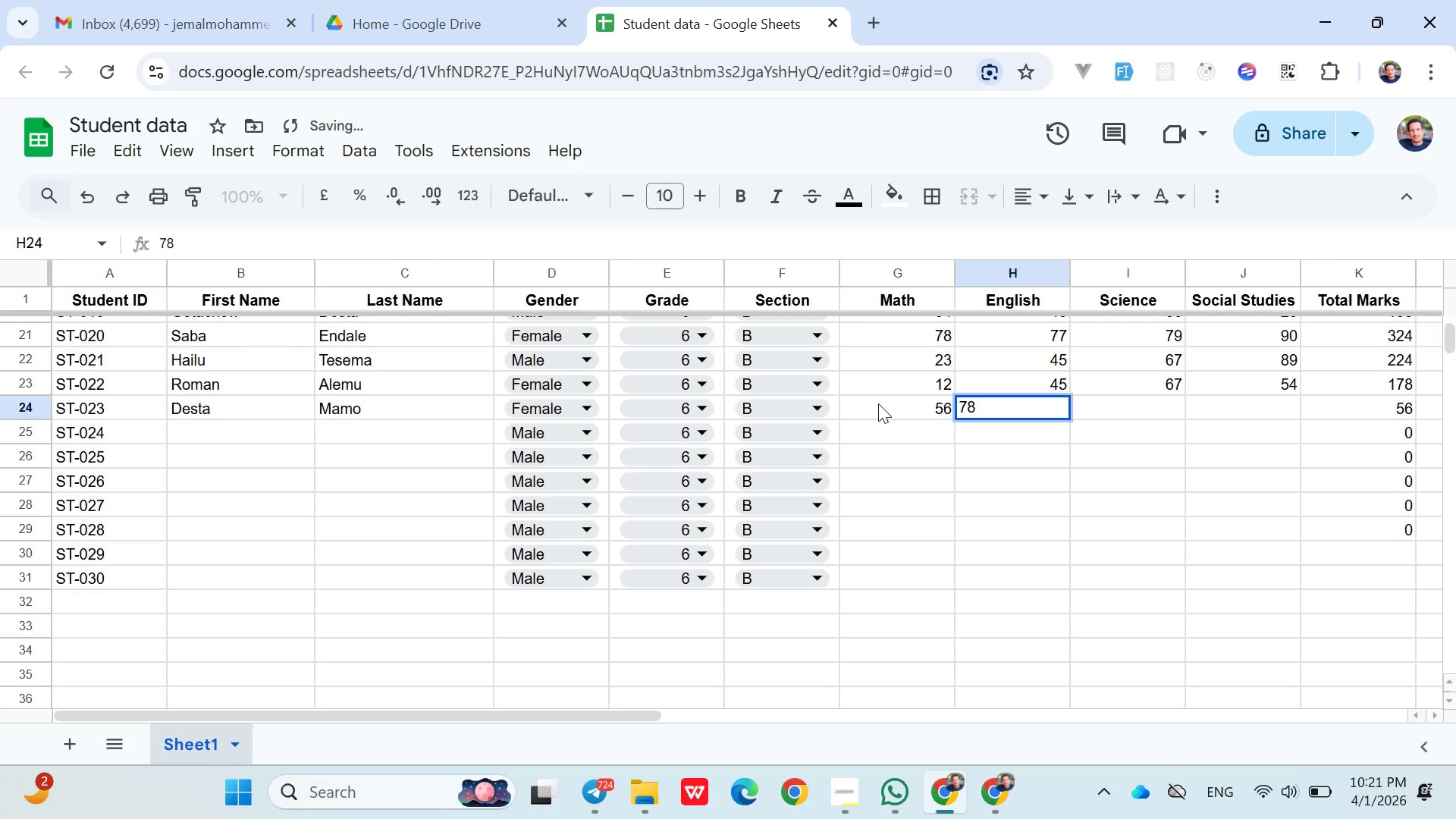 
key(ArrowRight)
 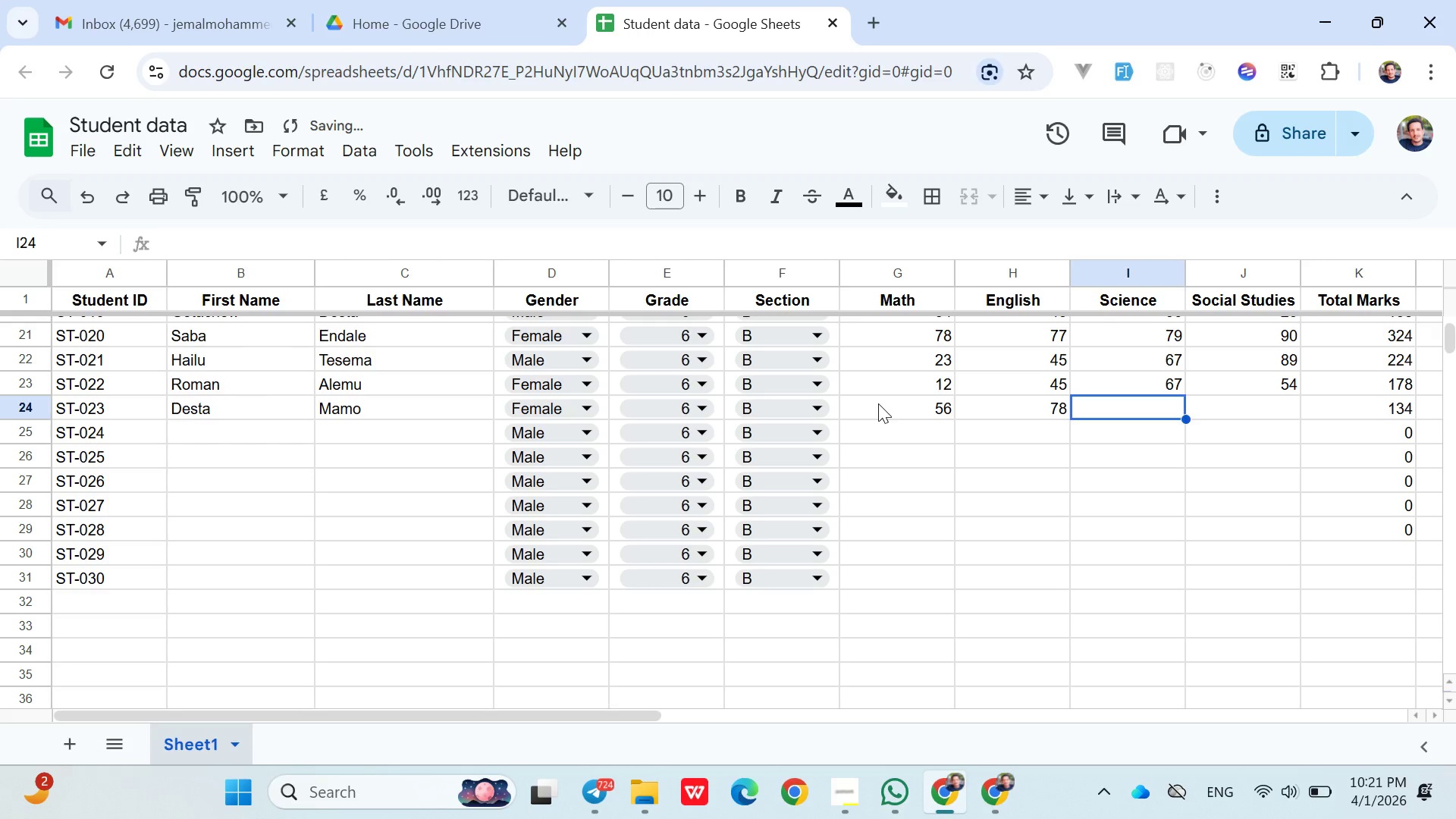 
type(45)
 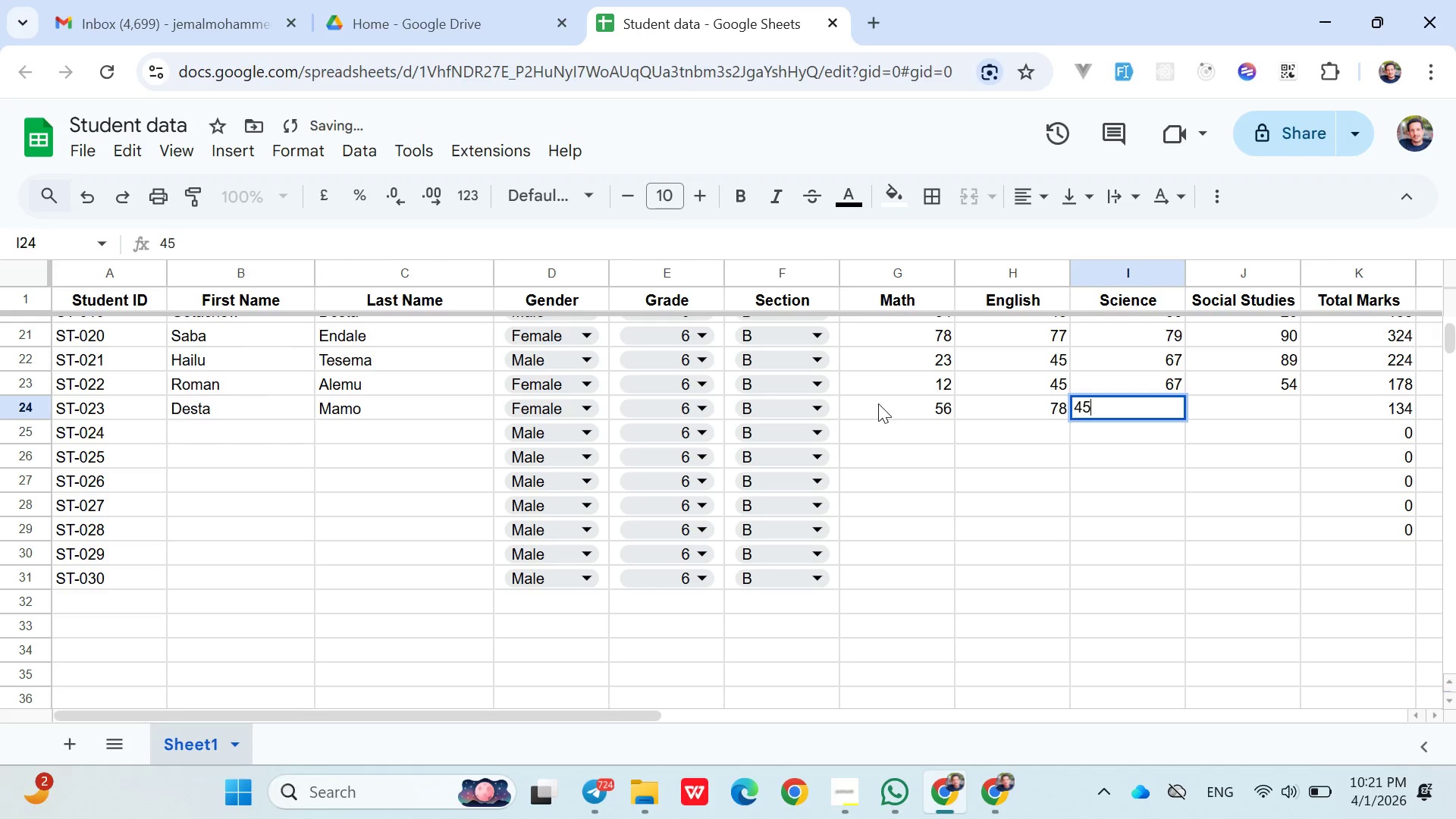 
key(ArrowRight)
 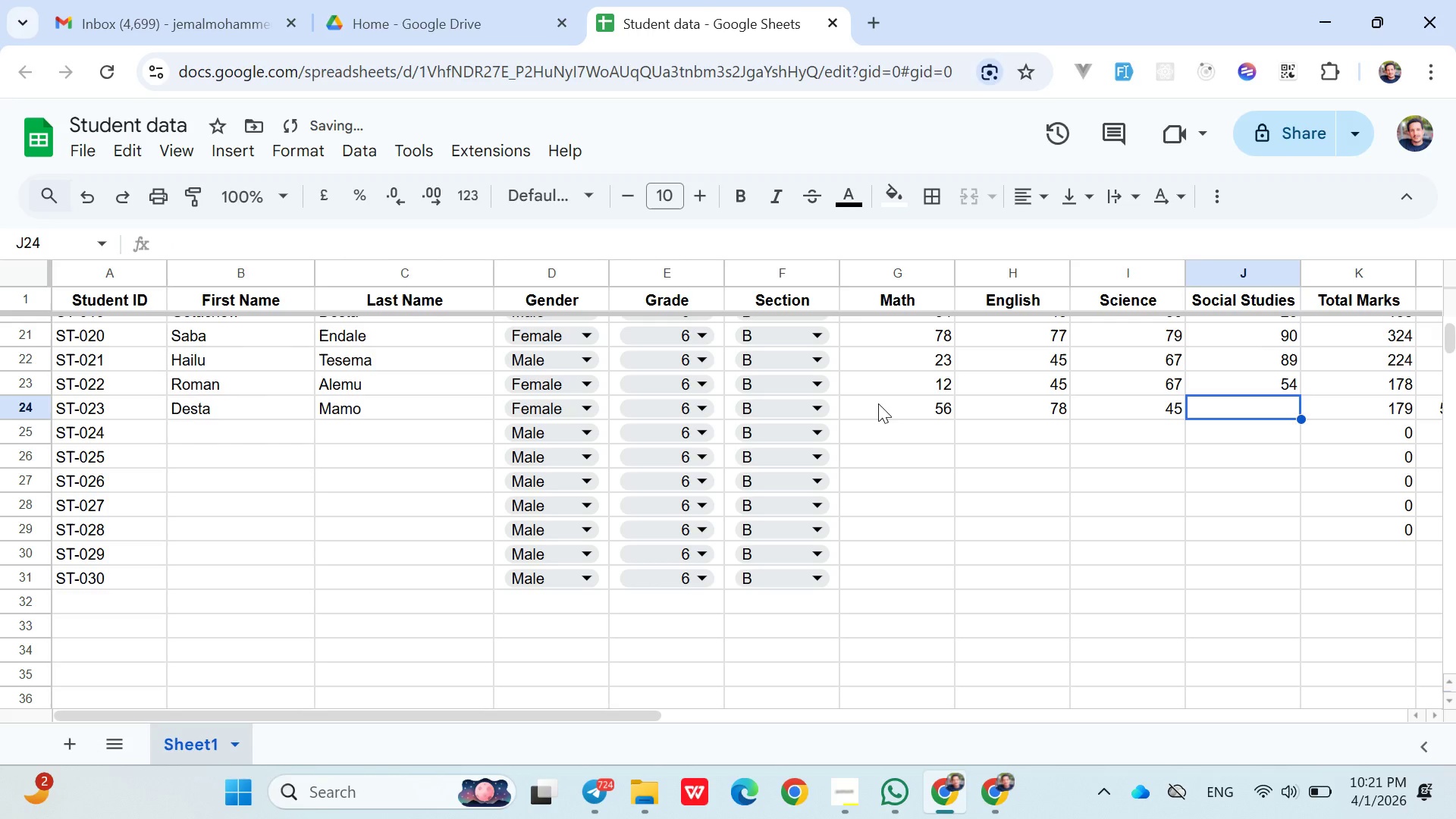 
type(34)
 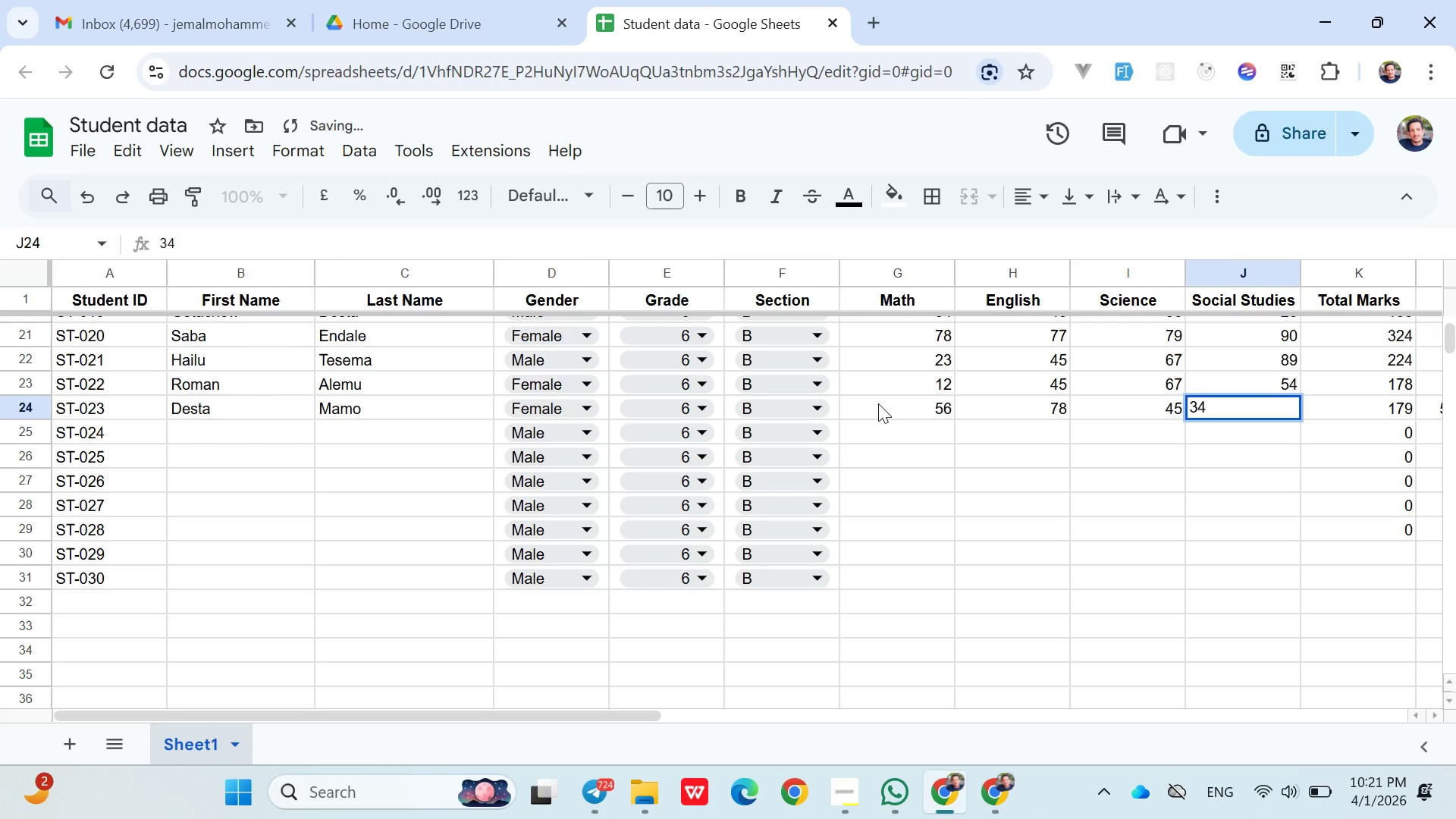 
key(ArrowRight)
 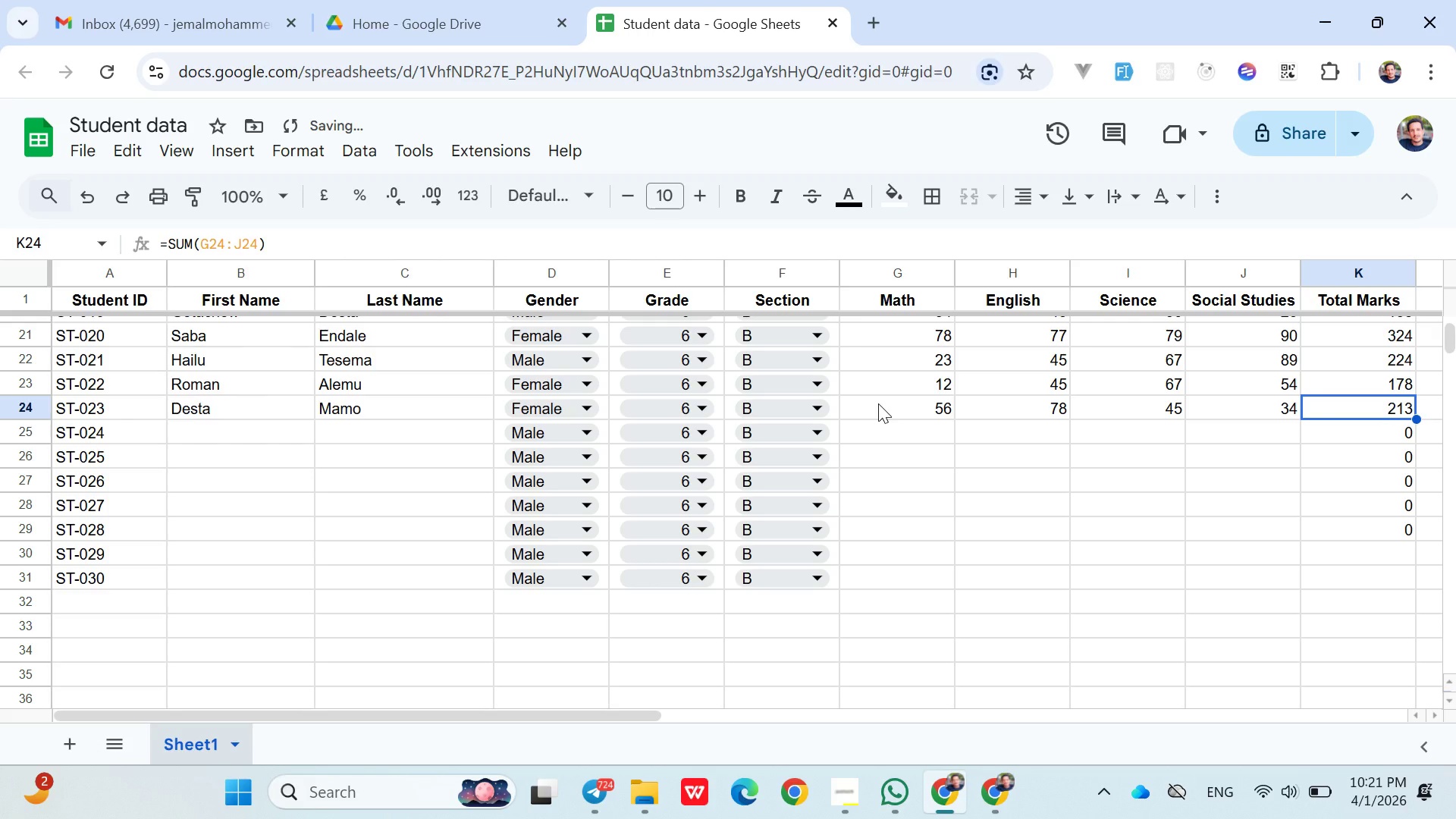 
key(ArrowRight)
 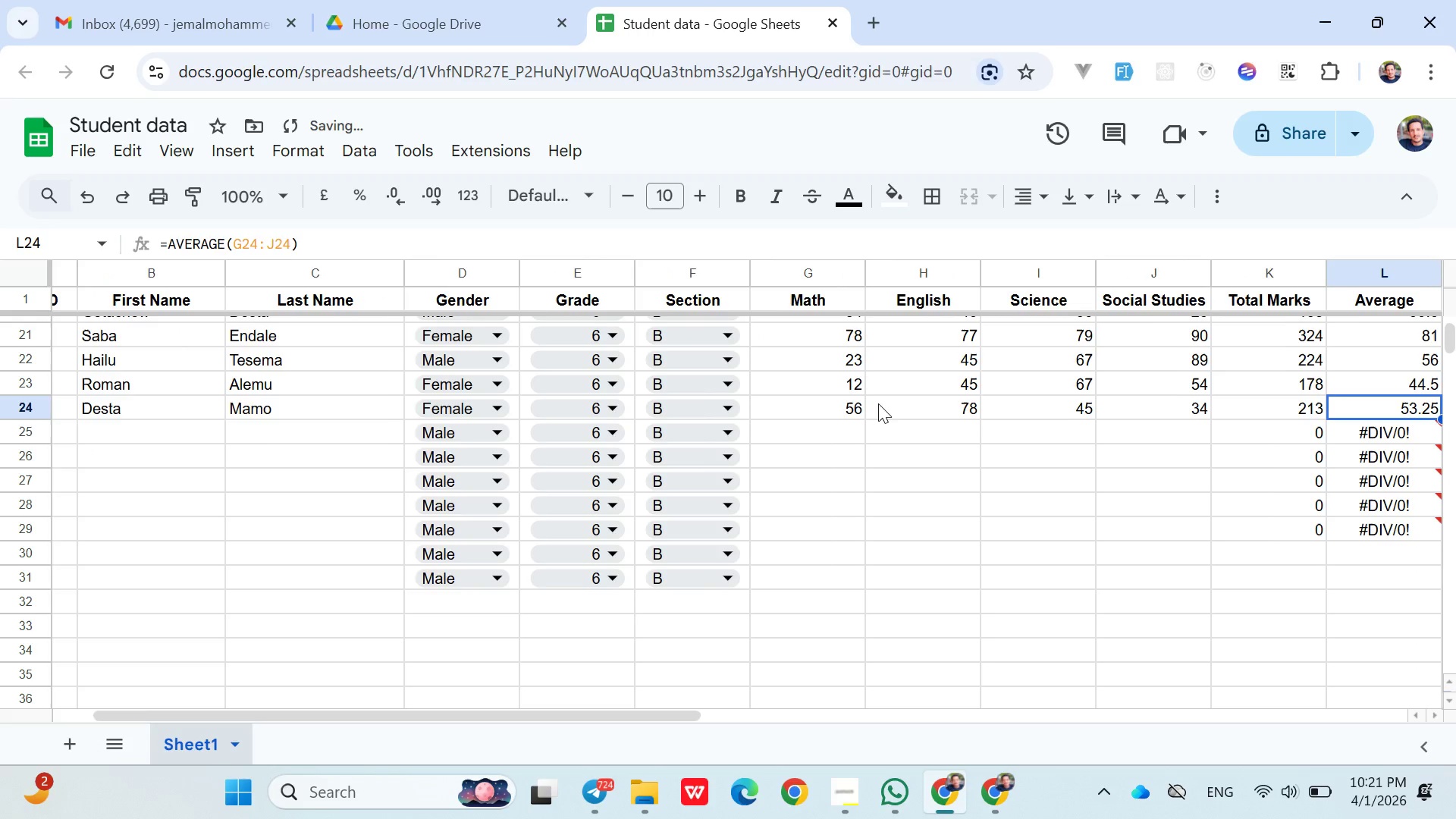 
key(ArrowRight)
 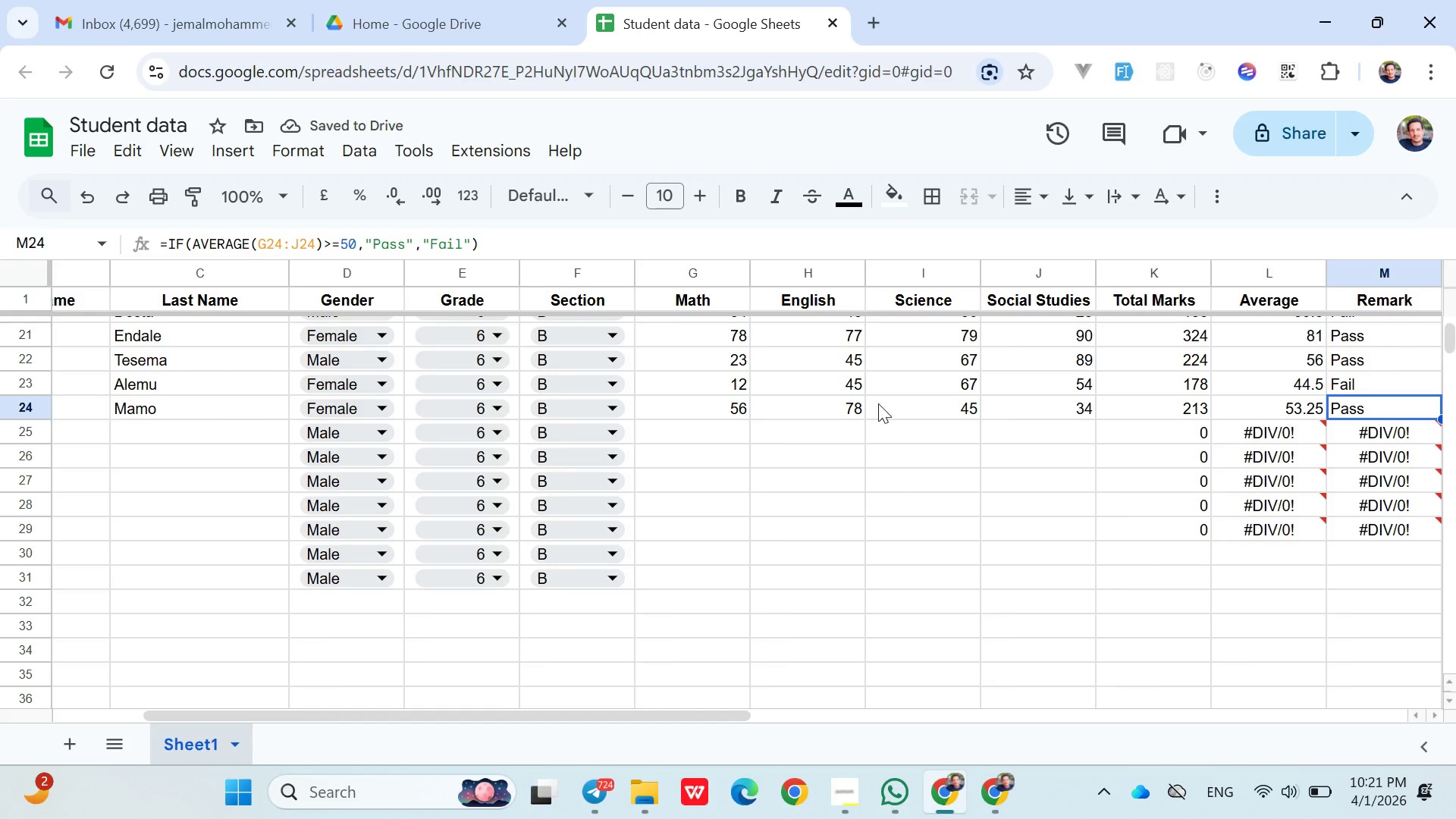 
key(ArrowDown)
 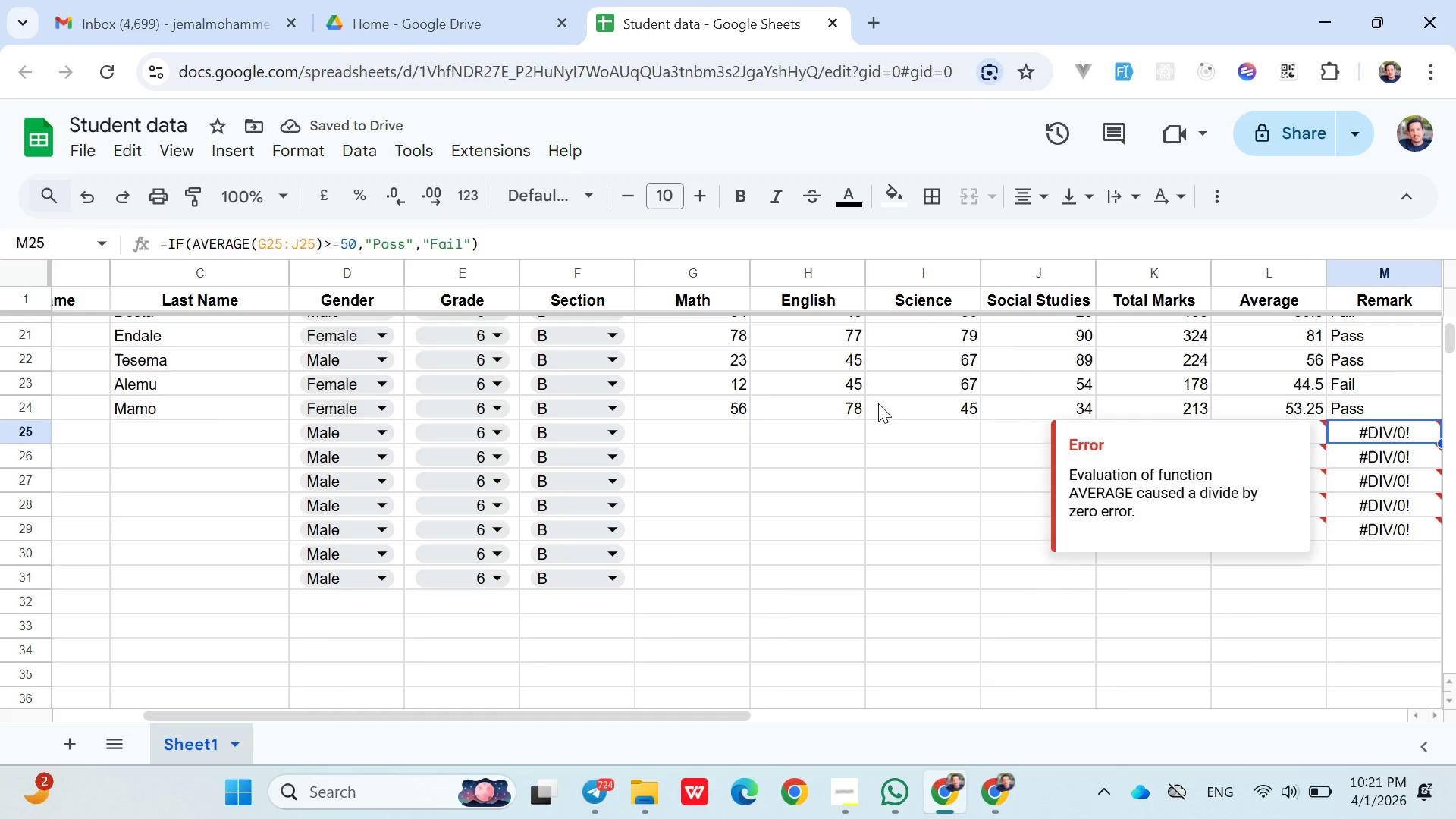 
hold_key(key=ArrowLeft, duration=1.23)
 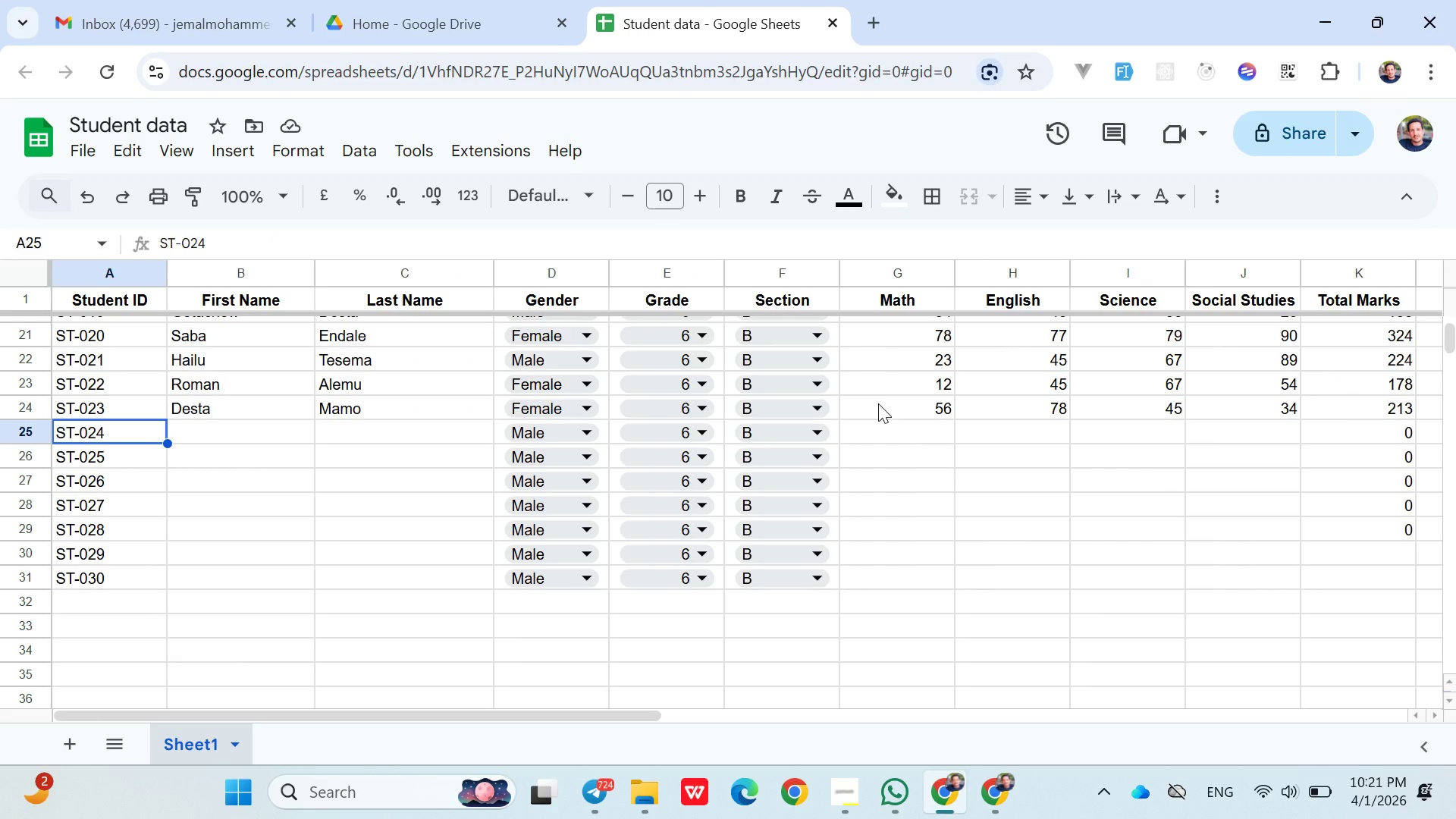 
key(ArrowRight)
 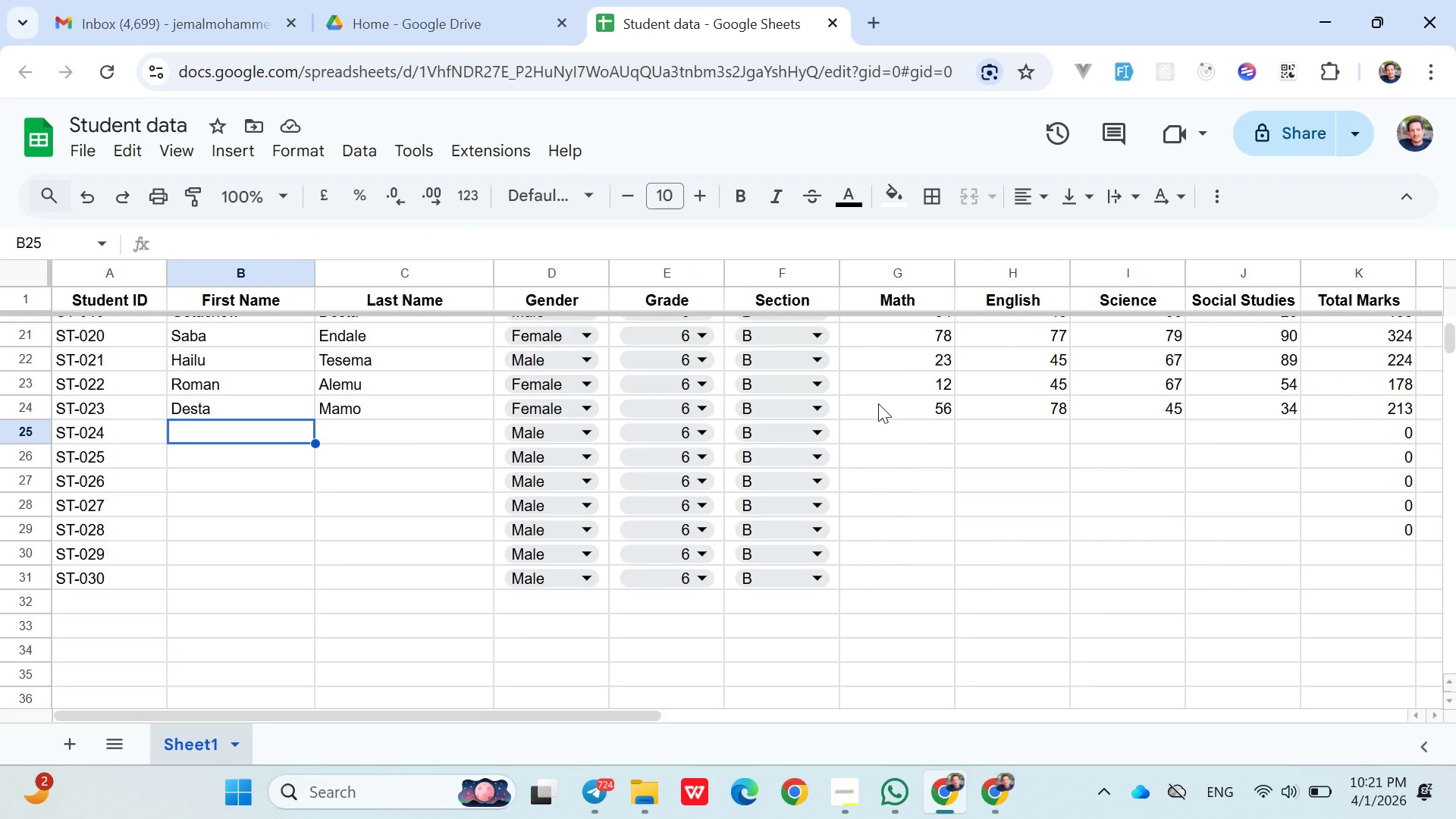 
wait(9.7)
 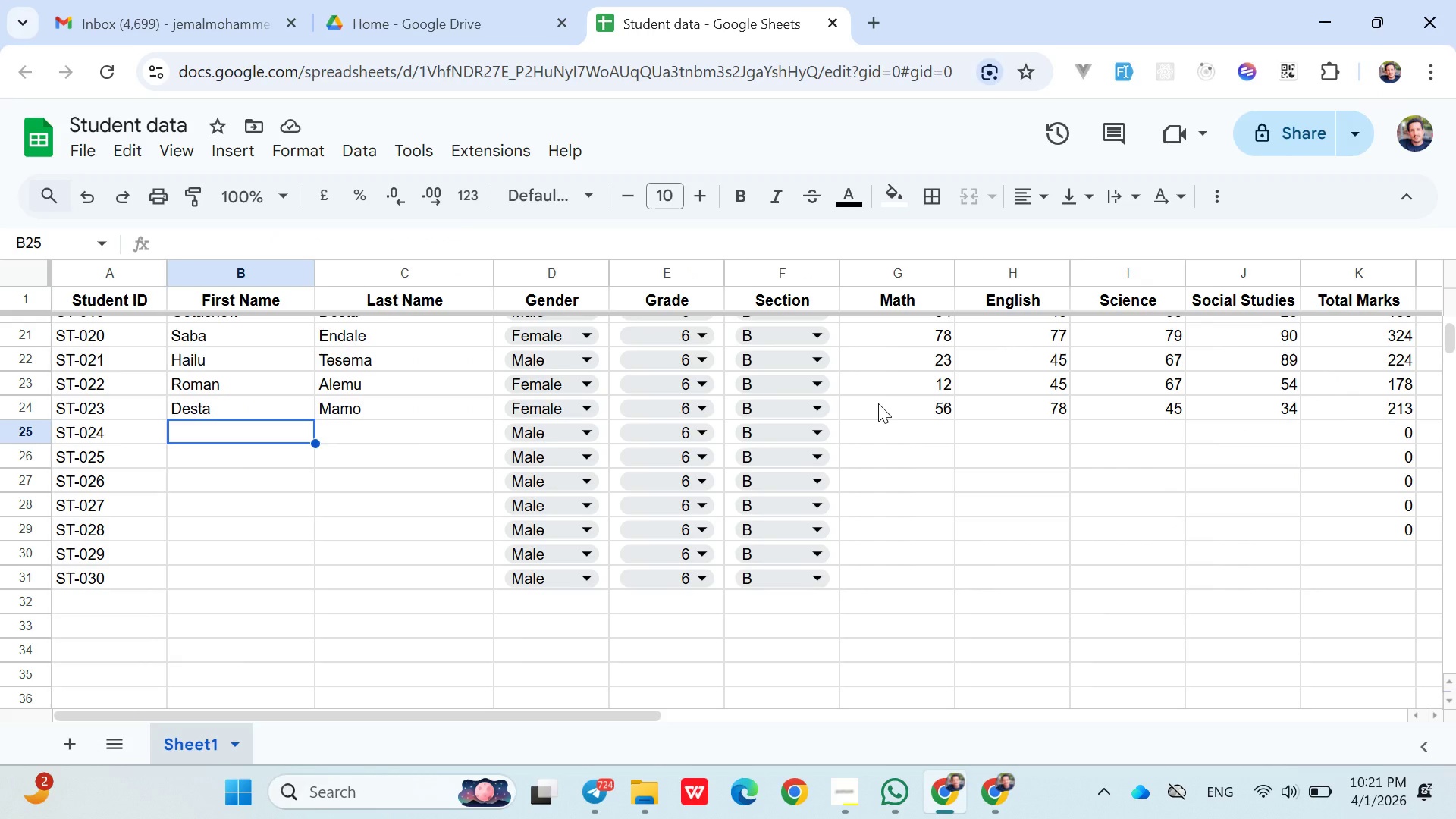 
type(Betelhem)
 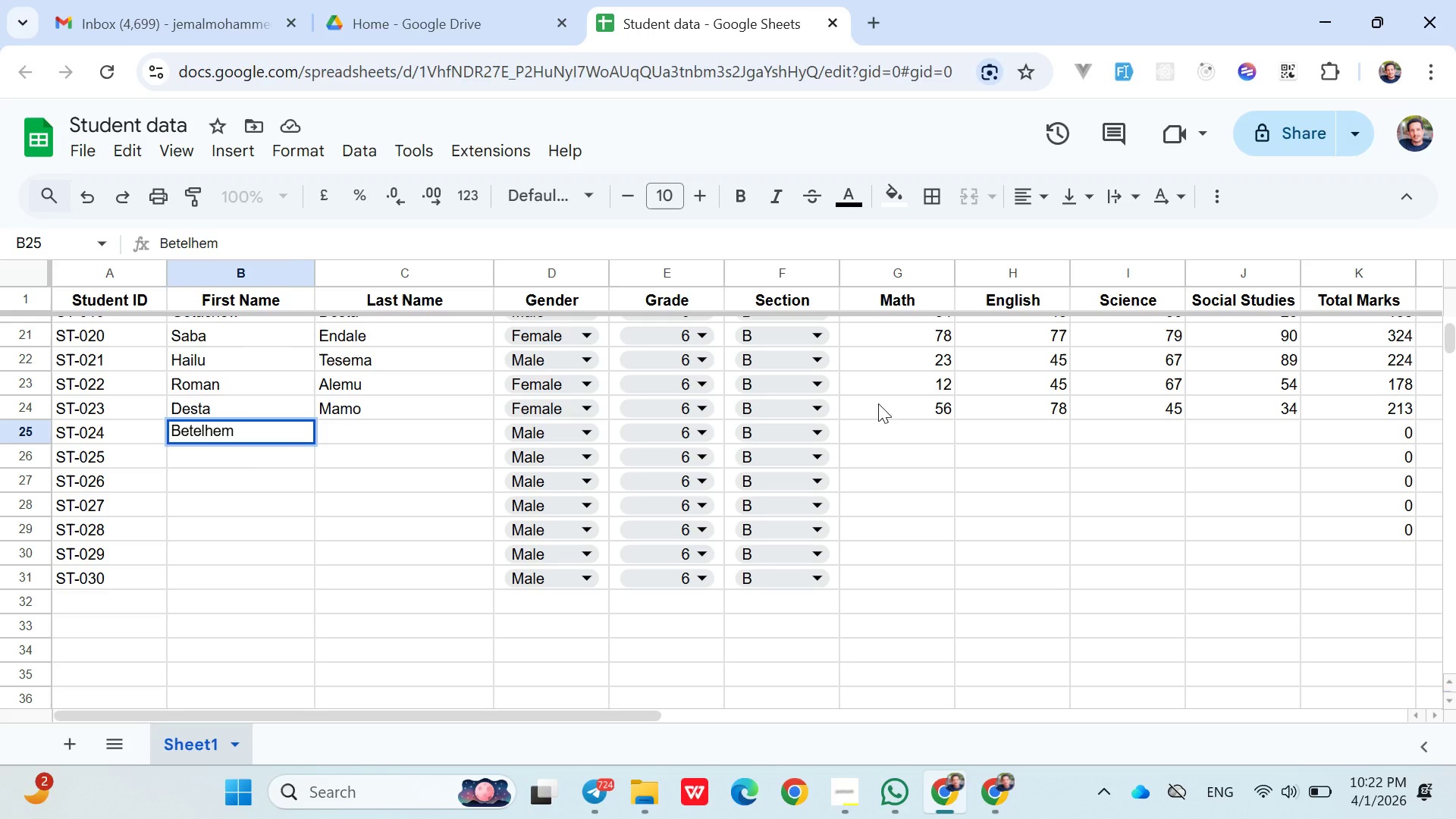 
key(ArrowRight)
 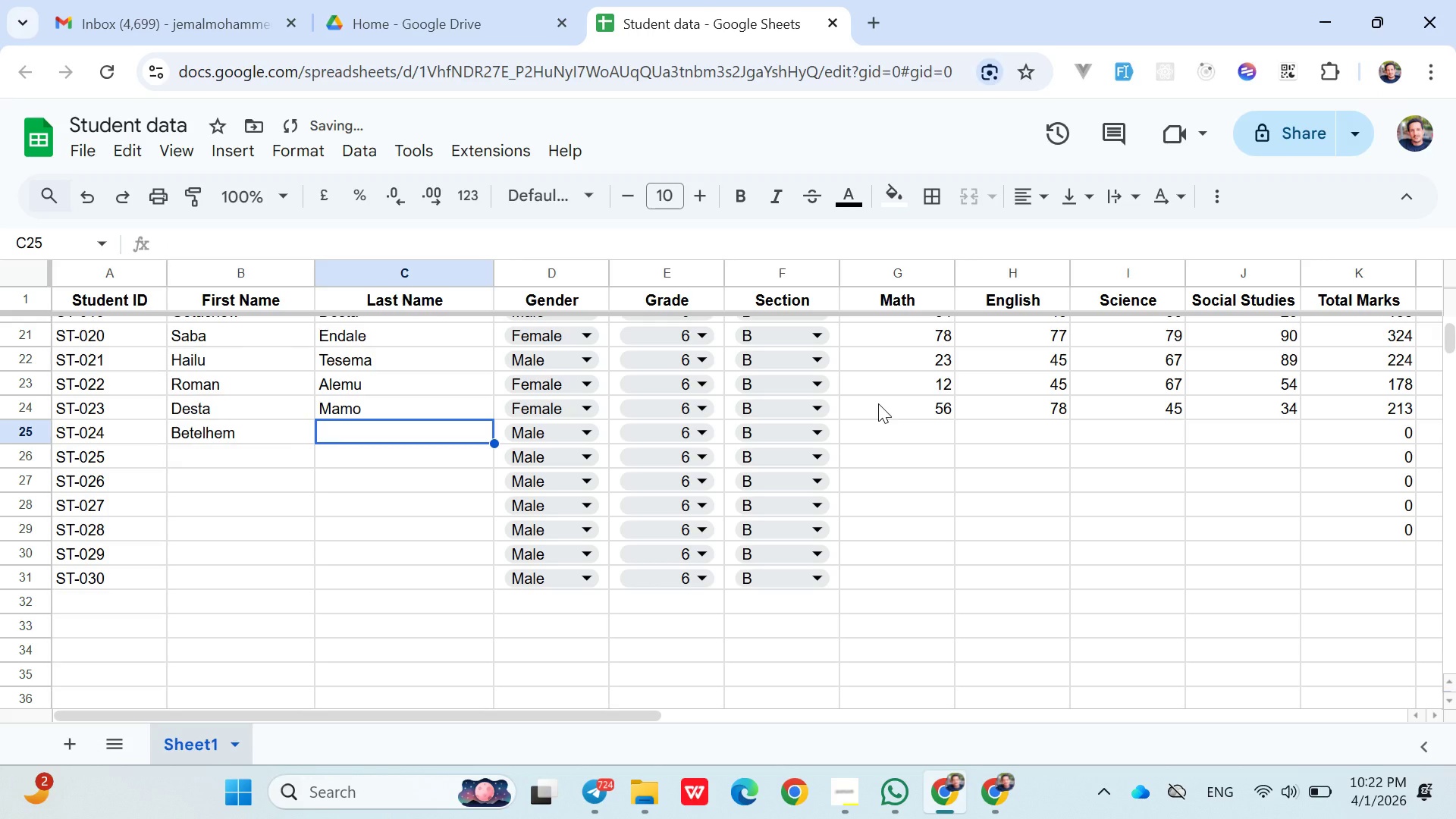 
type(Yonas)
 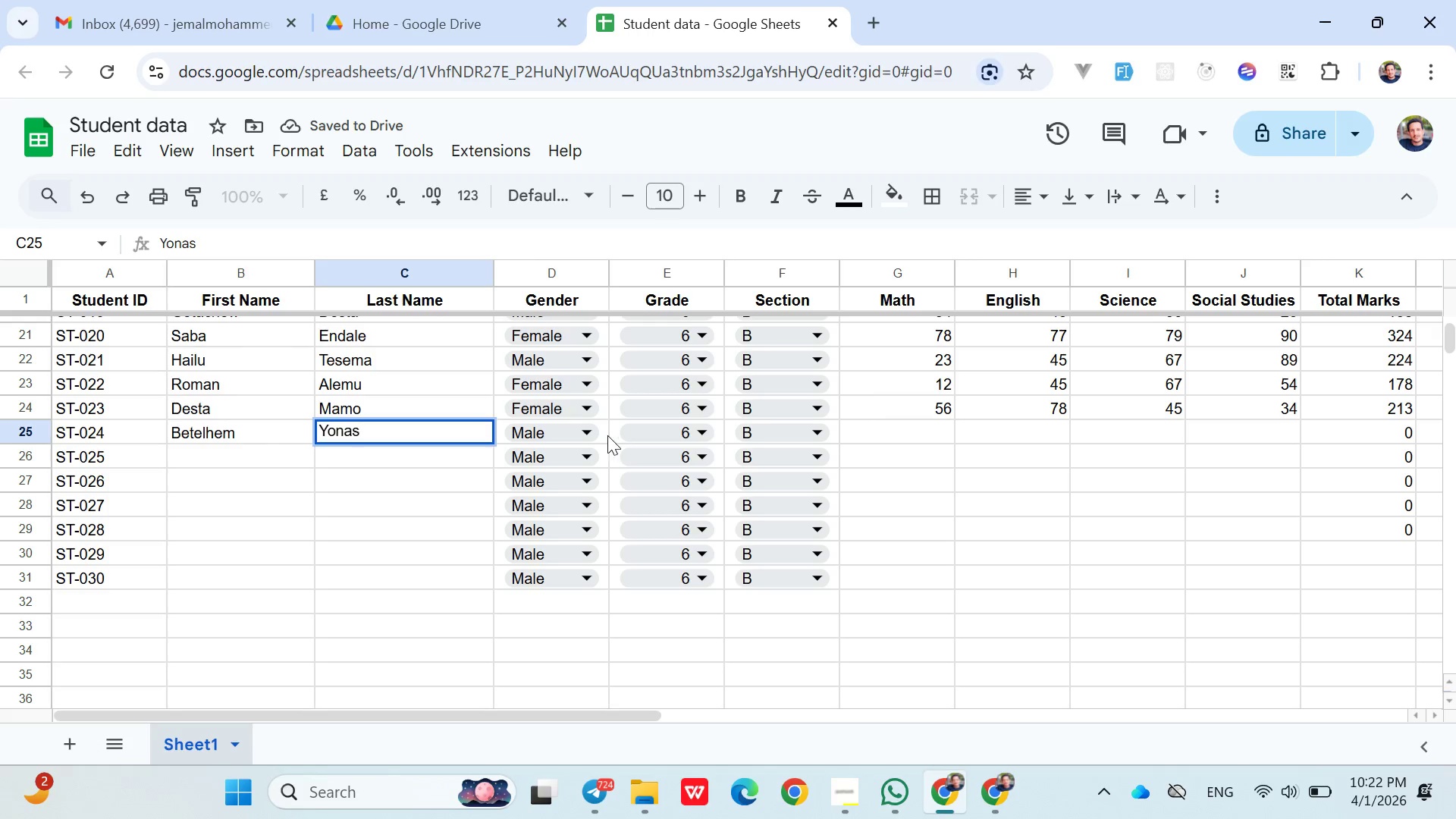 
left_click([597, 432])
 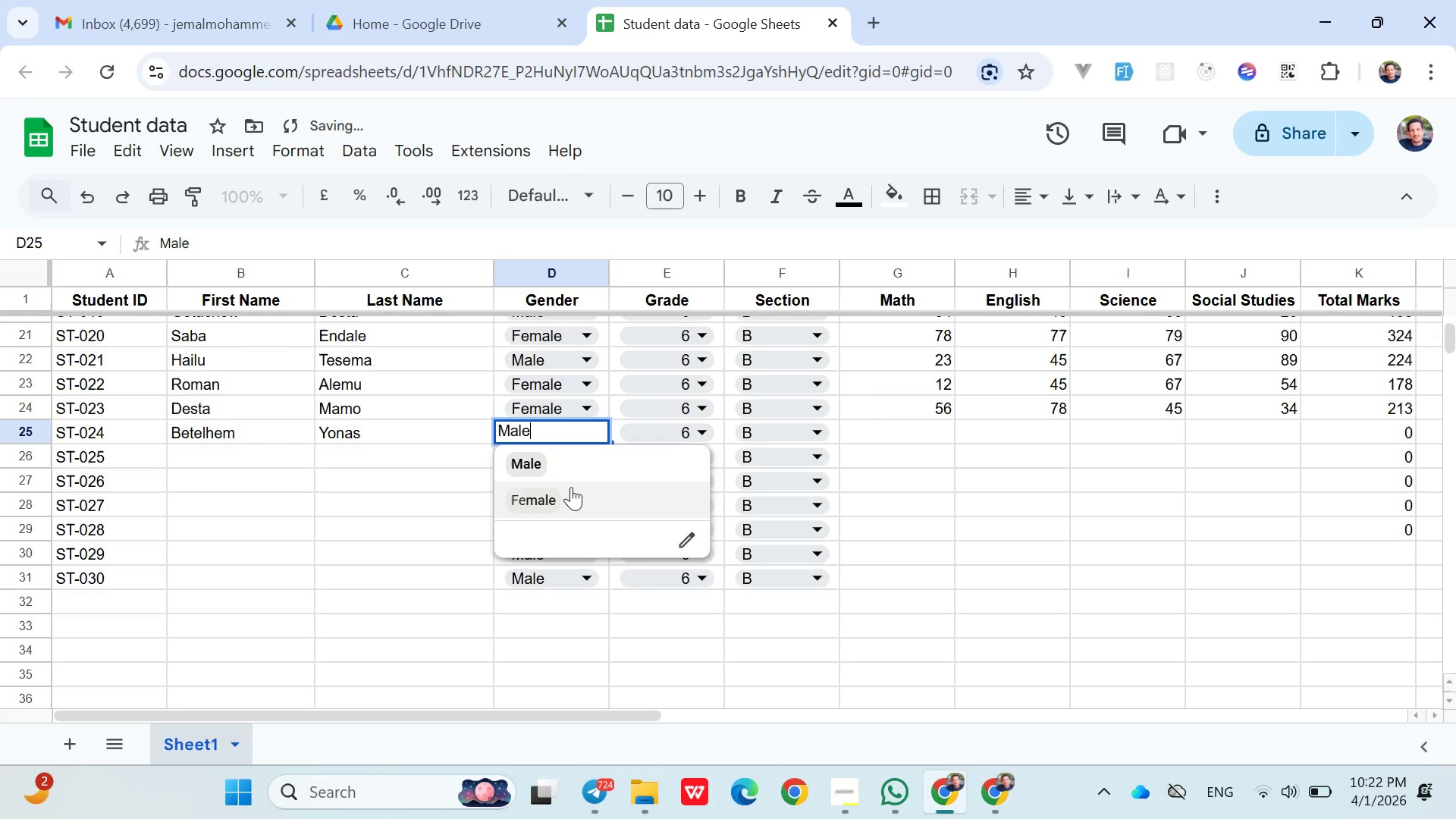 
left_click([567, 494])
 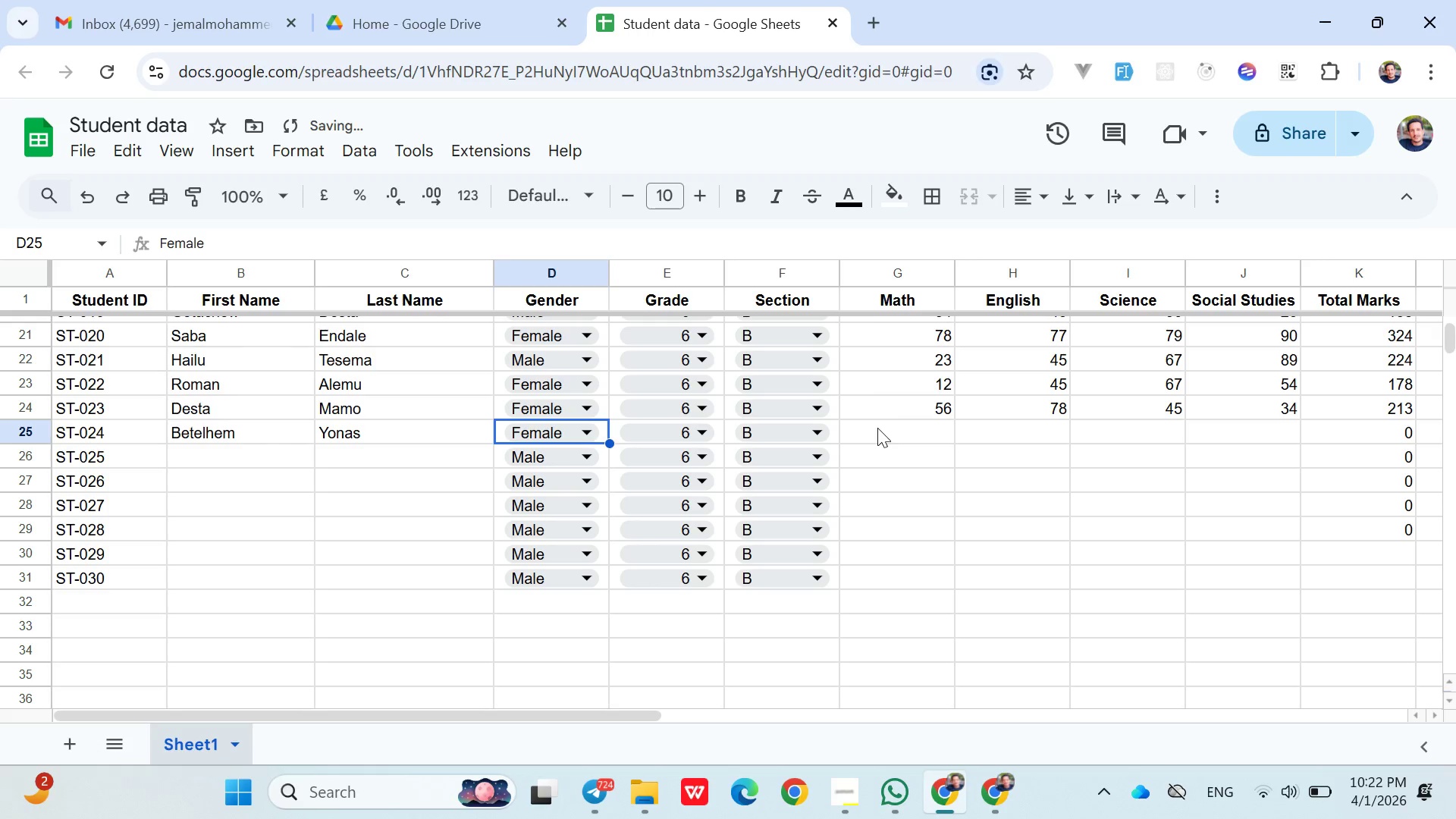 
left_click([878, 430])
 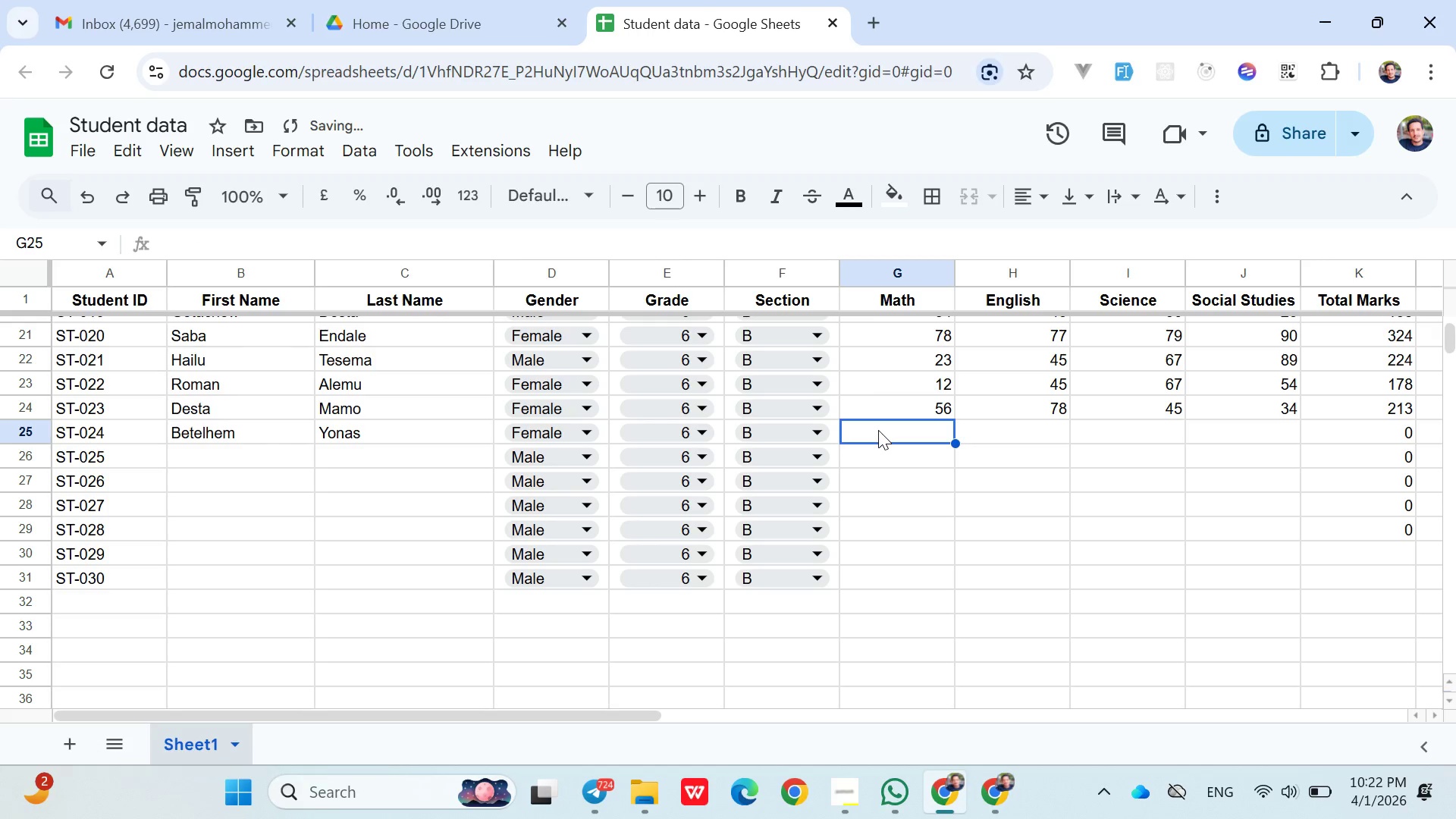 
type(32)
 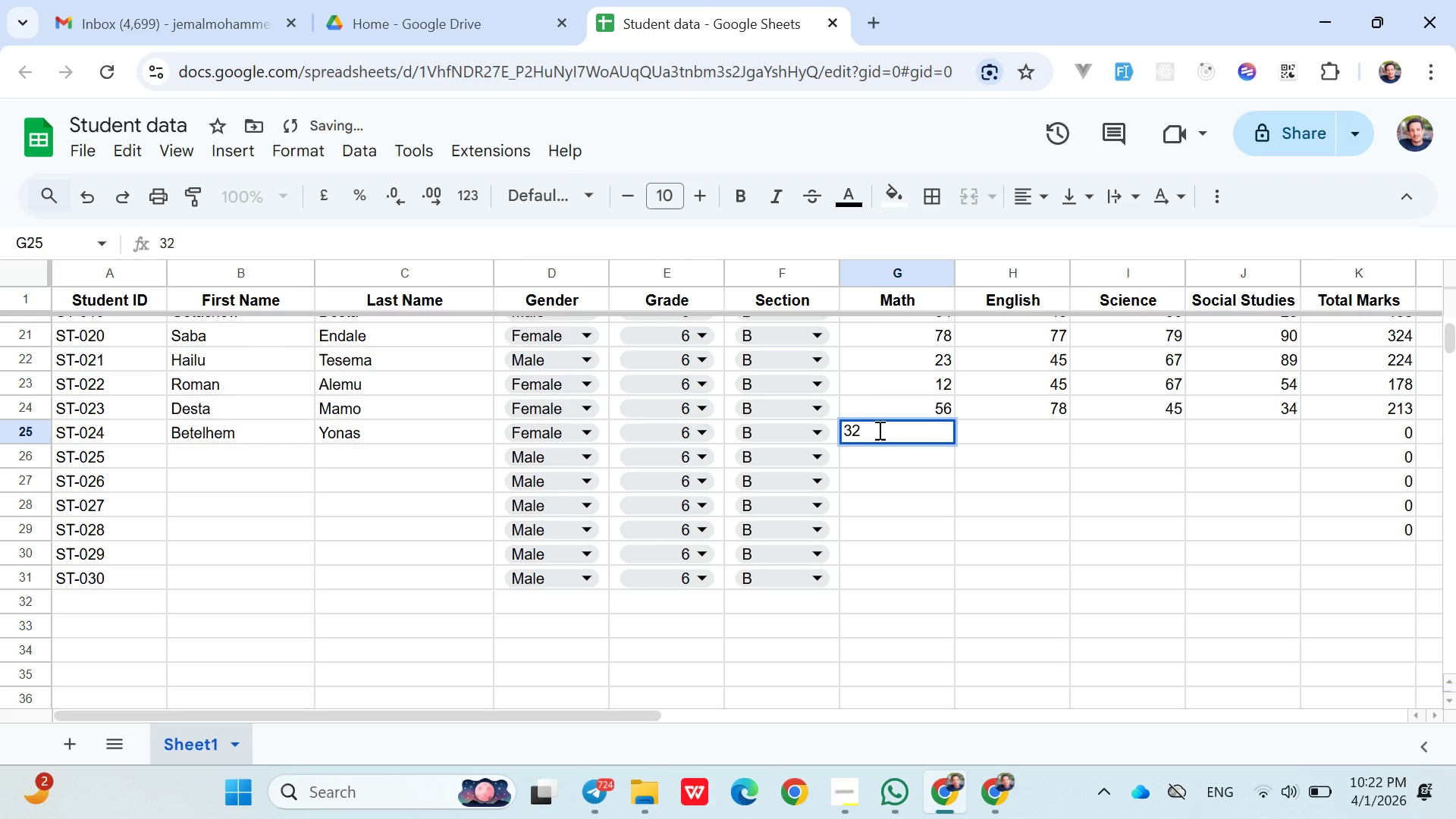 
key(ArrowRight)
 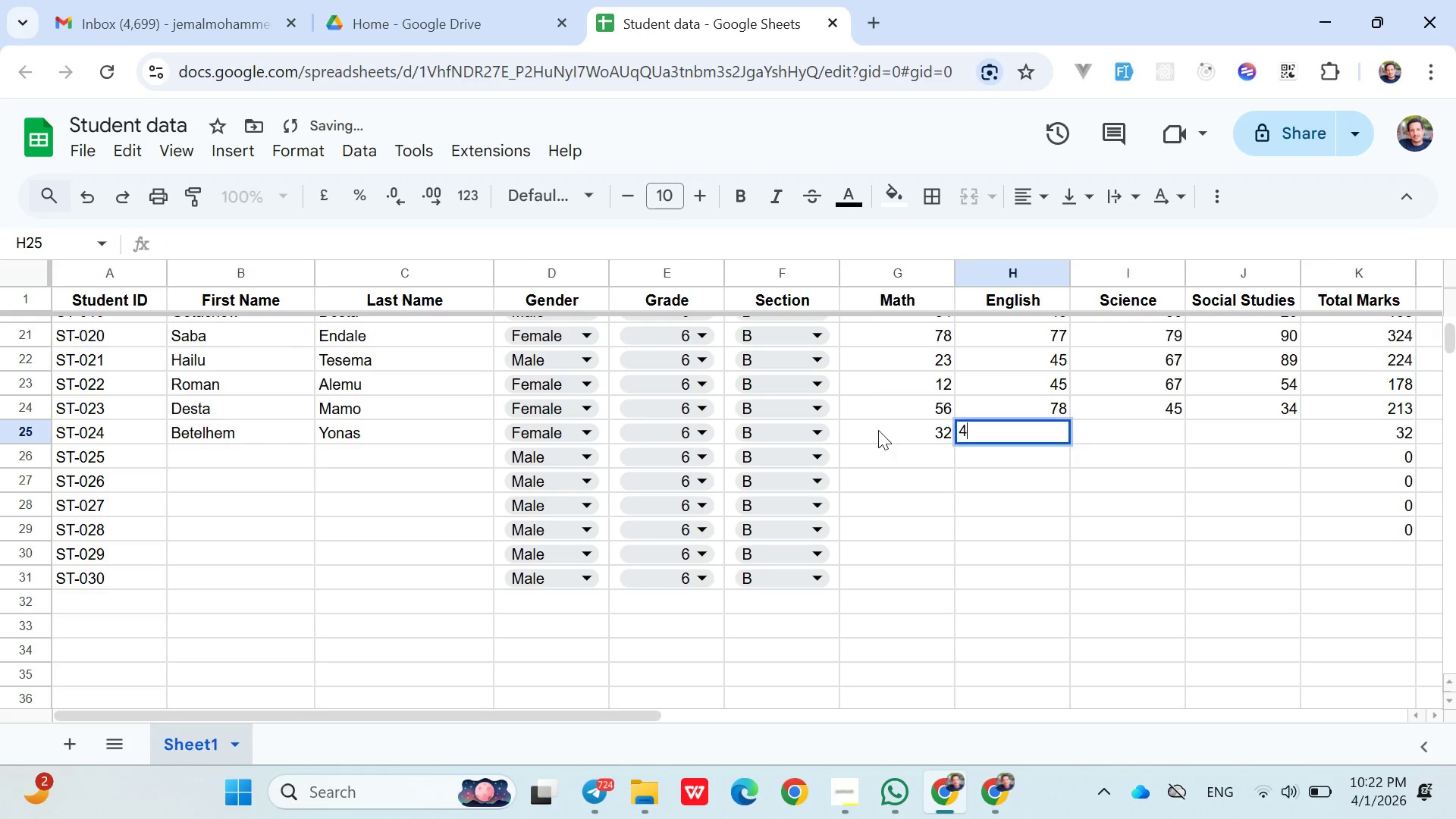 
type(455)
 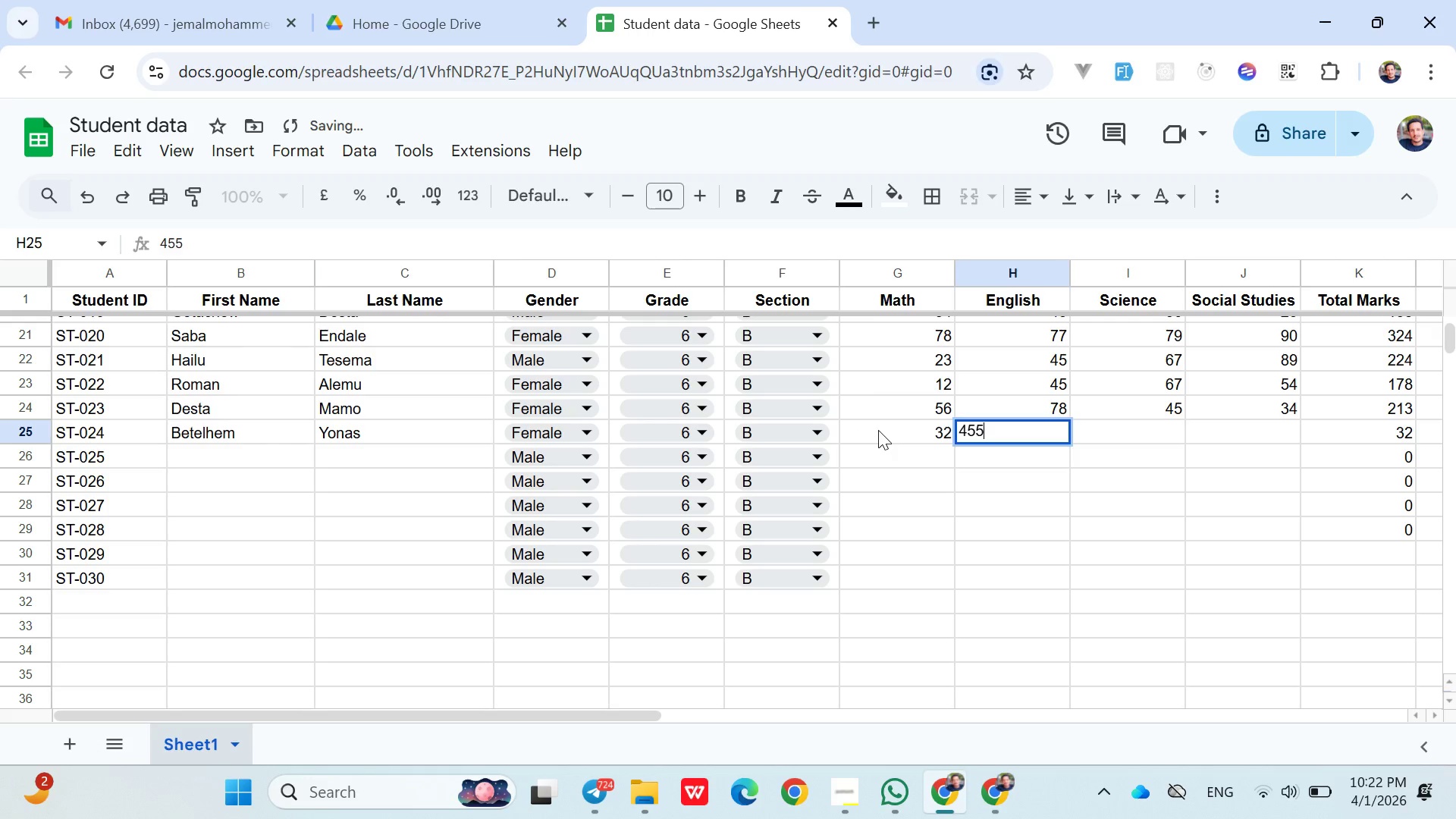 
key(ArrowRight)
 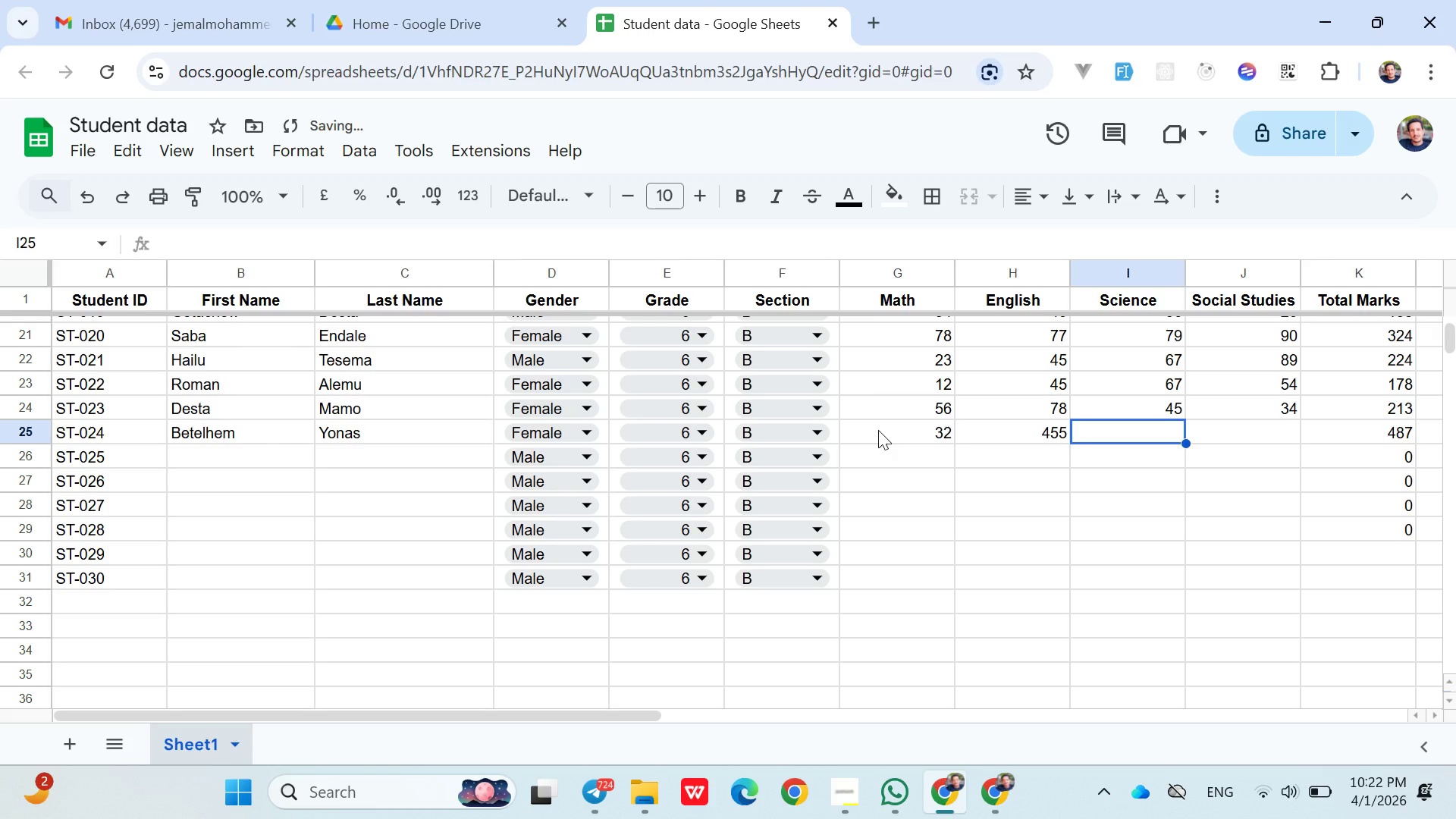 
key(ArrowLeft)
 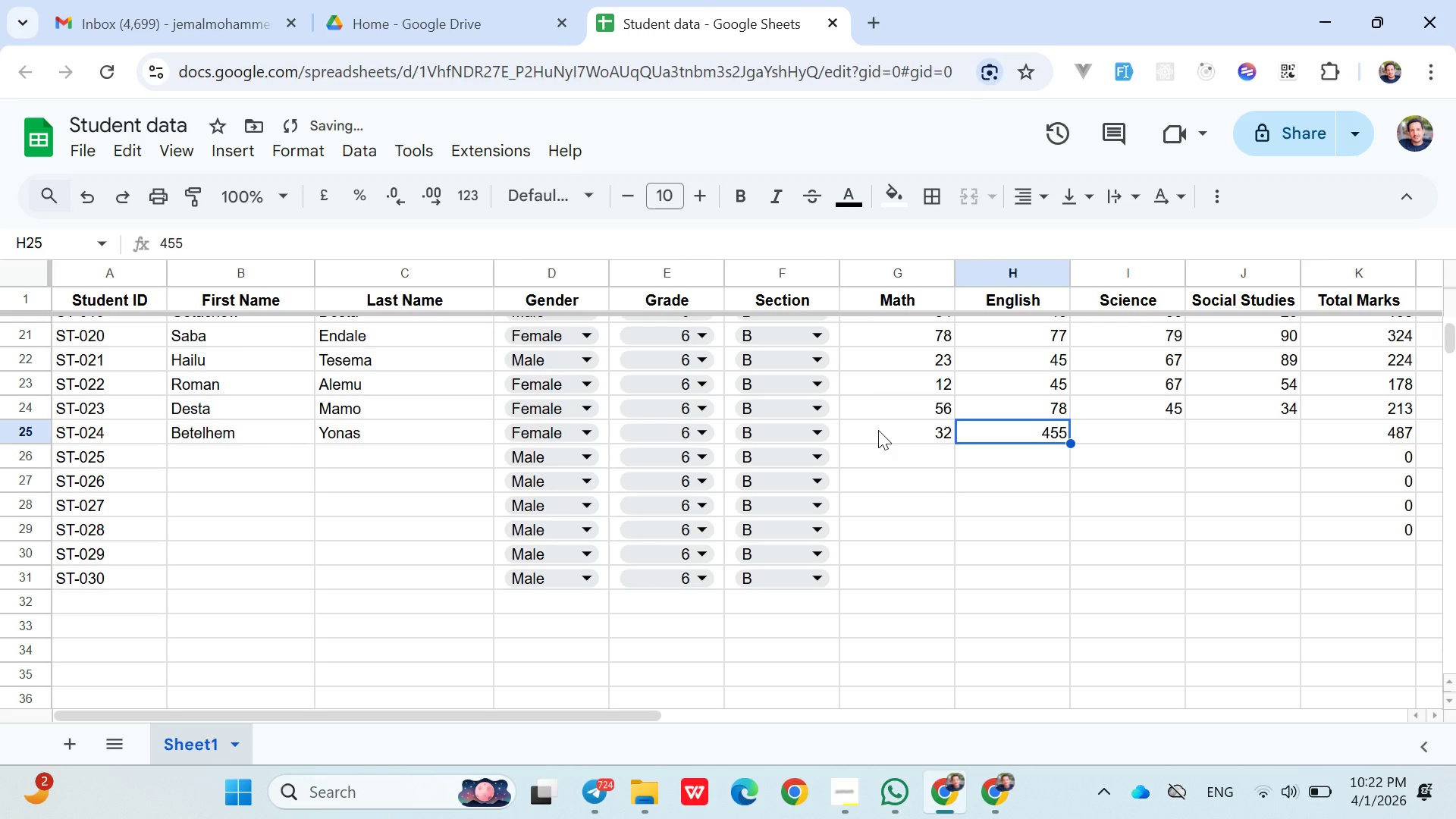 
type(45)
 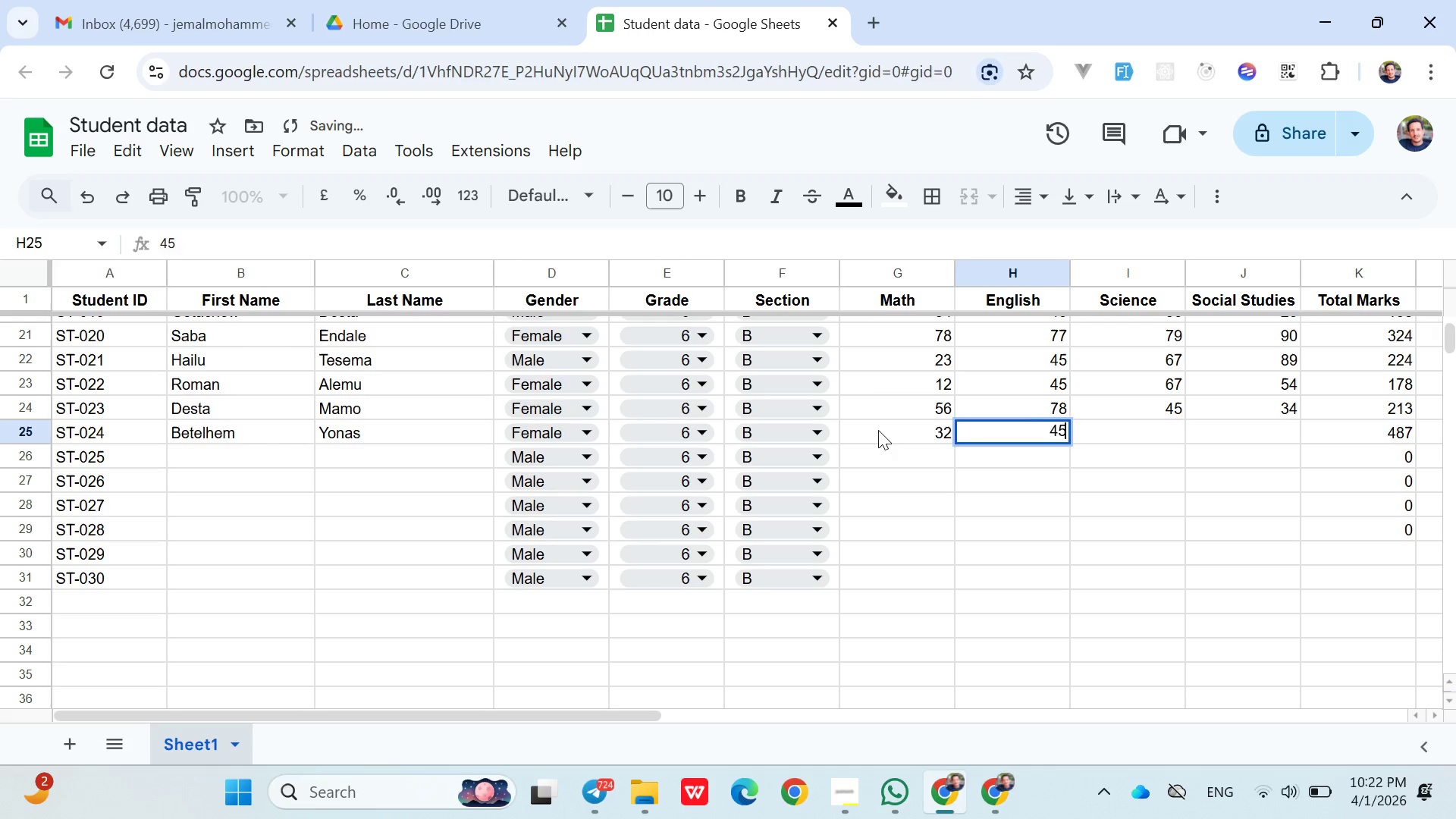 
key(ArrowRight)
 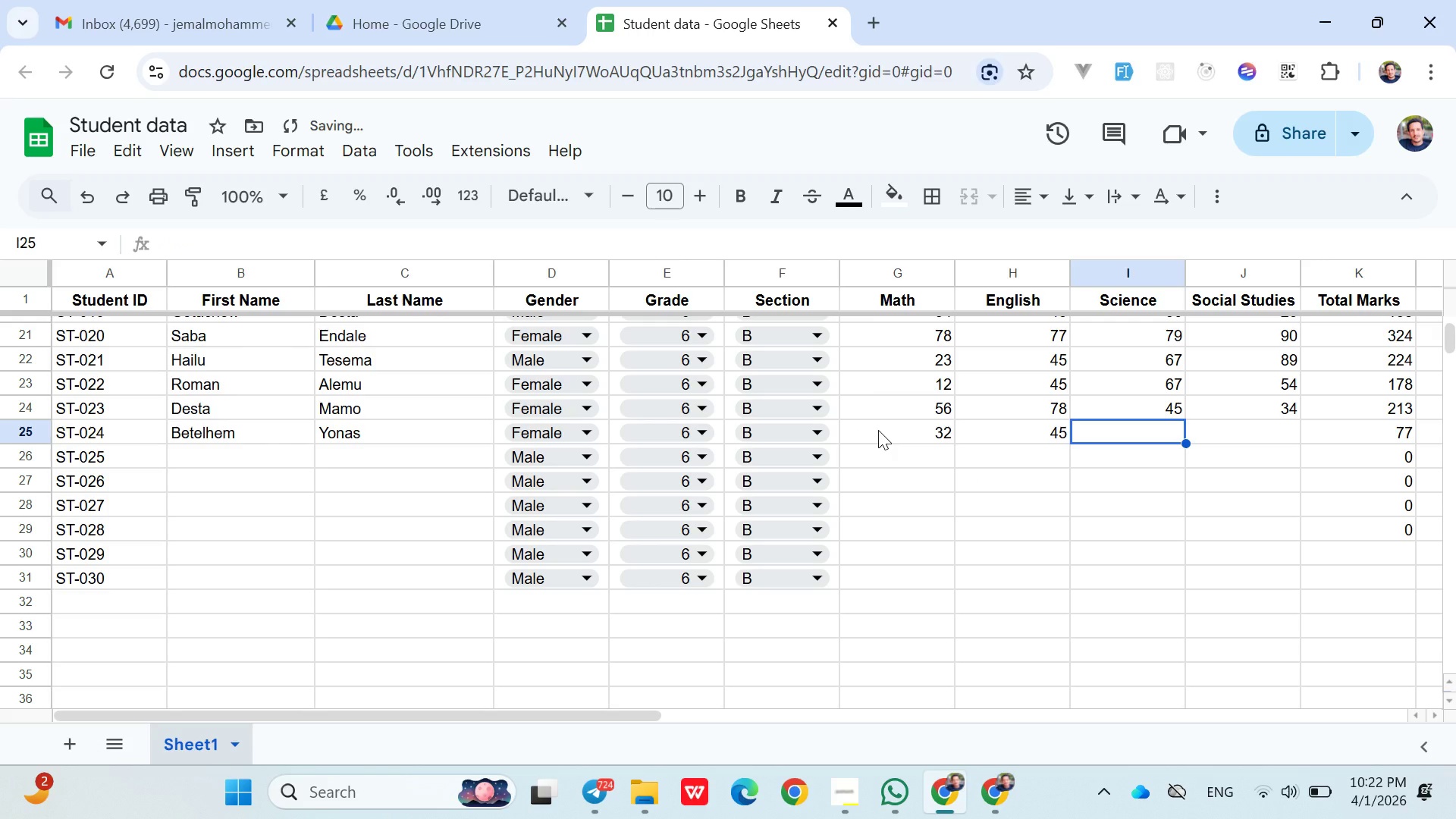 
type(67)
 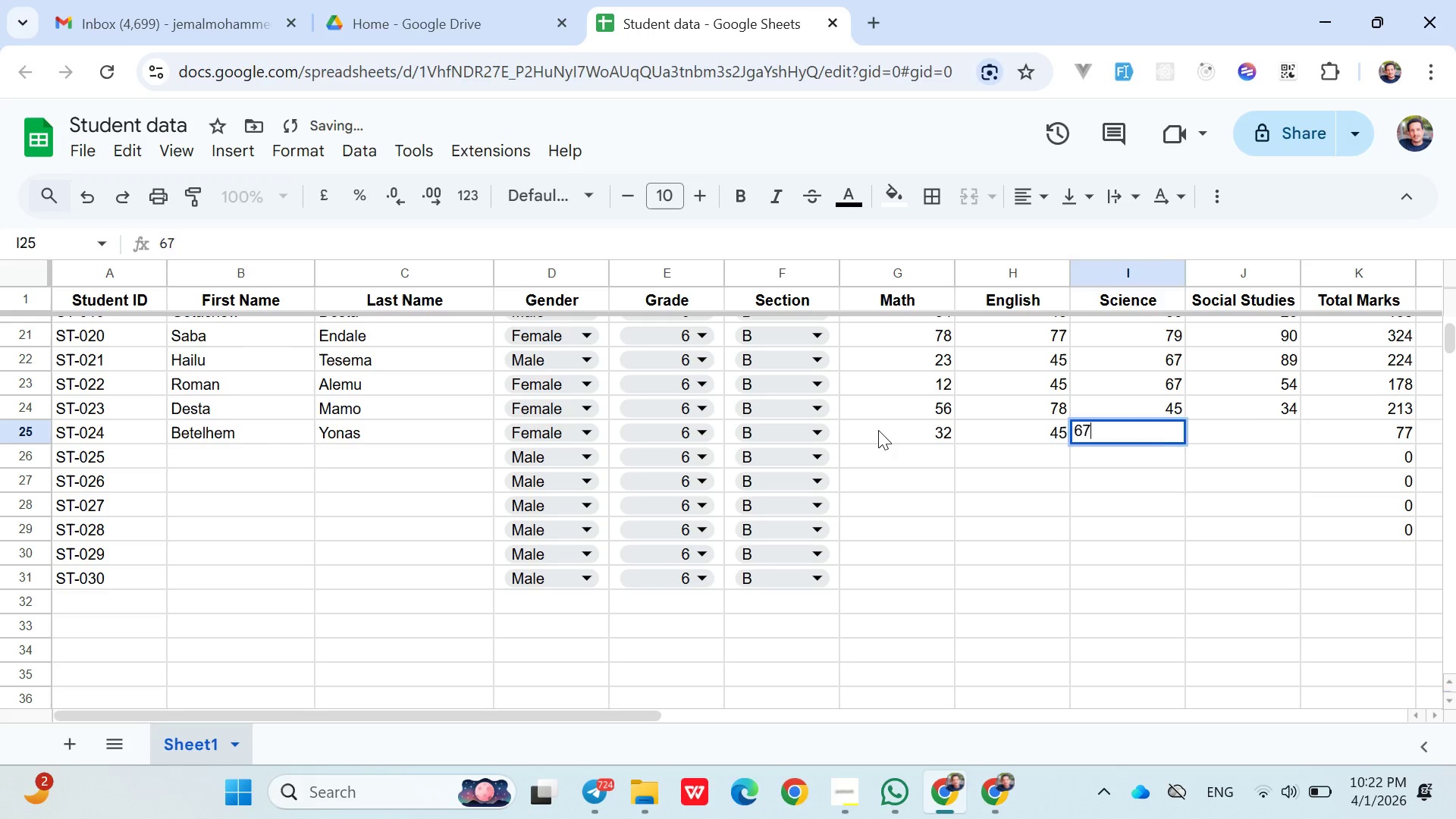 
key(ArrowRight)
 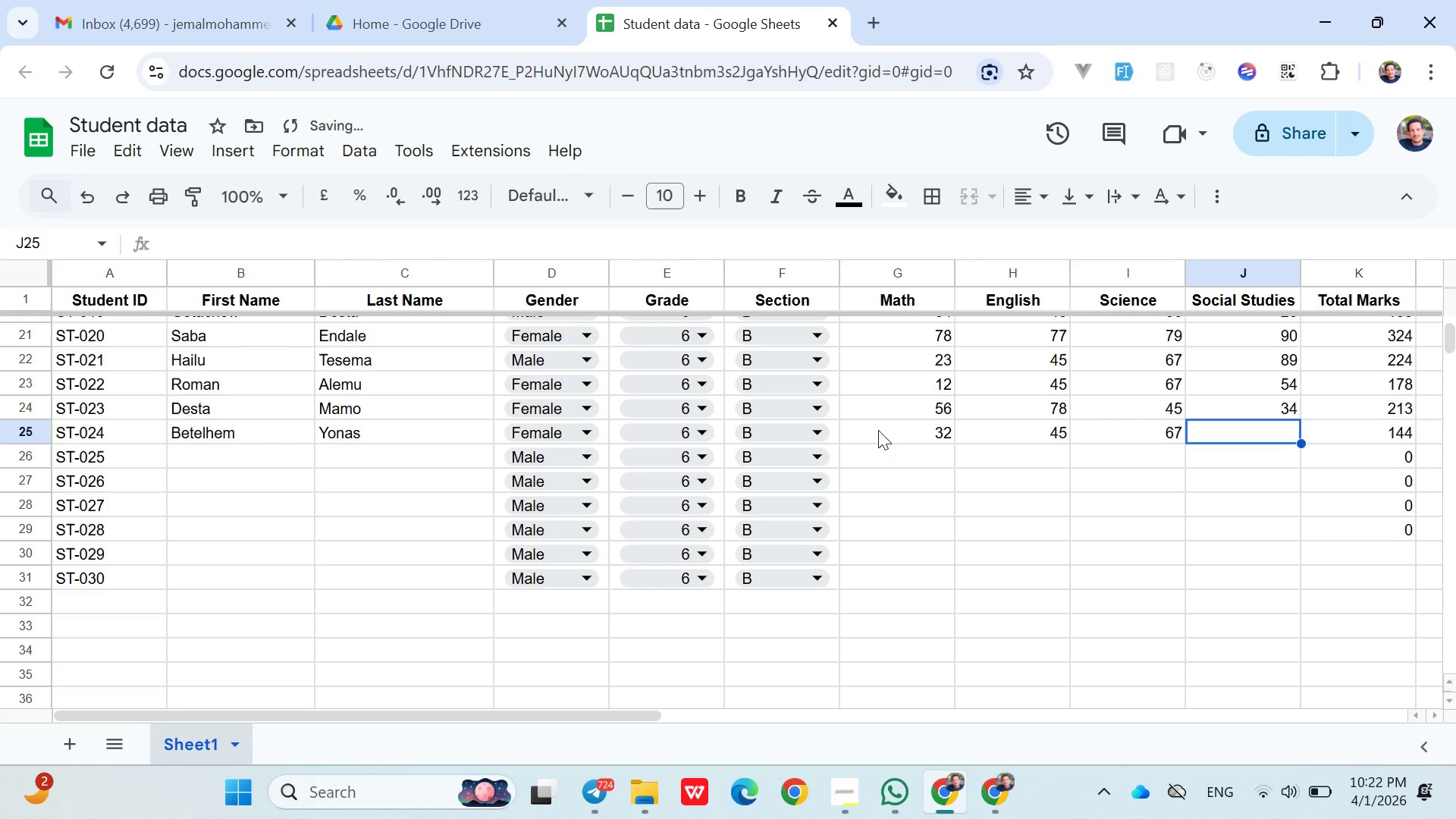 
type(78)
 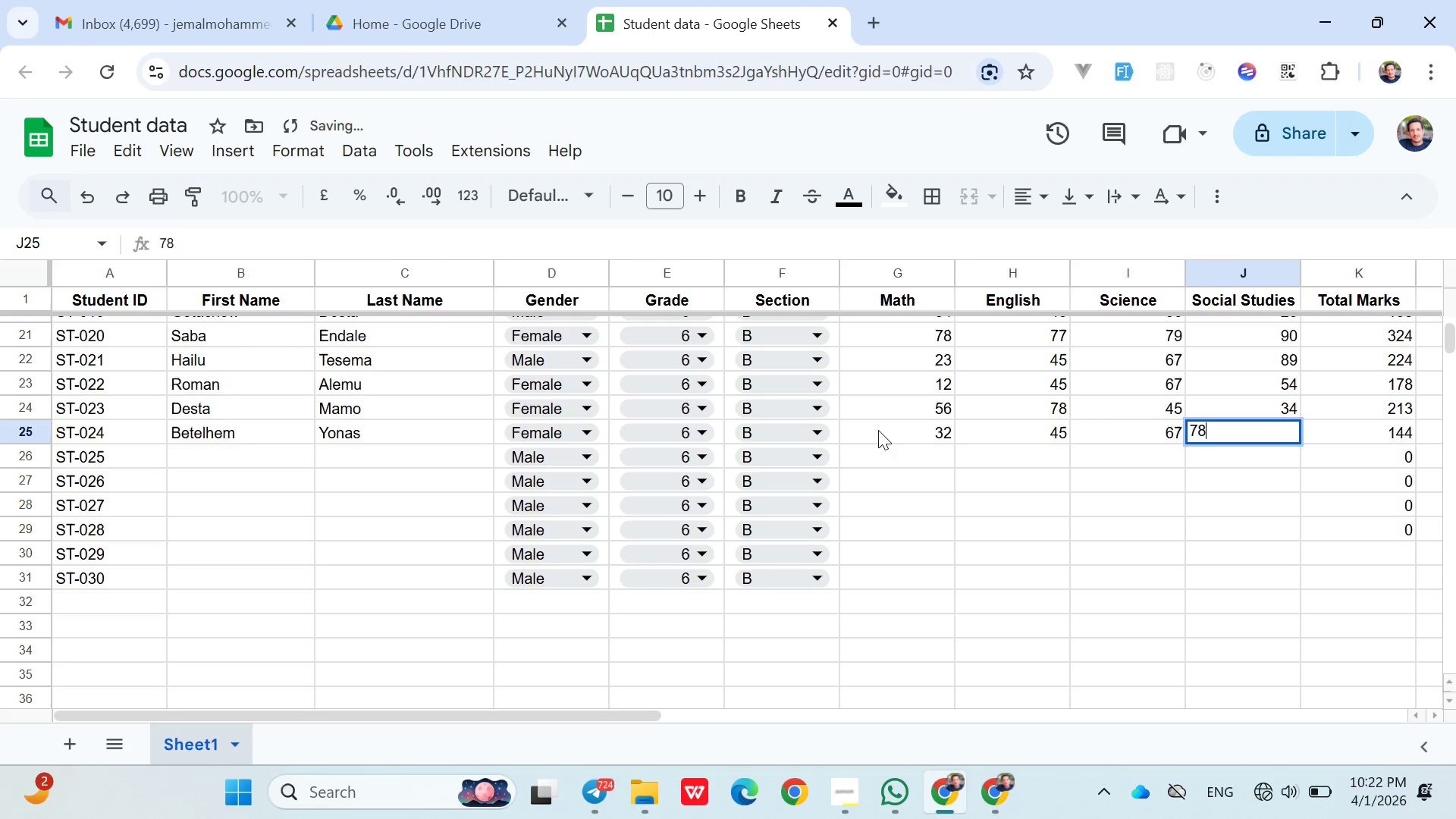 
key(ArrowRight)
 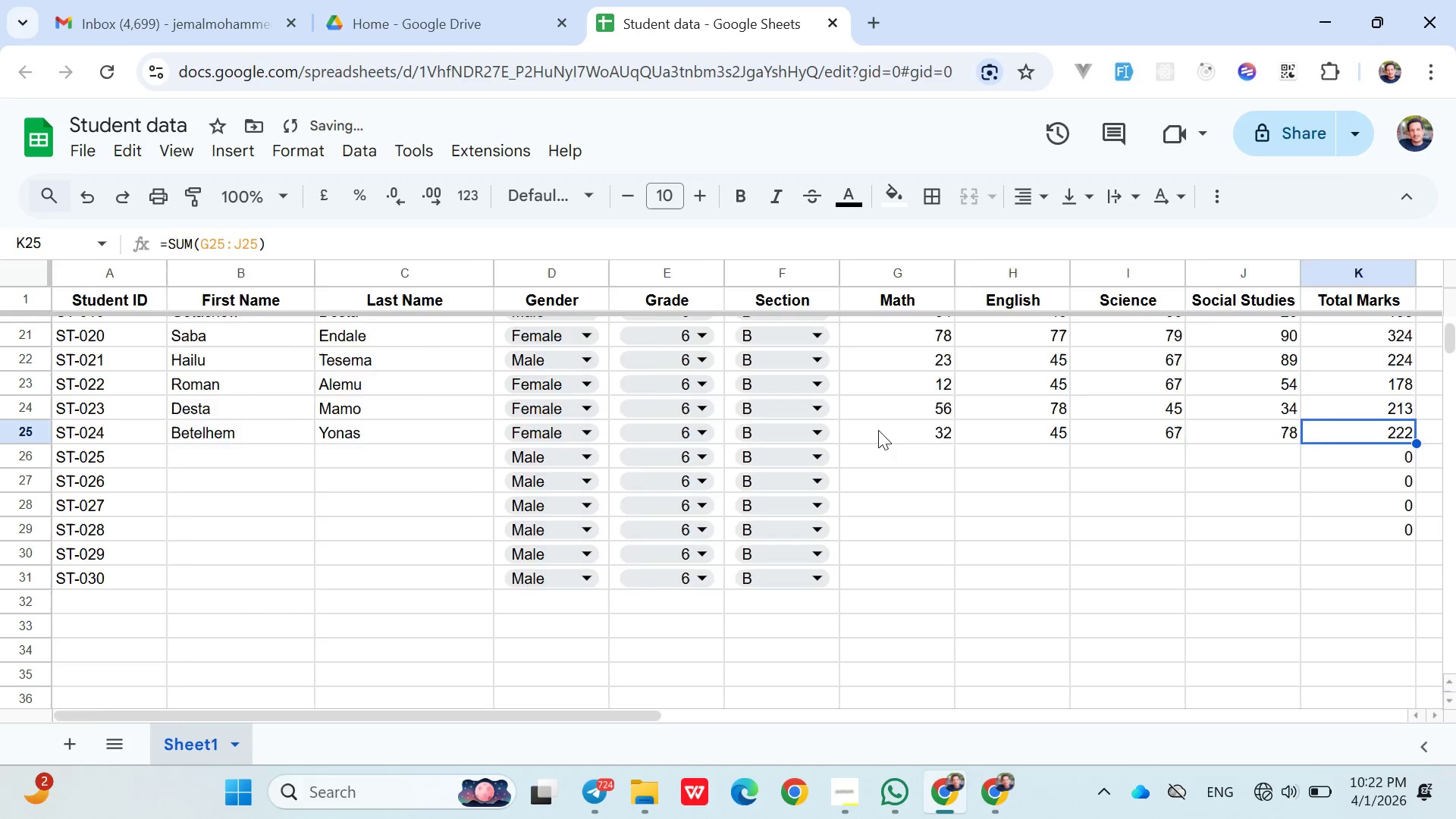 
key(ArrowRight)
 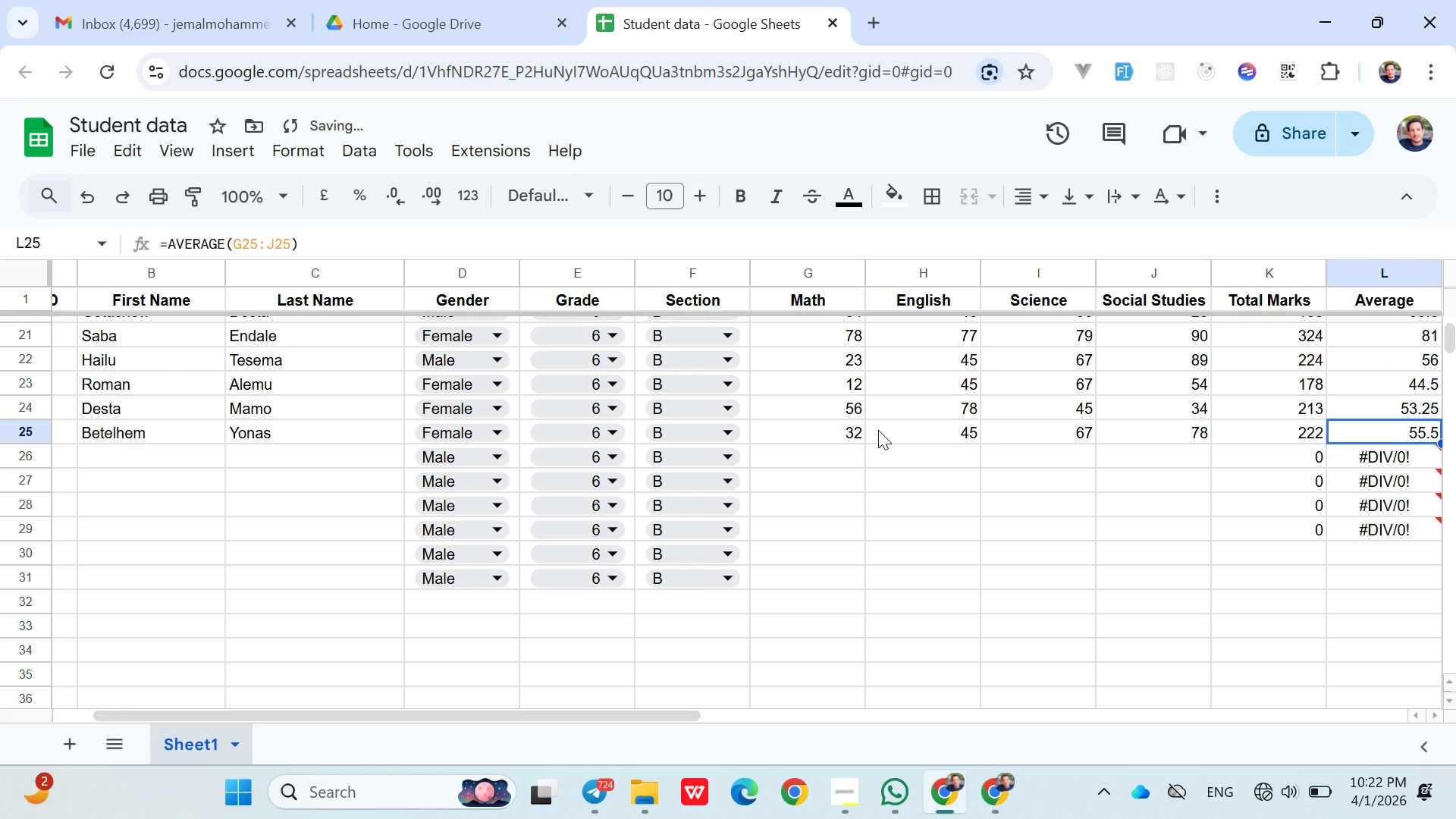 
key(ArrowRight)
 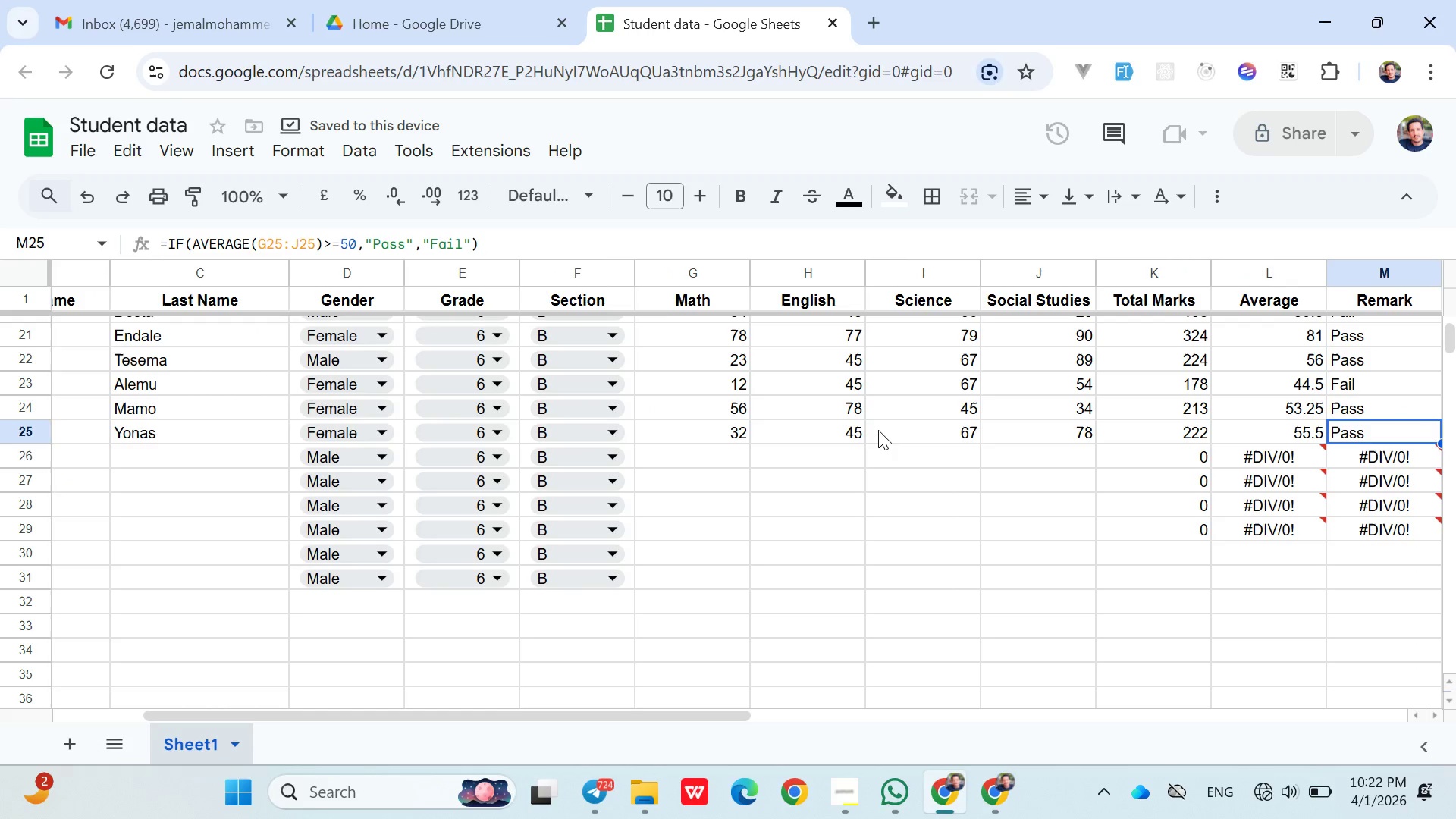 
key(ArrowDown)
 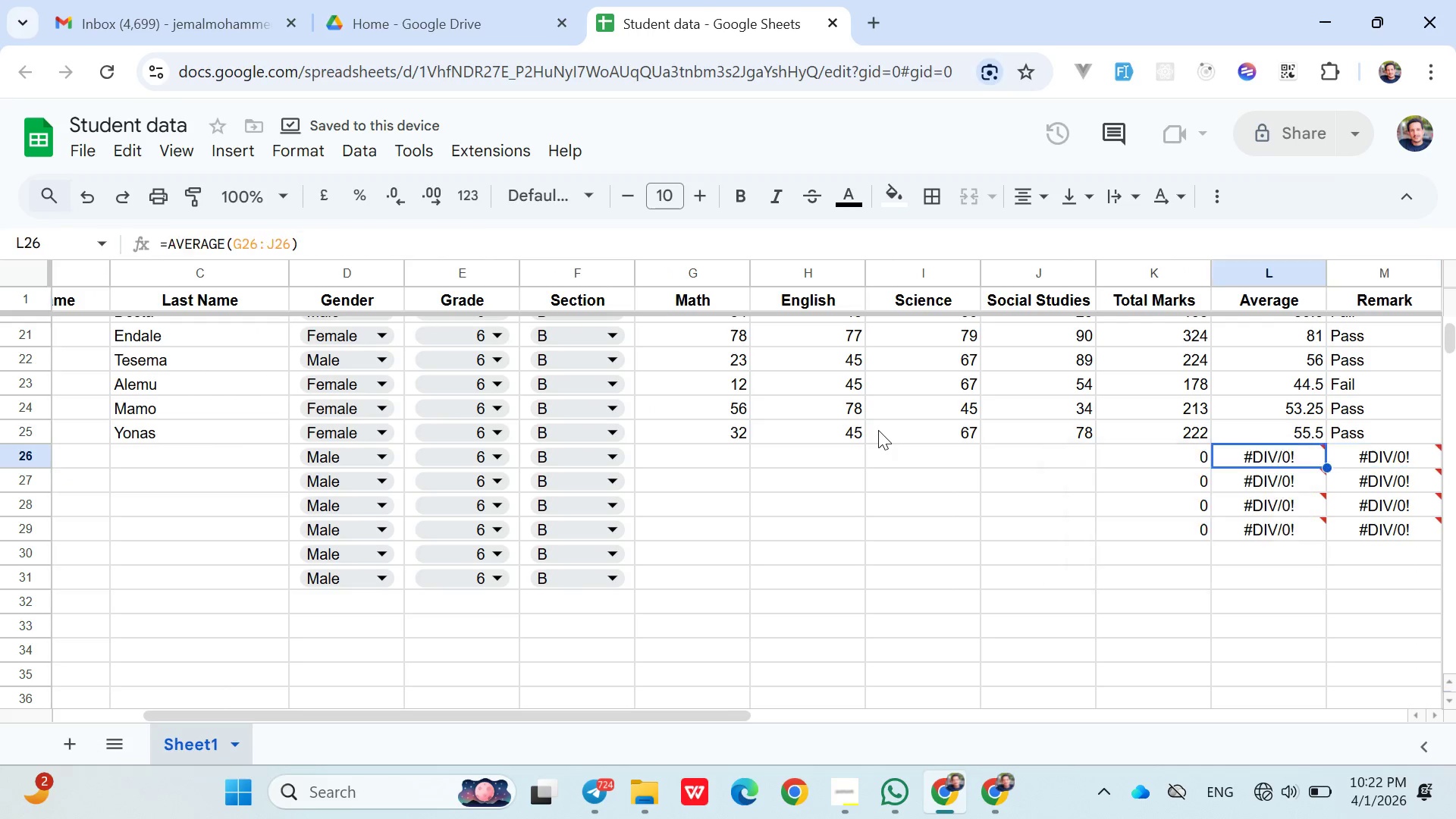 
hold_key(key=ArrowLeft, duration=1.16)
 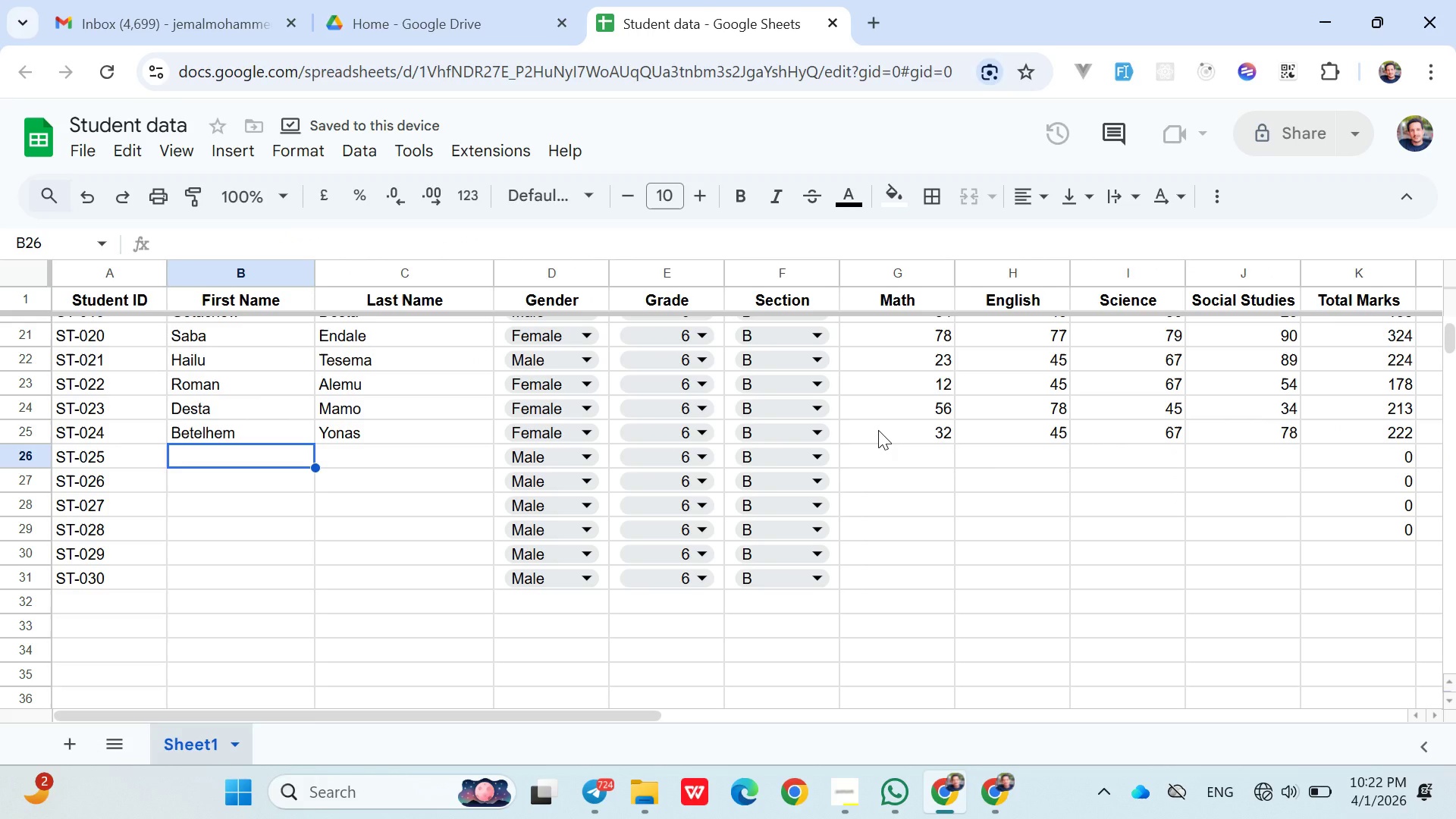 
key(ArrowRight)
 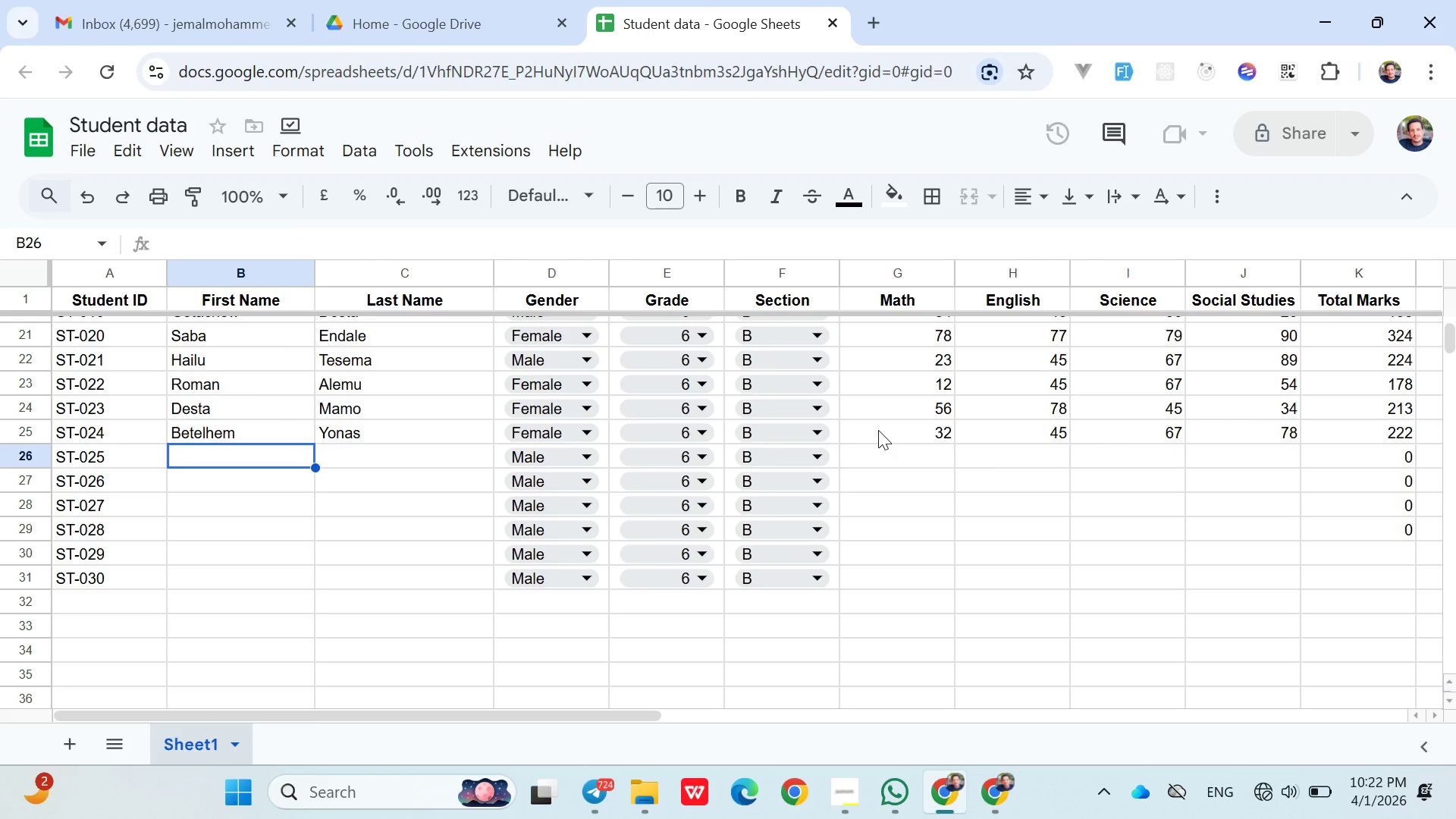 
wait(6.74)
 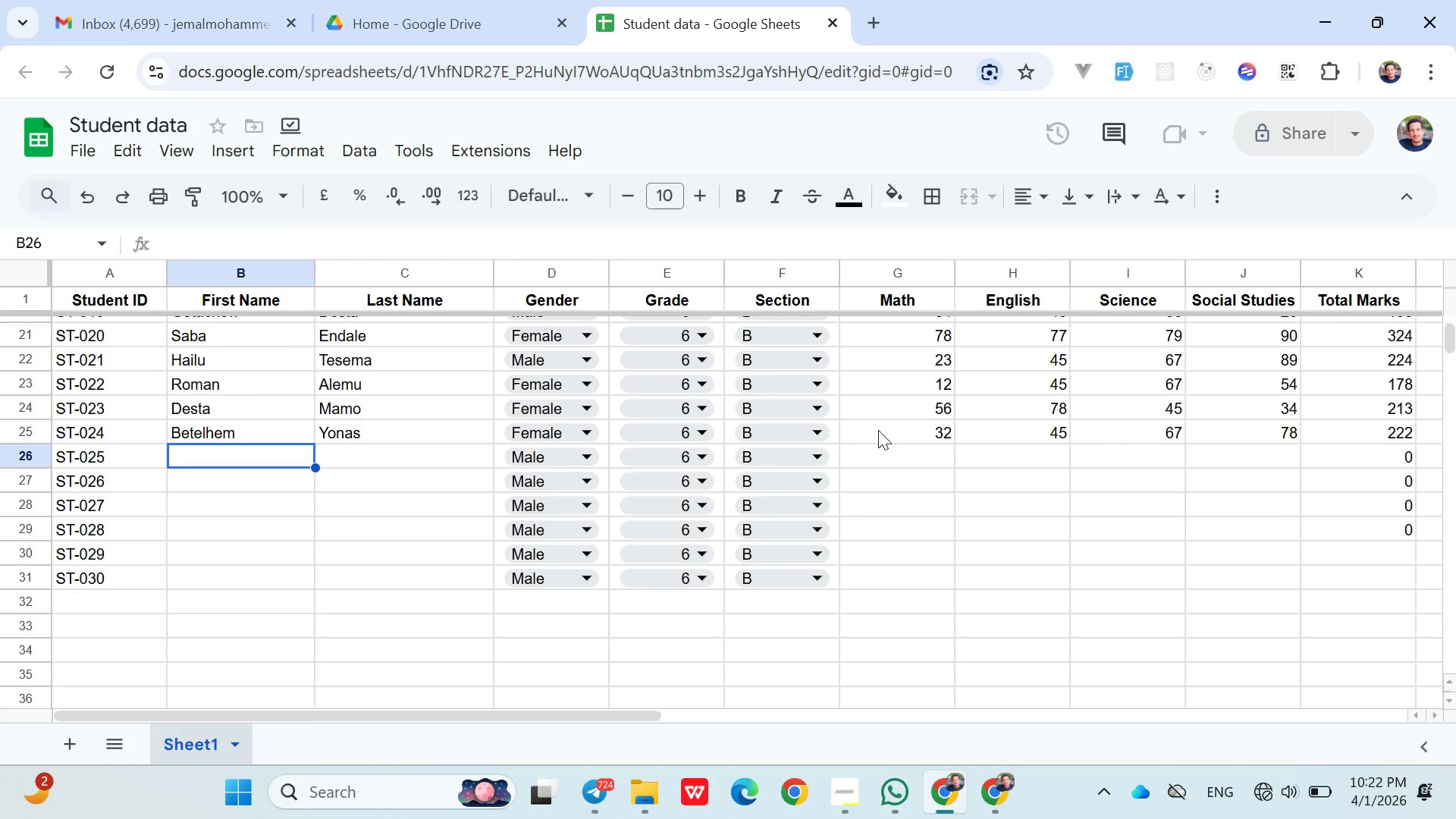 
type(Kedir)
 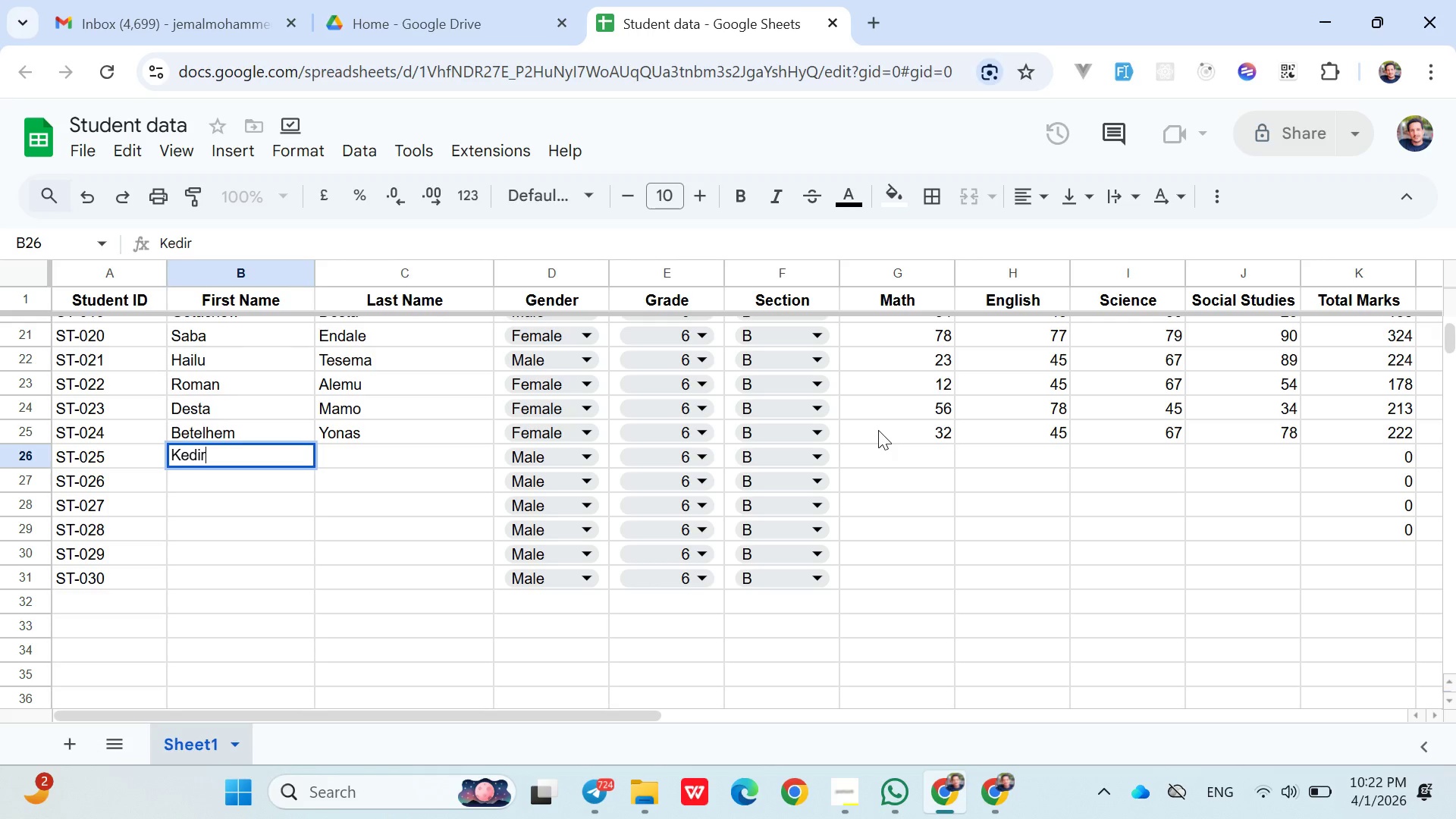 
key(ArrowRight)
 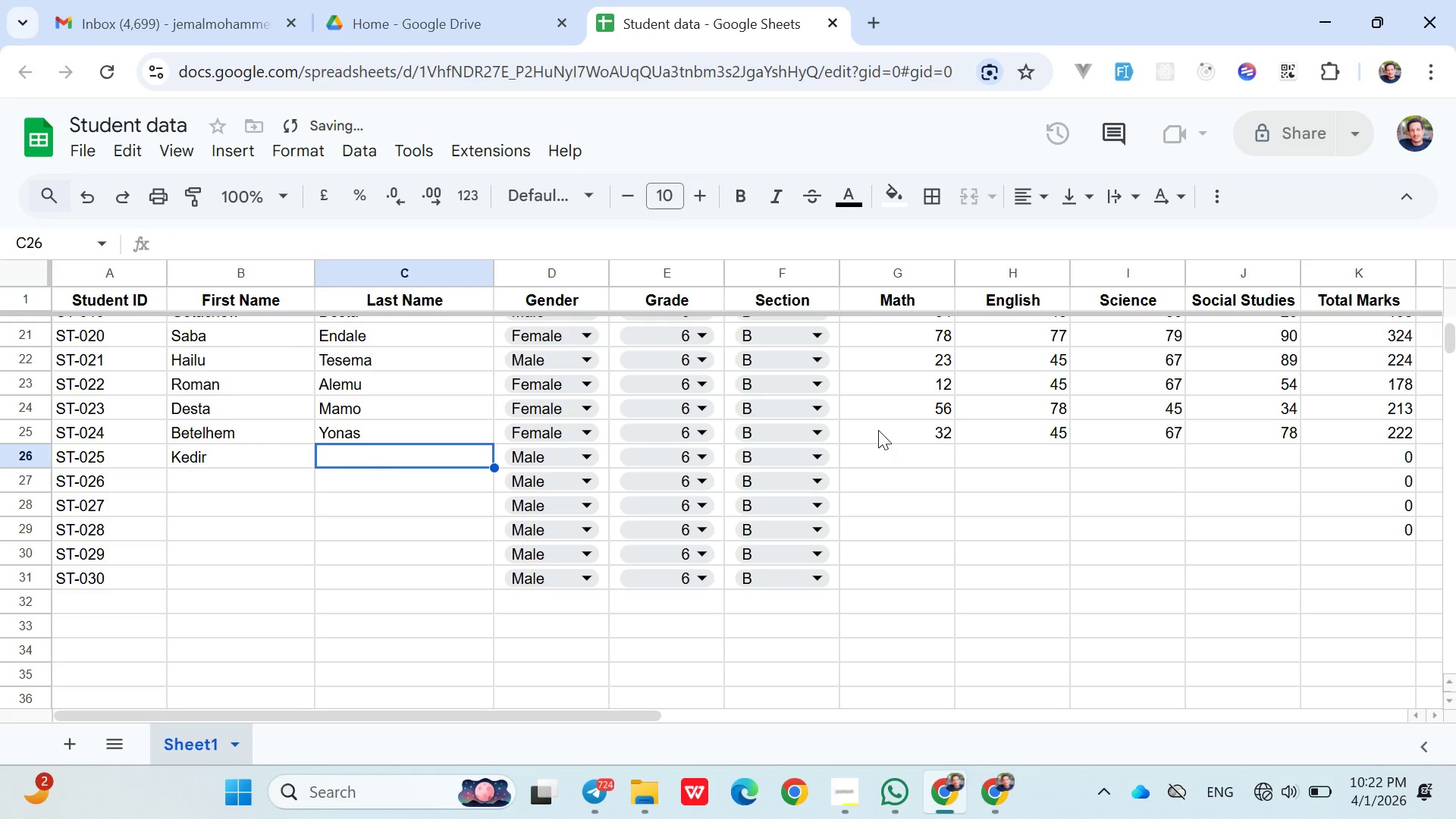 
type(Ahmed)
 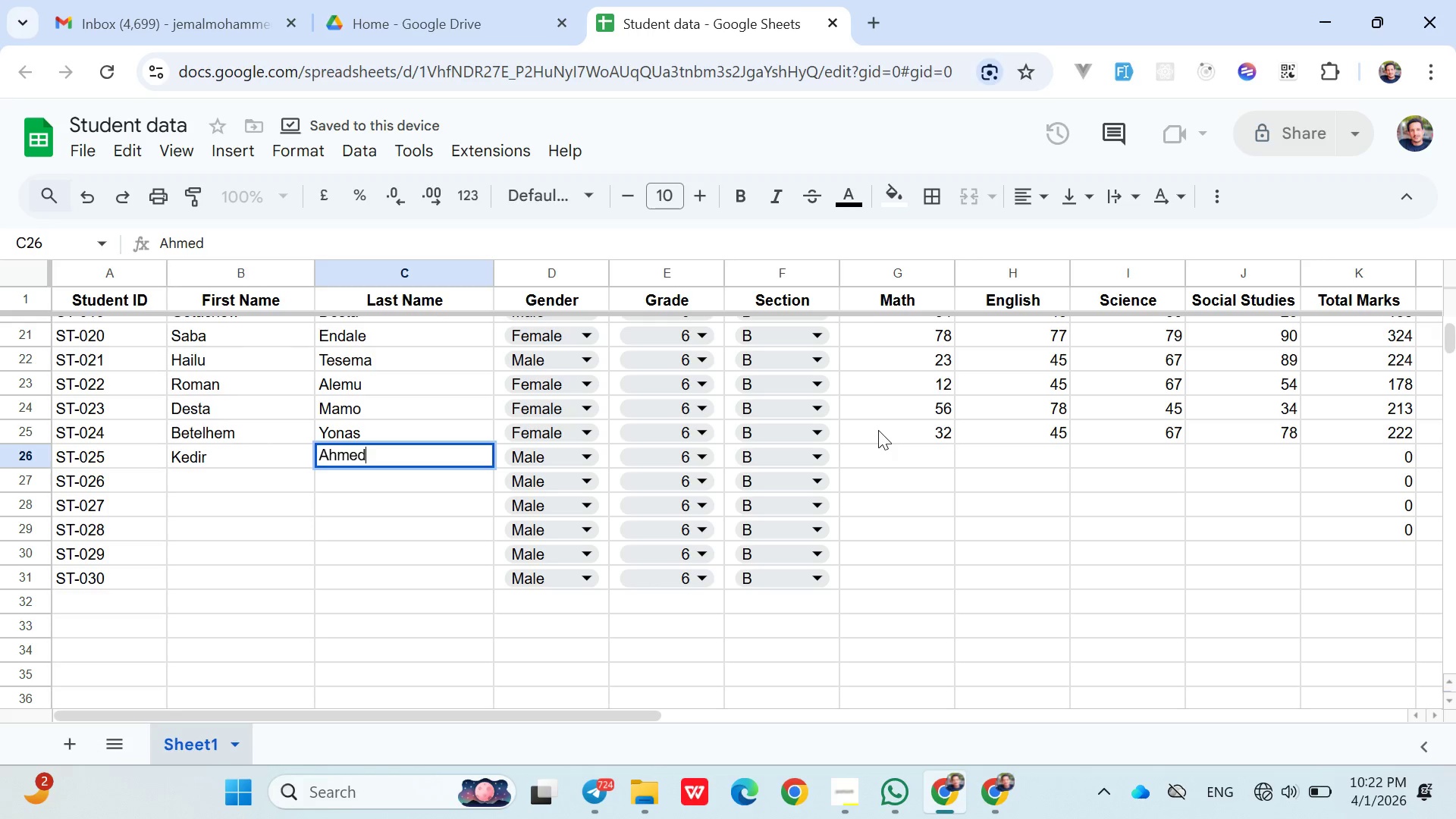 
key(ArrowRight)
 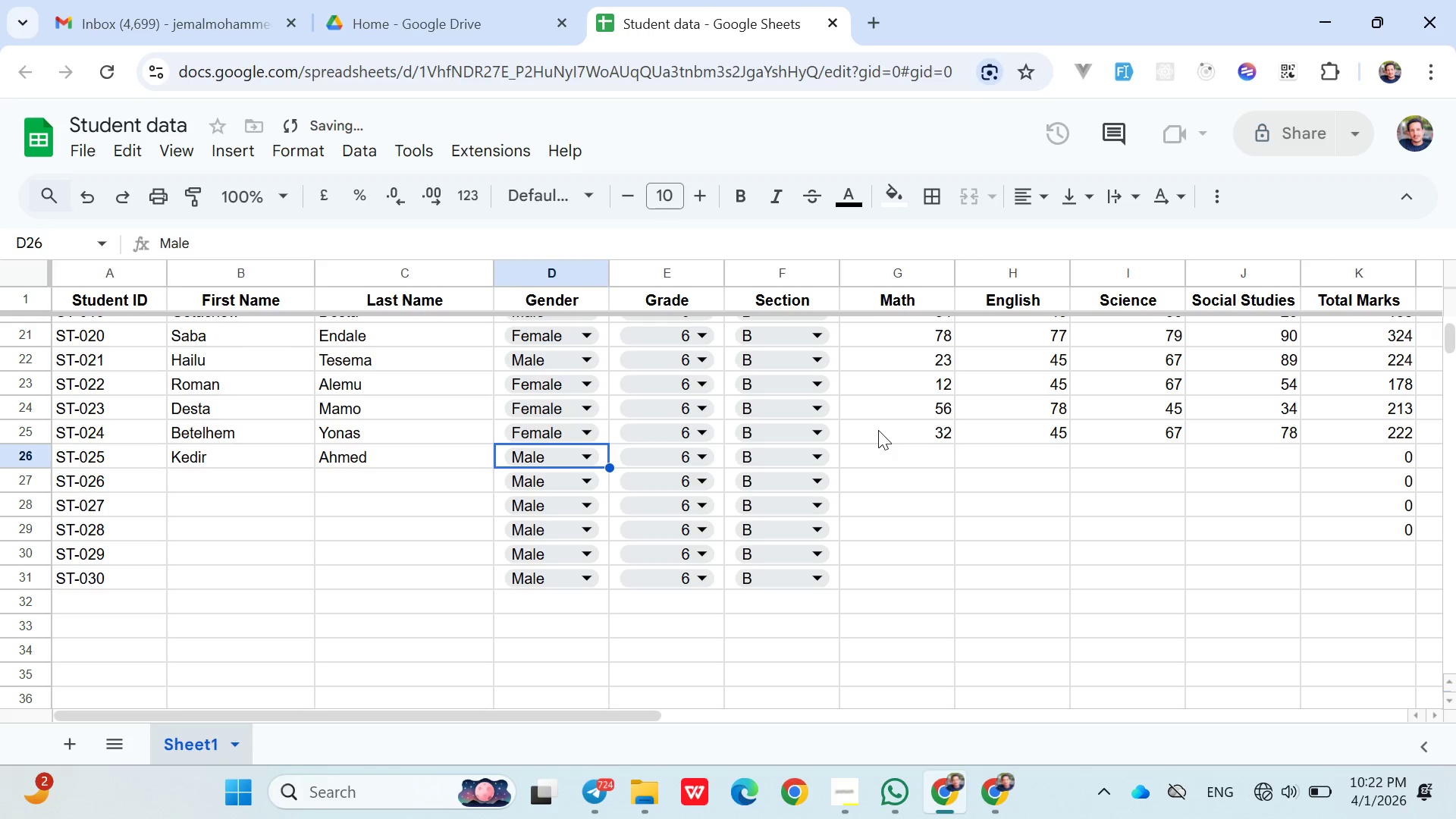 
key(ArrowRight)
 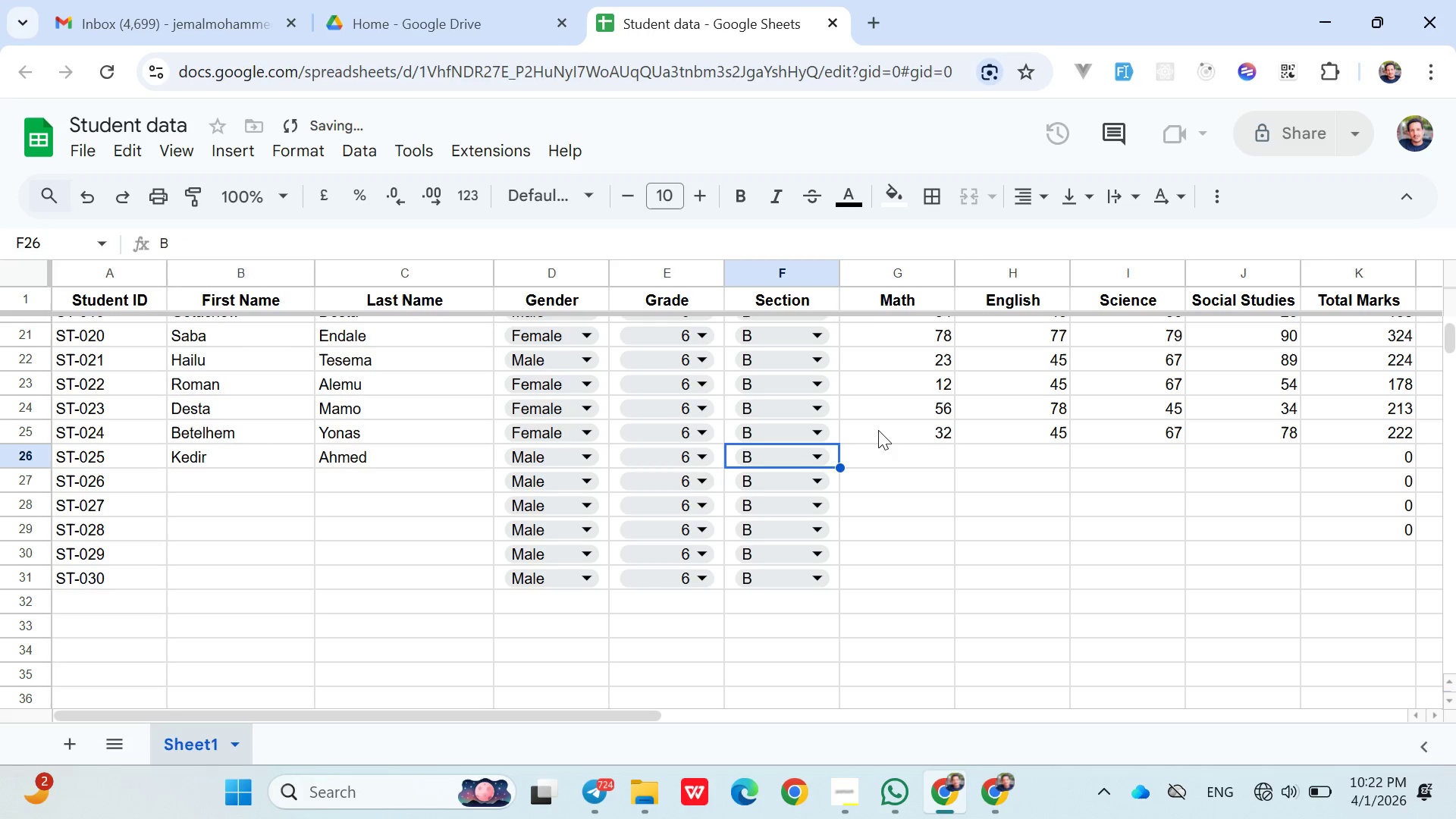 
key(ArrowRight)
 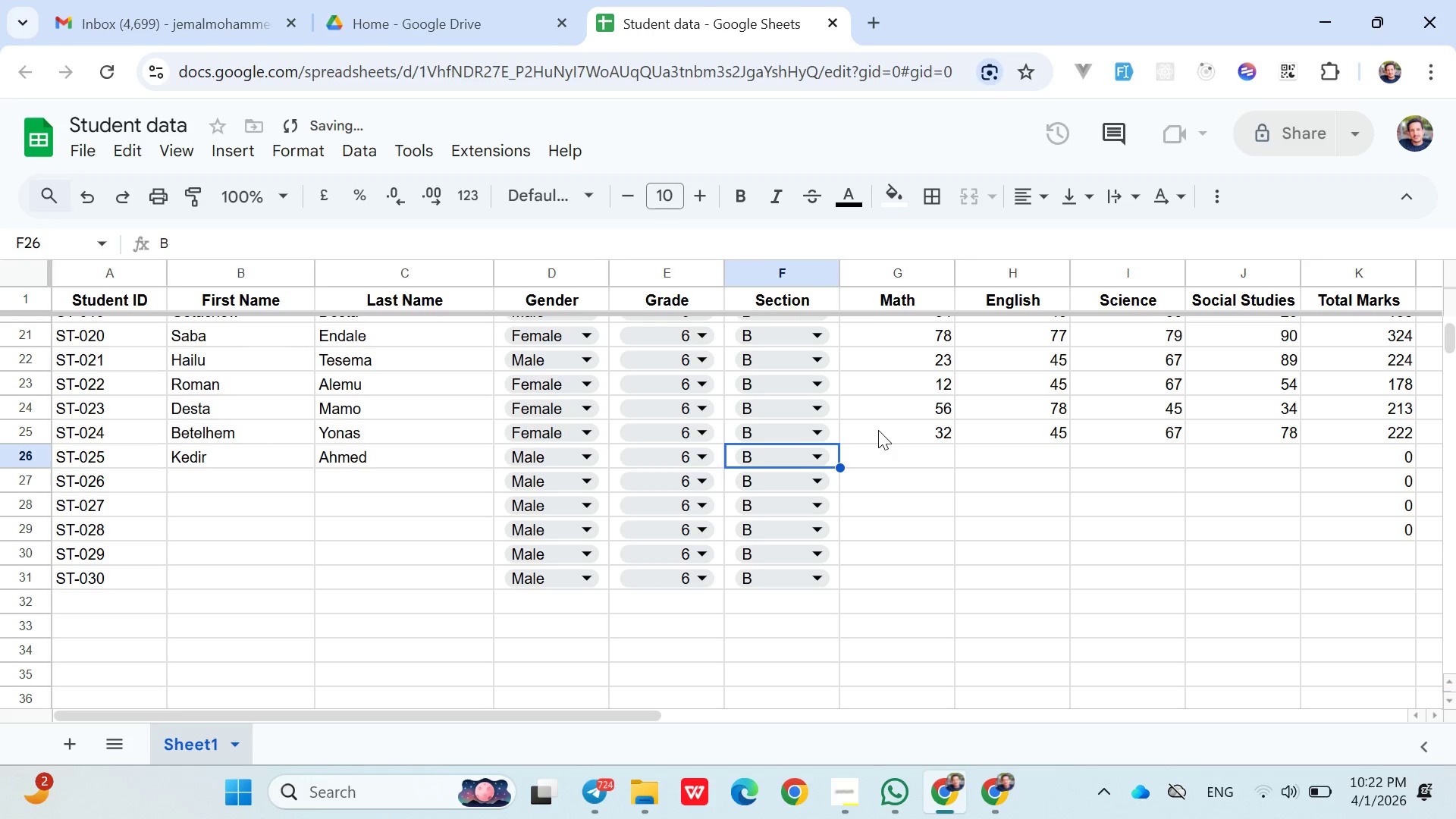 
key(ArrowRight)
 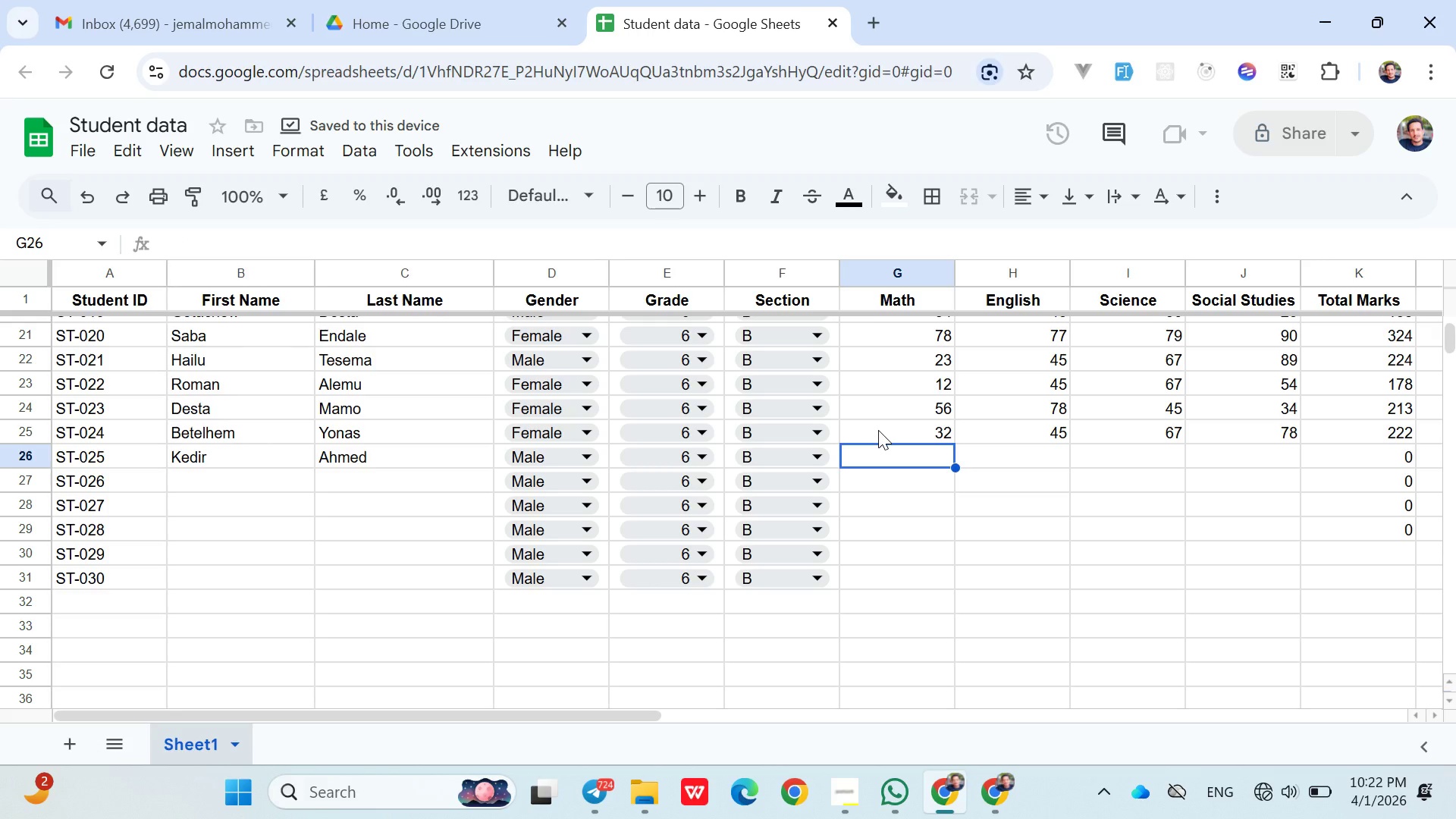 
type(87)
 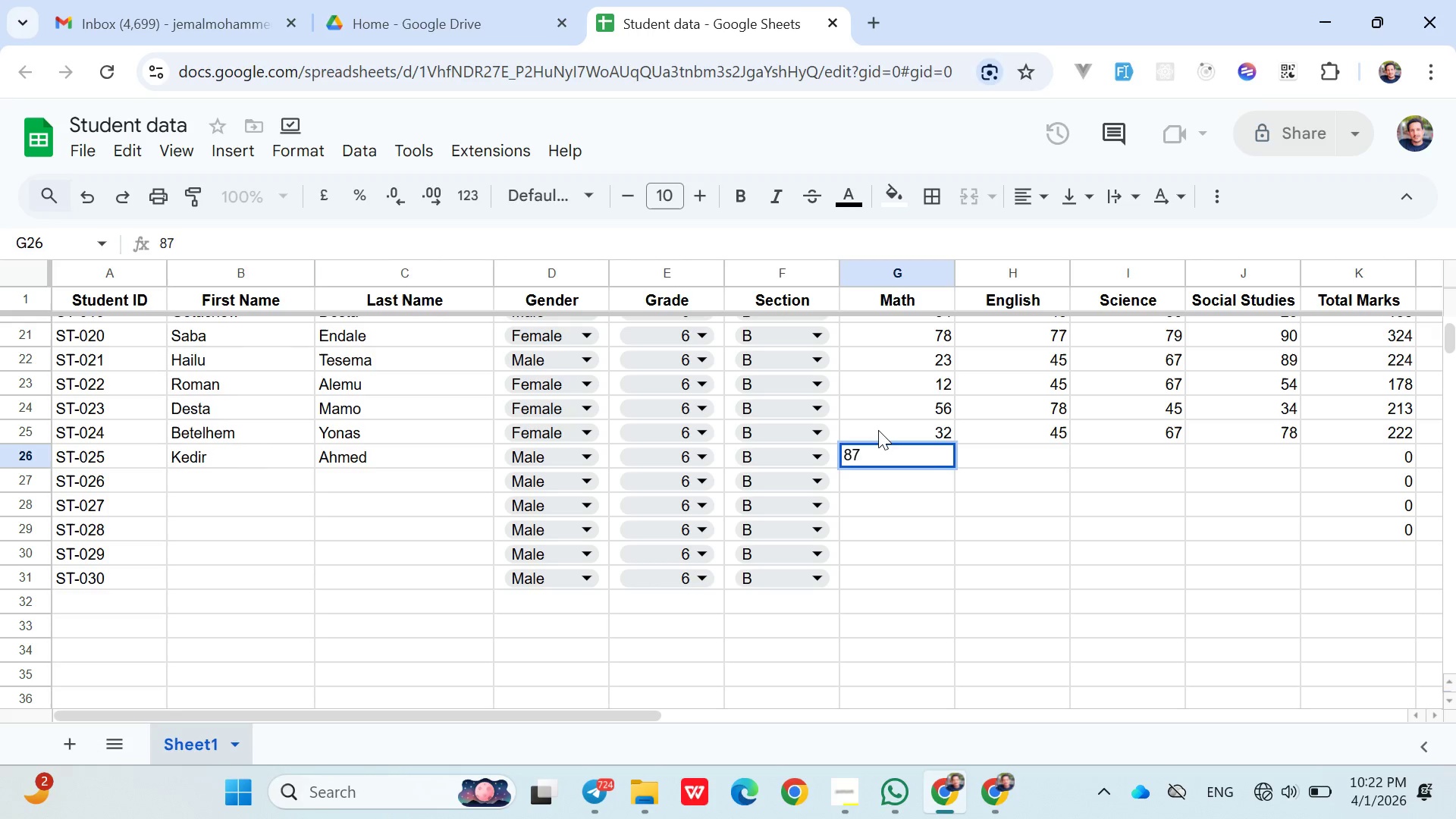 
key(ArrowRight)
 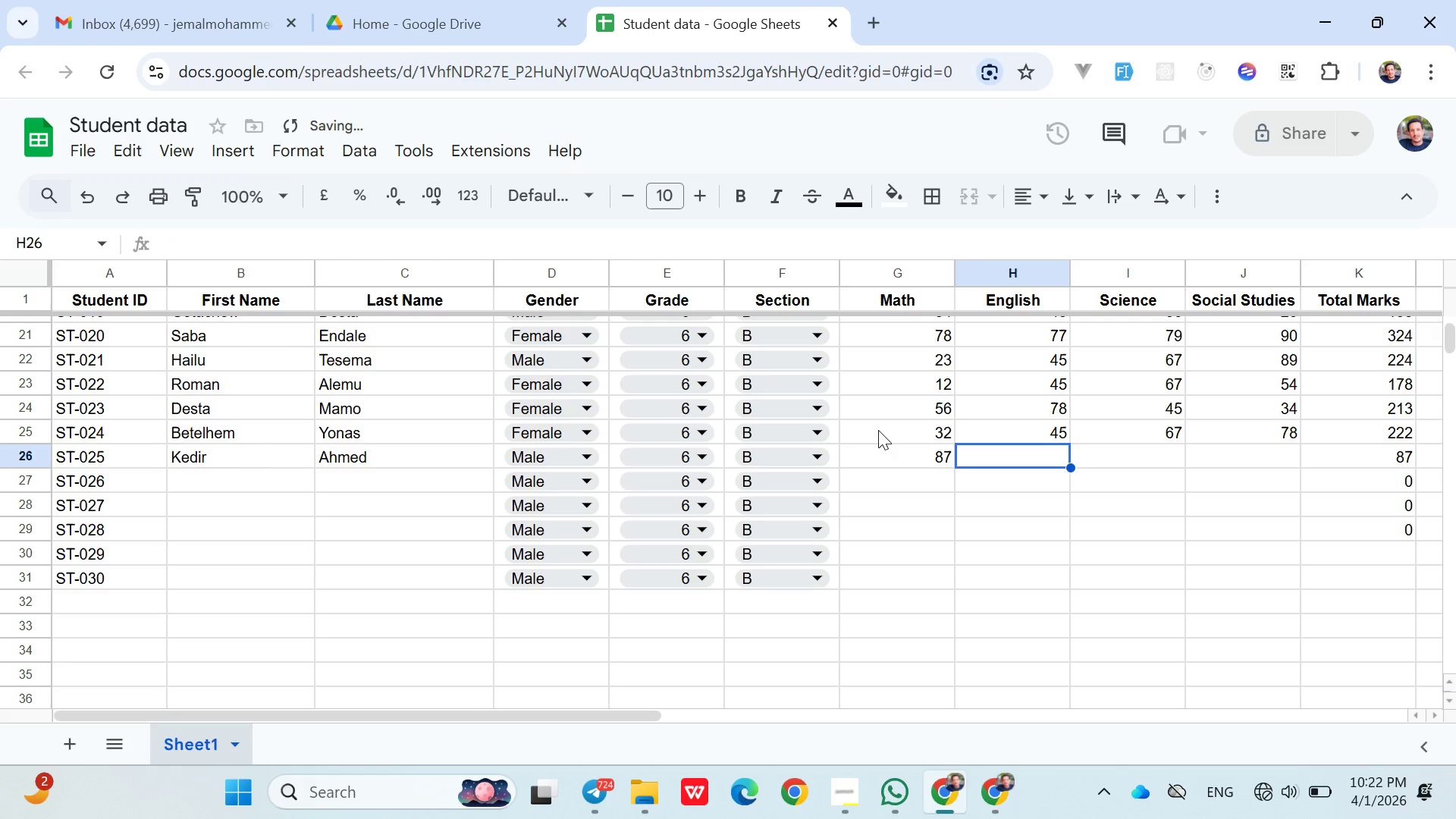 
type(67)
 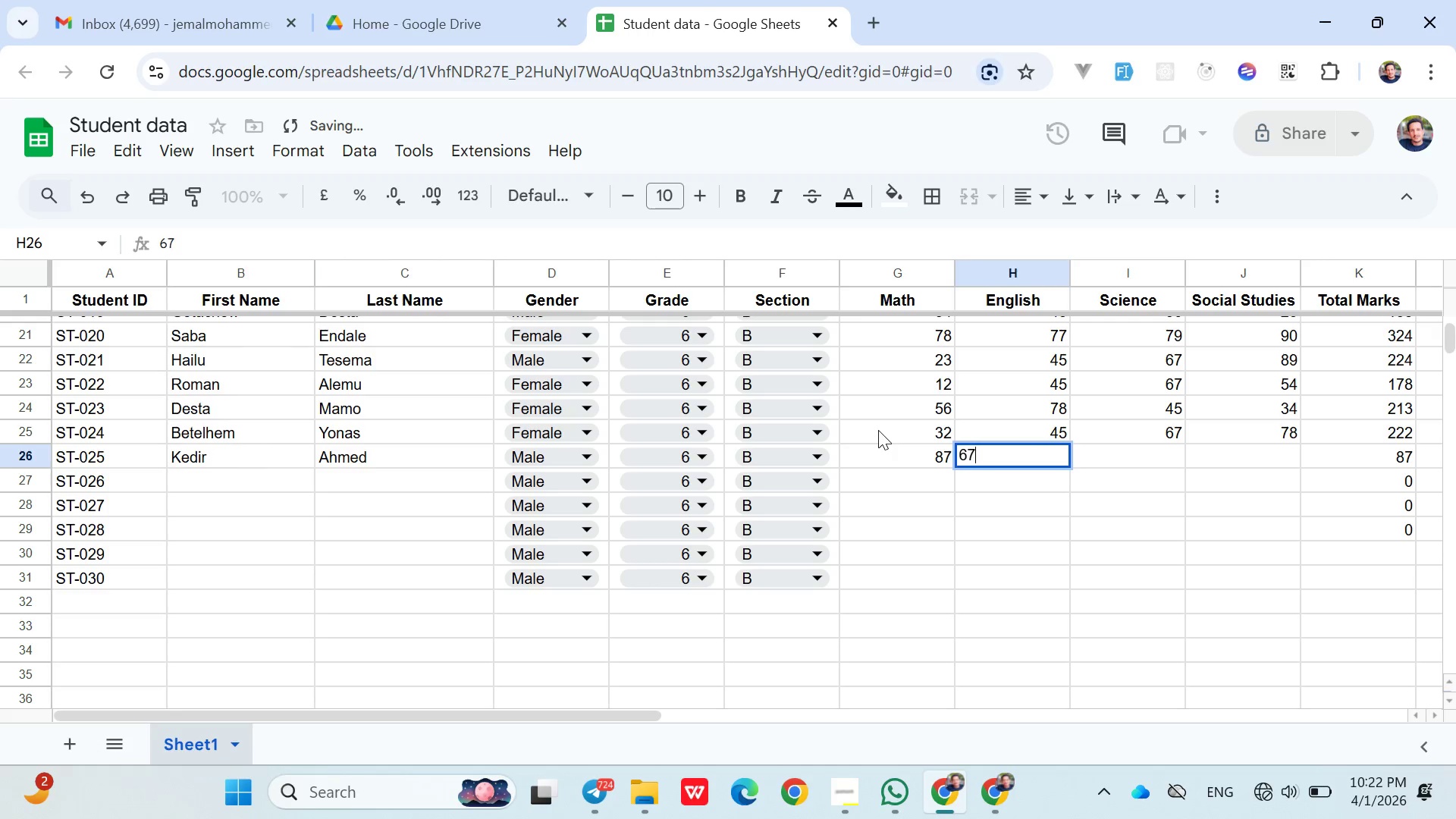 
key(ArrowRight)
 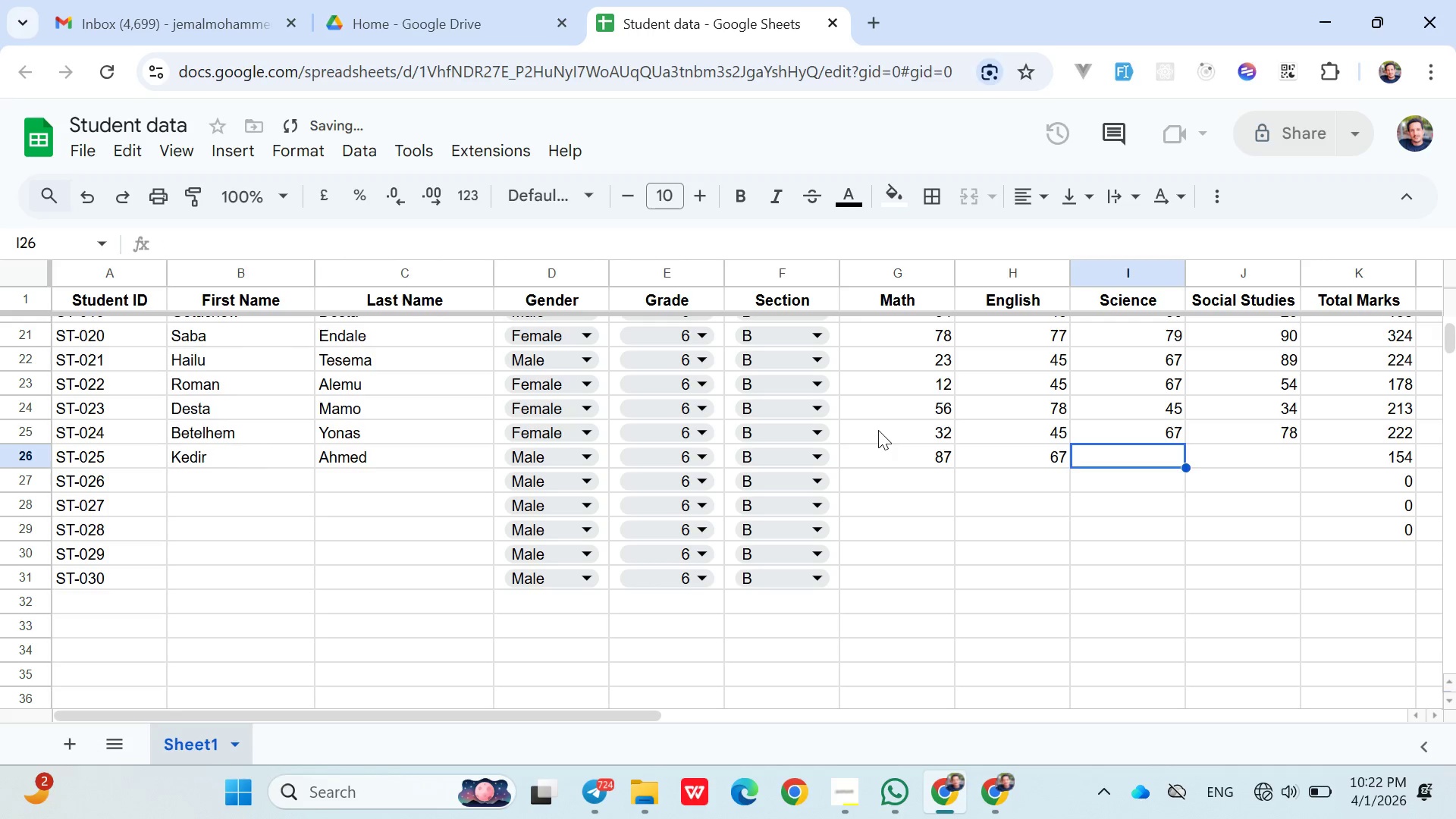 
type(56)
 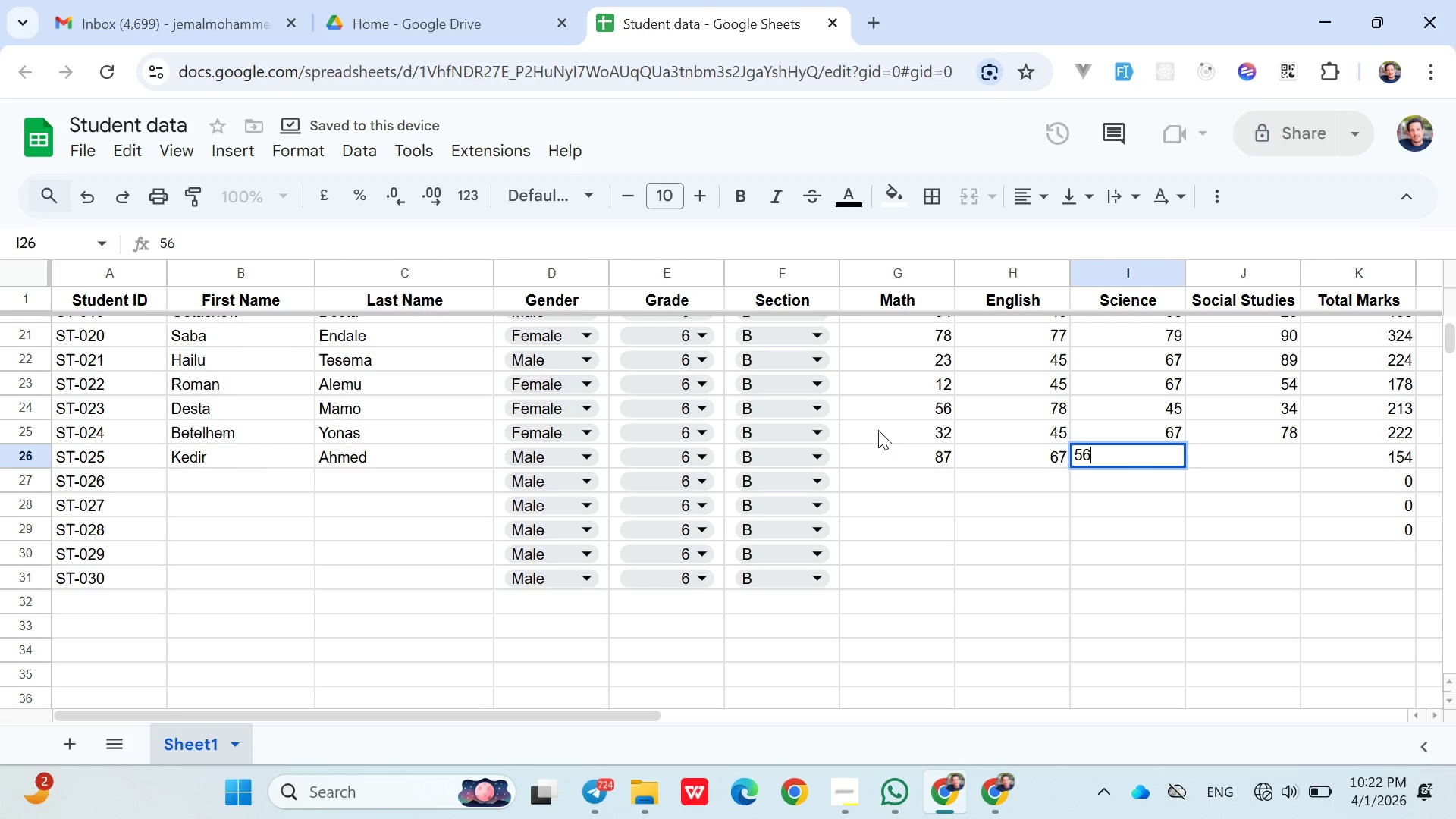 
key(ArrowRight)
 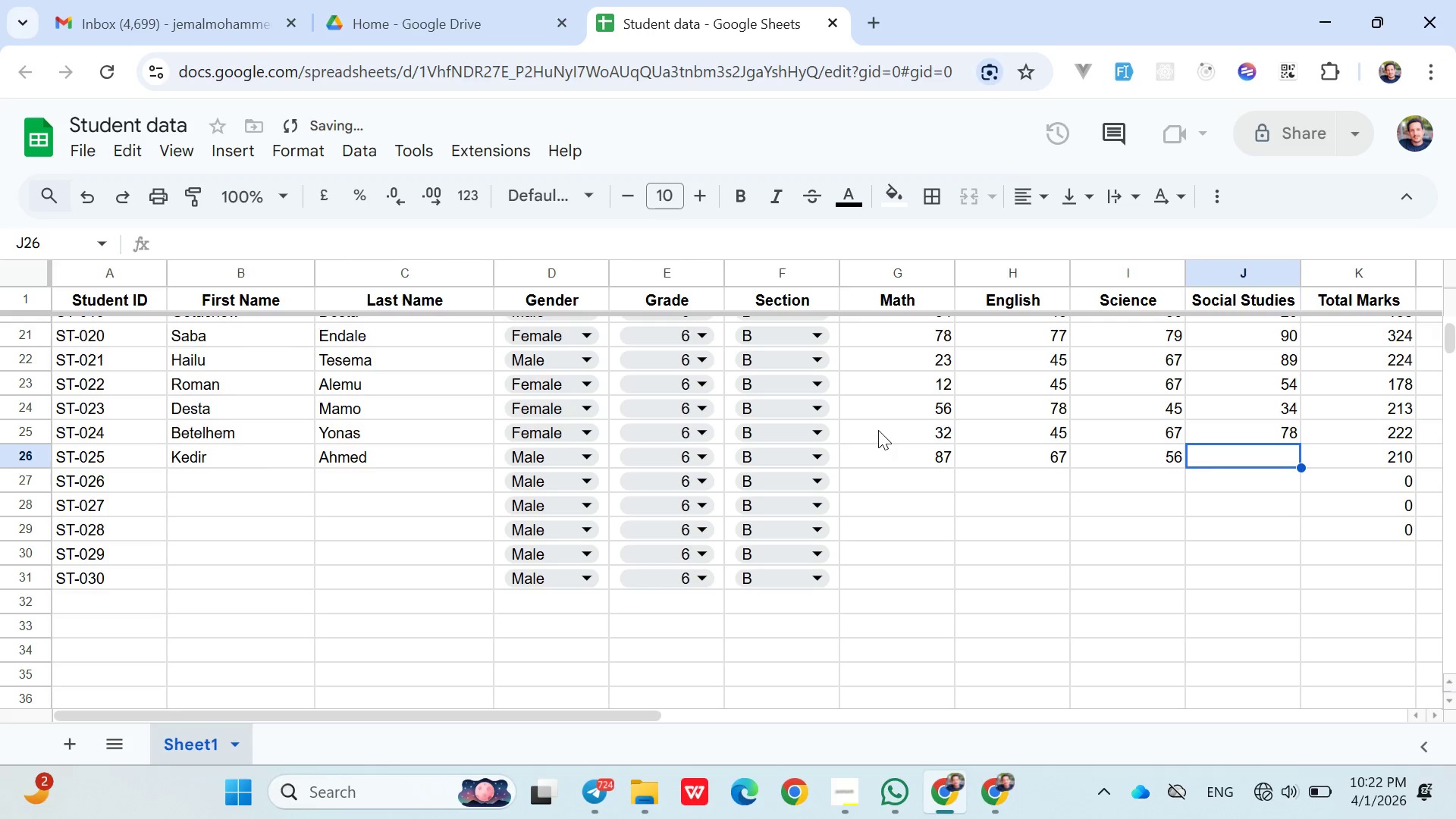 
type(89)
 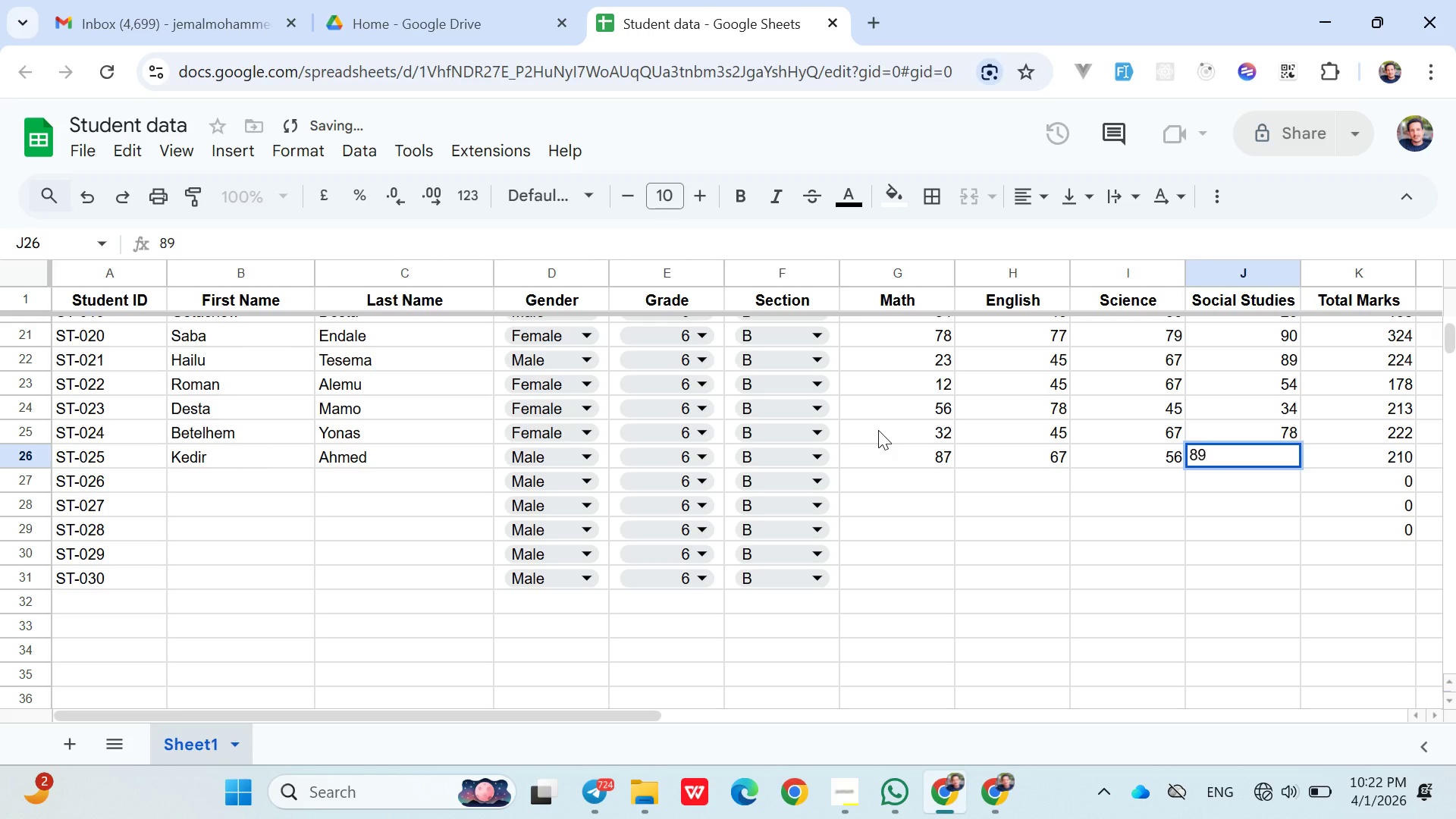 
key(ArrowRight)
 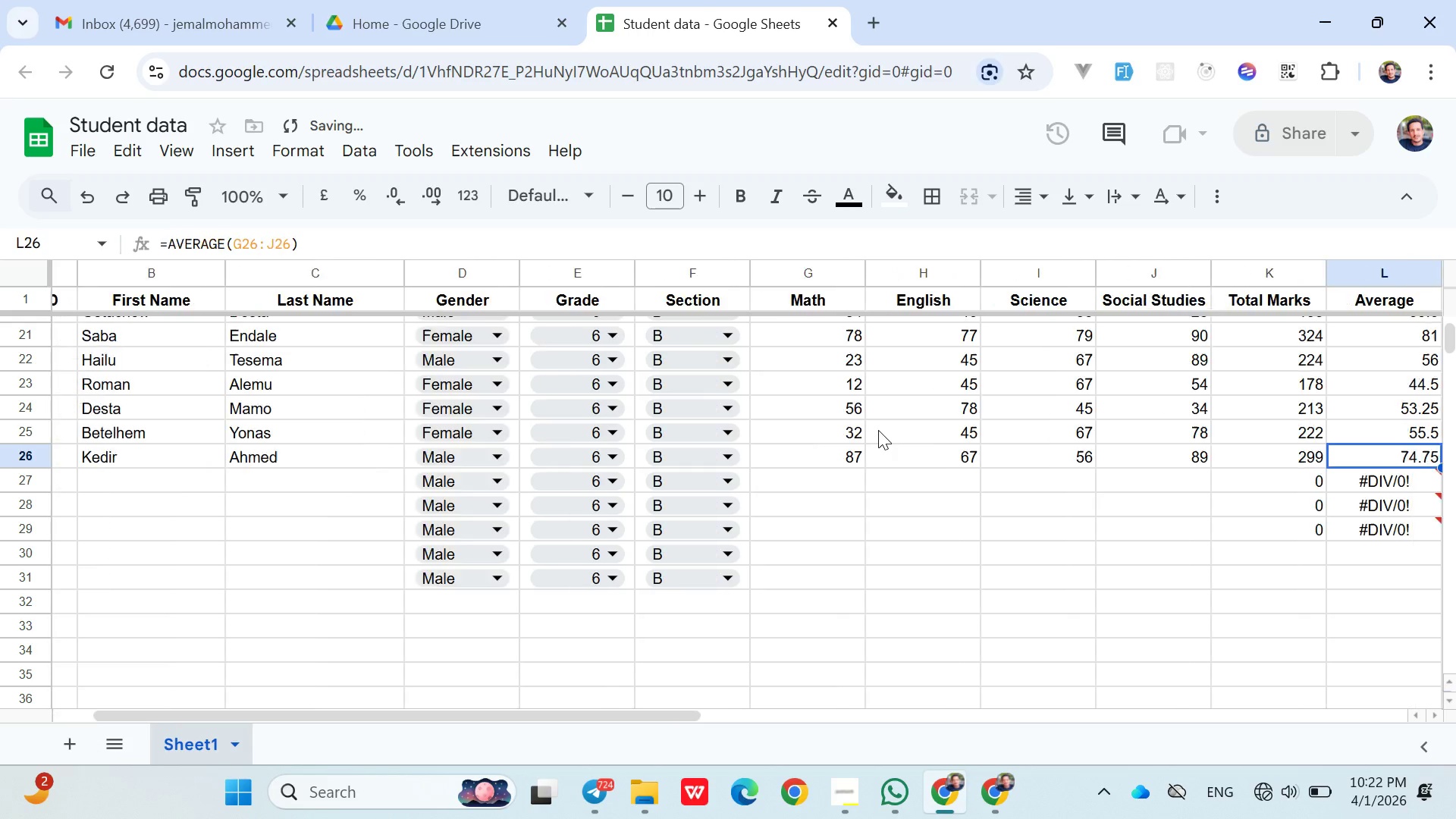 
key(ArrowRight)
 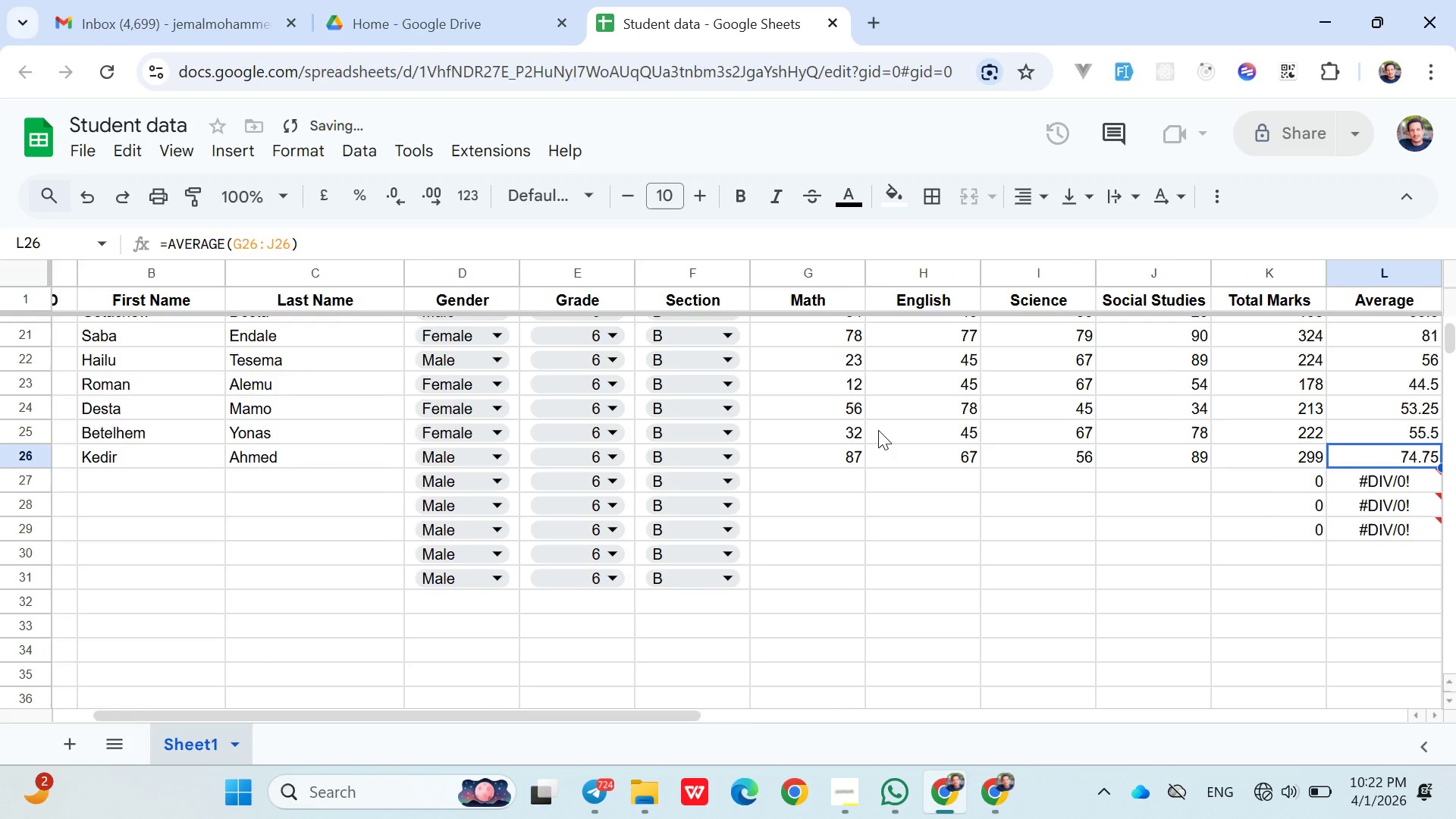 
key(ArrowRight)
 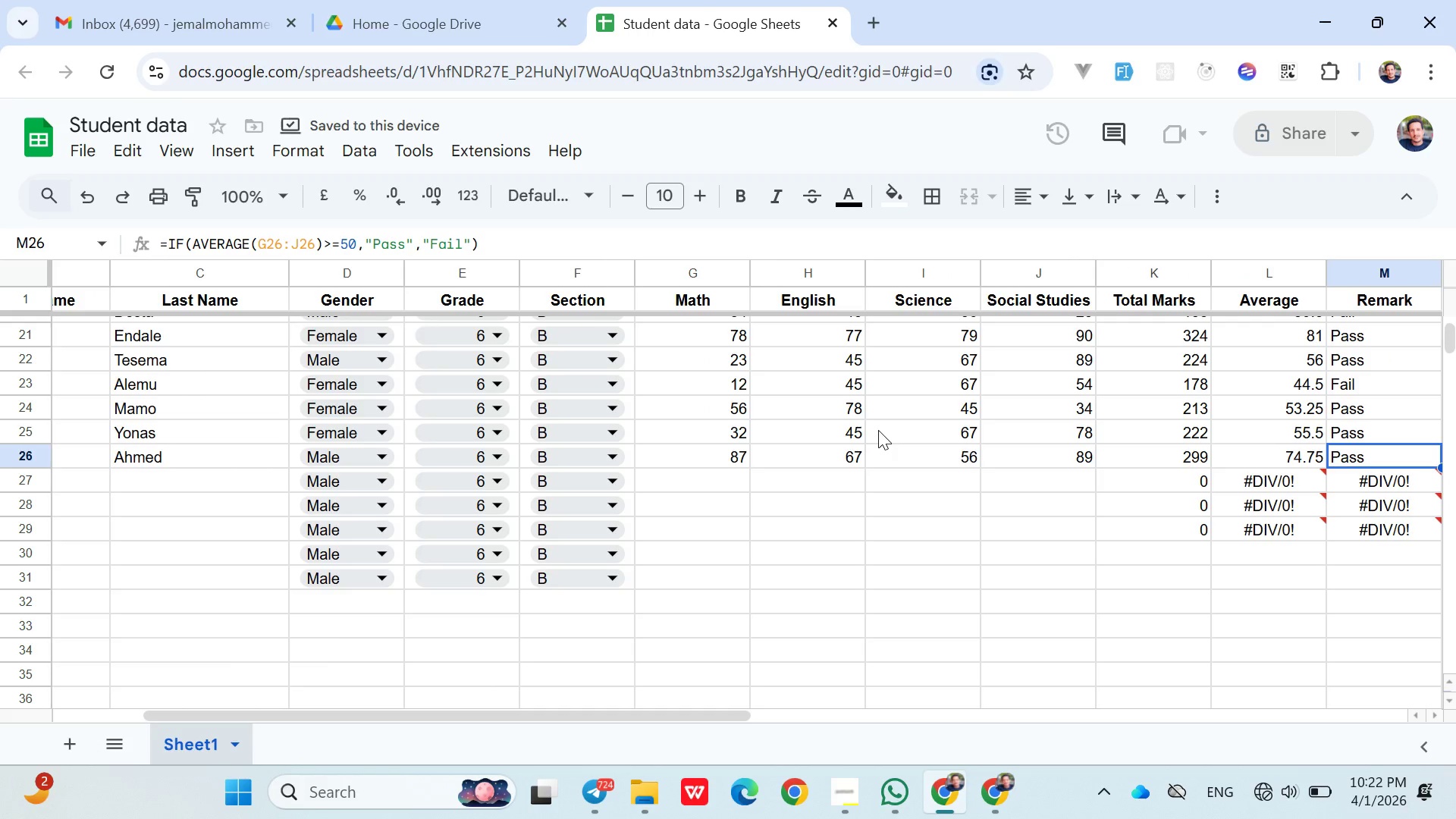 
key(ArrowDown)
 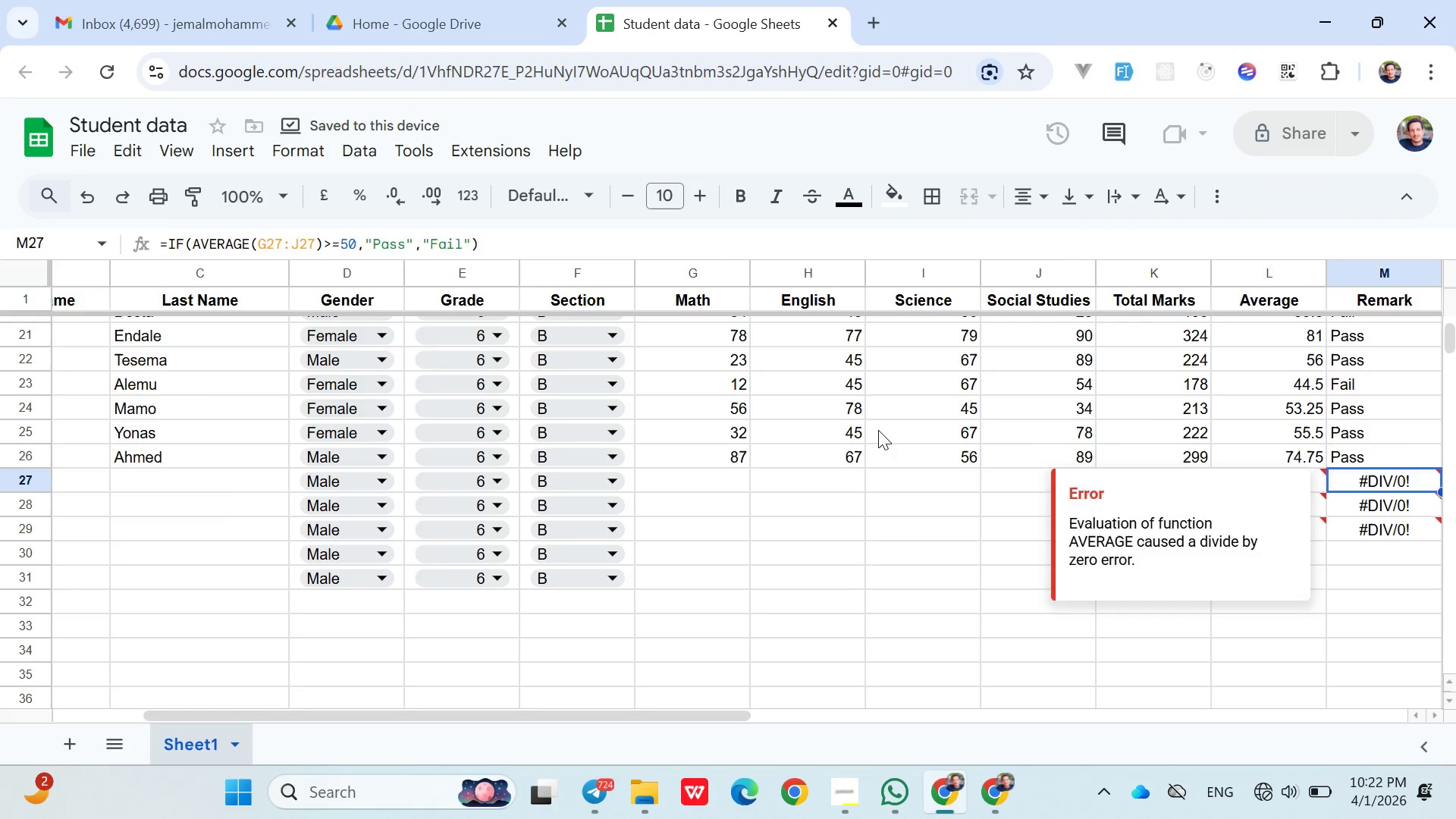 
hold_key(key=ArrowLeft, duration=1.22)
 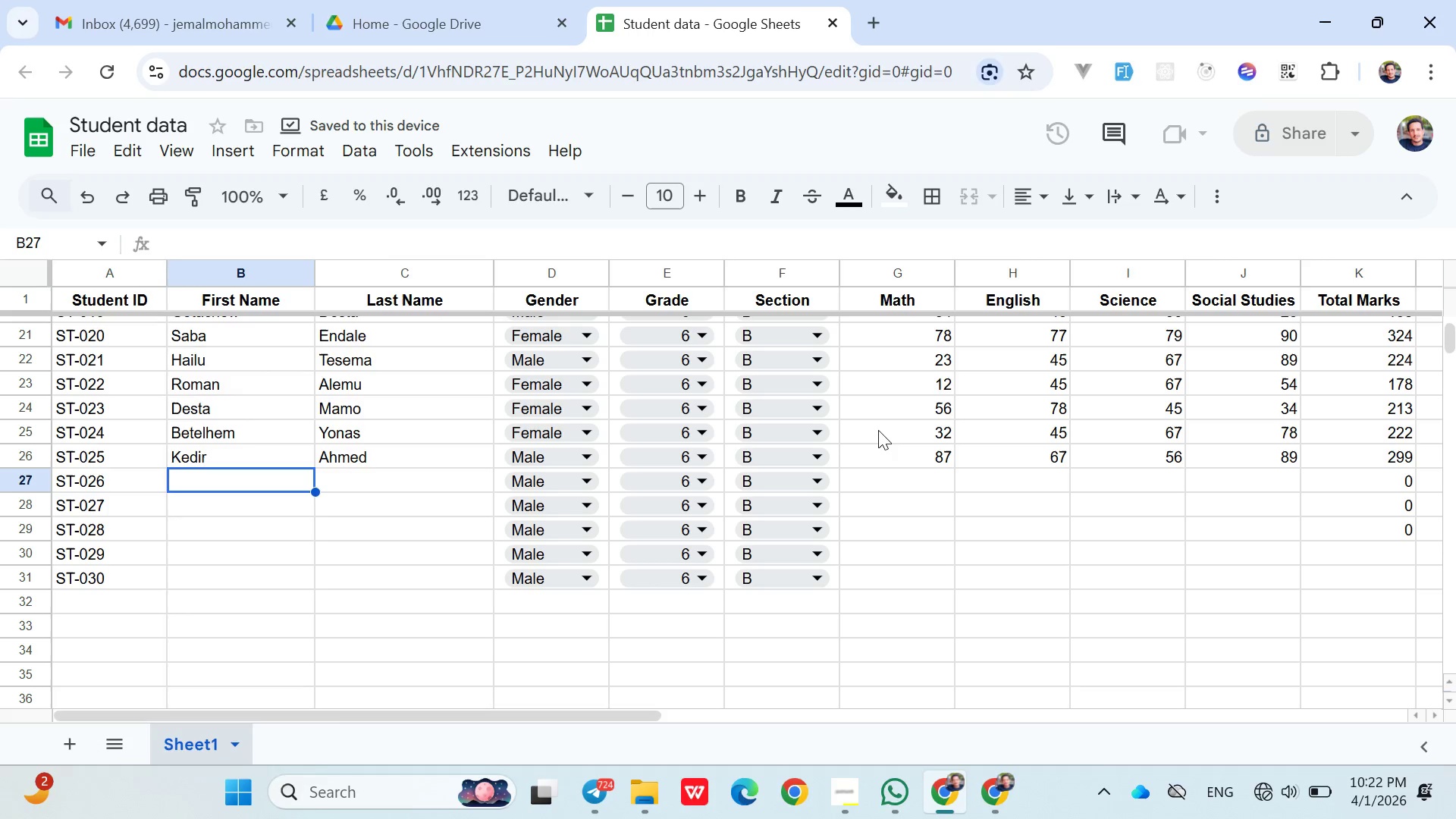 
key(ArrowRight)
 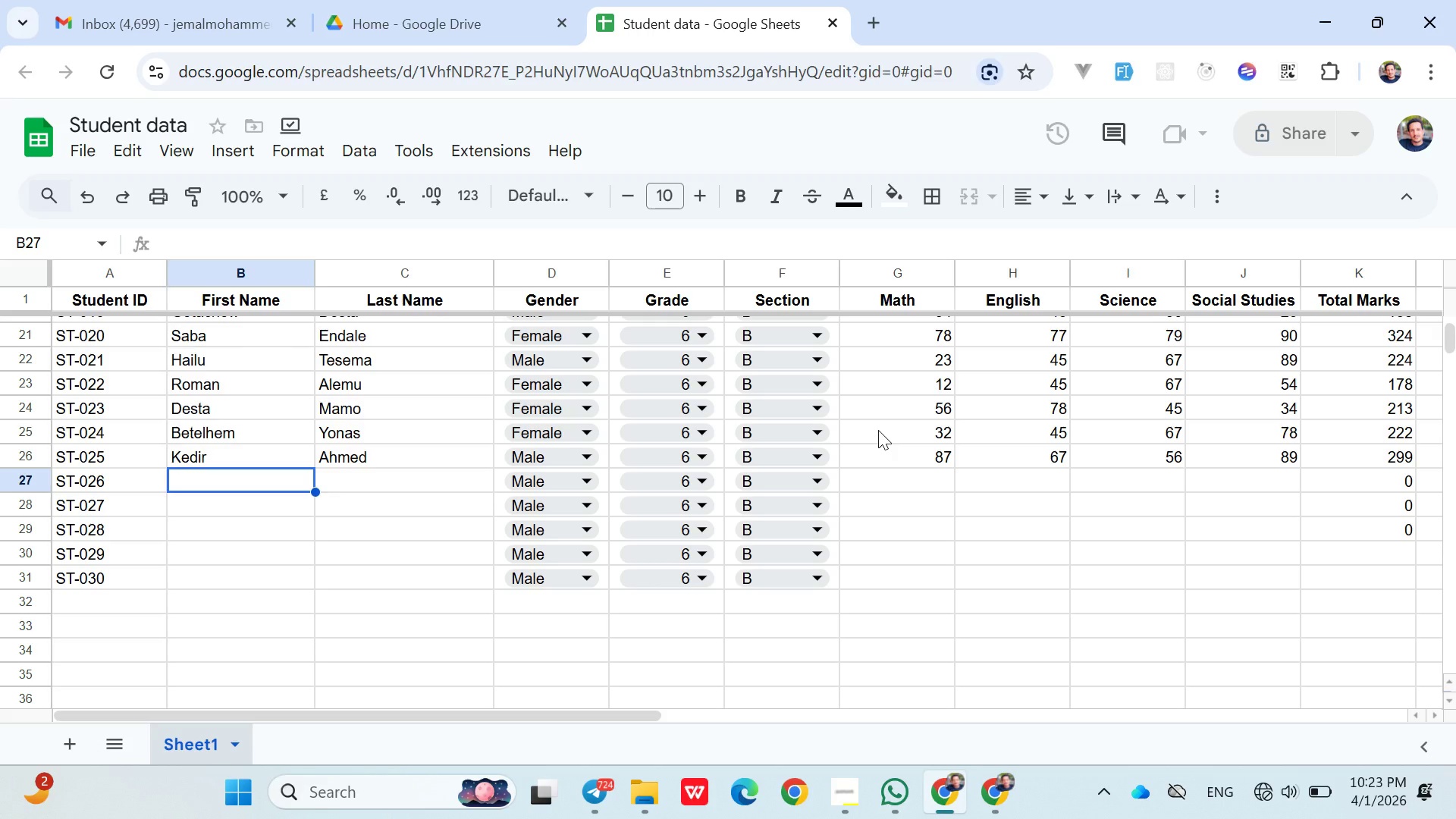 
wait(18.52)
 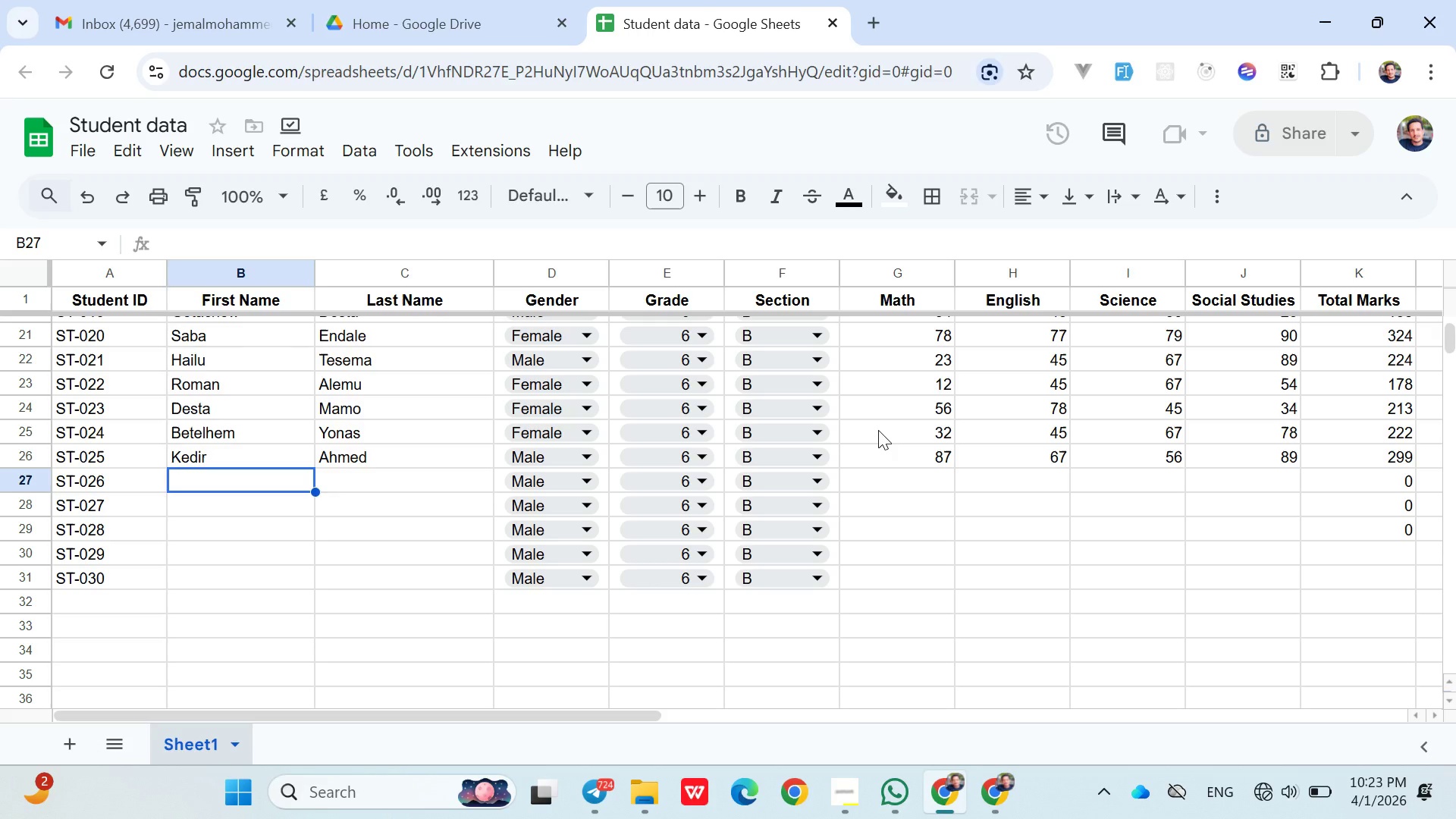 
type(Fikrte)
 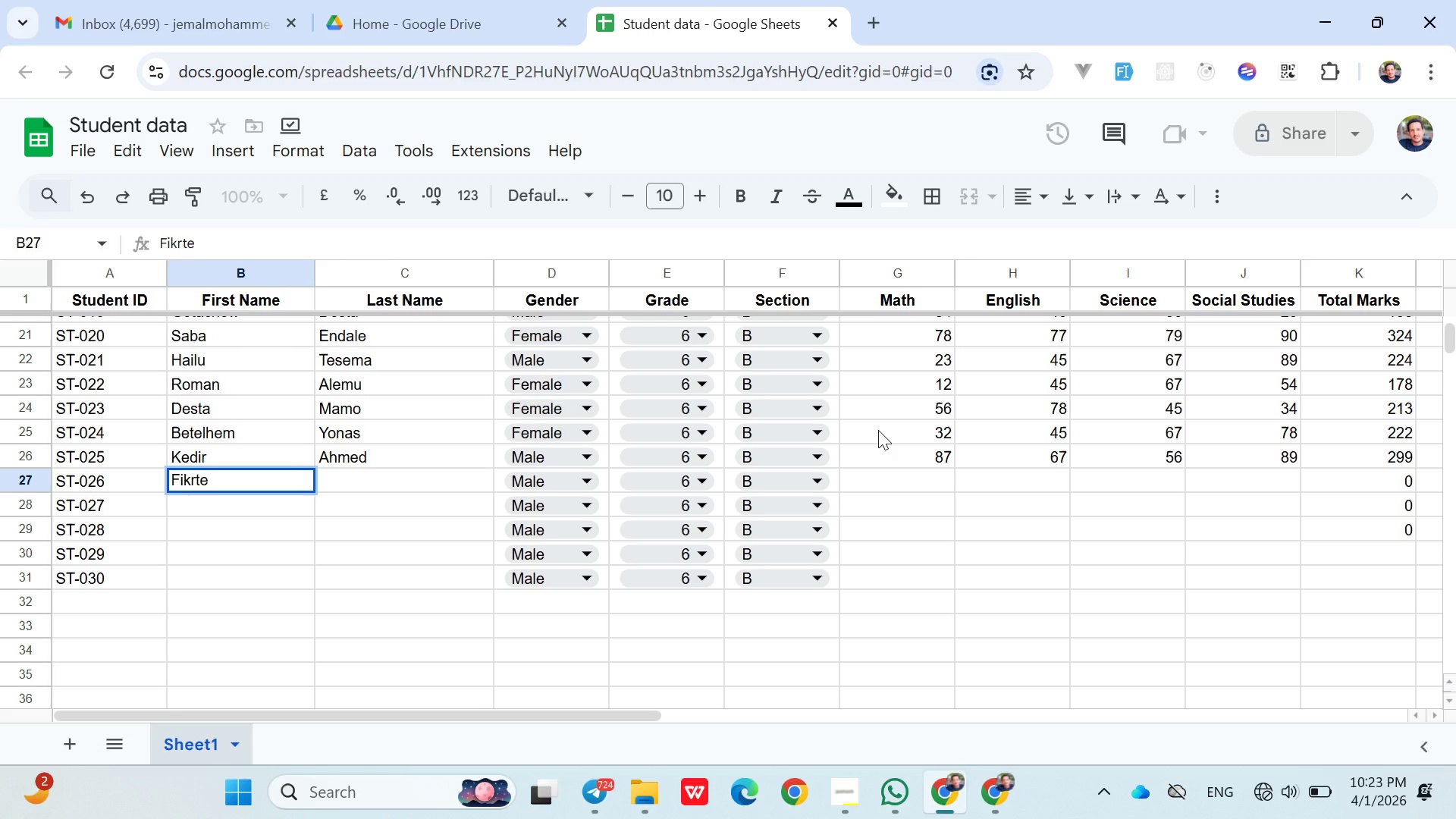 
key(ArrowRight)
 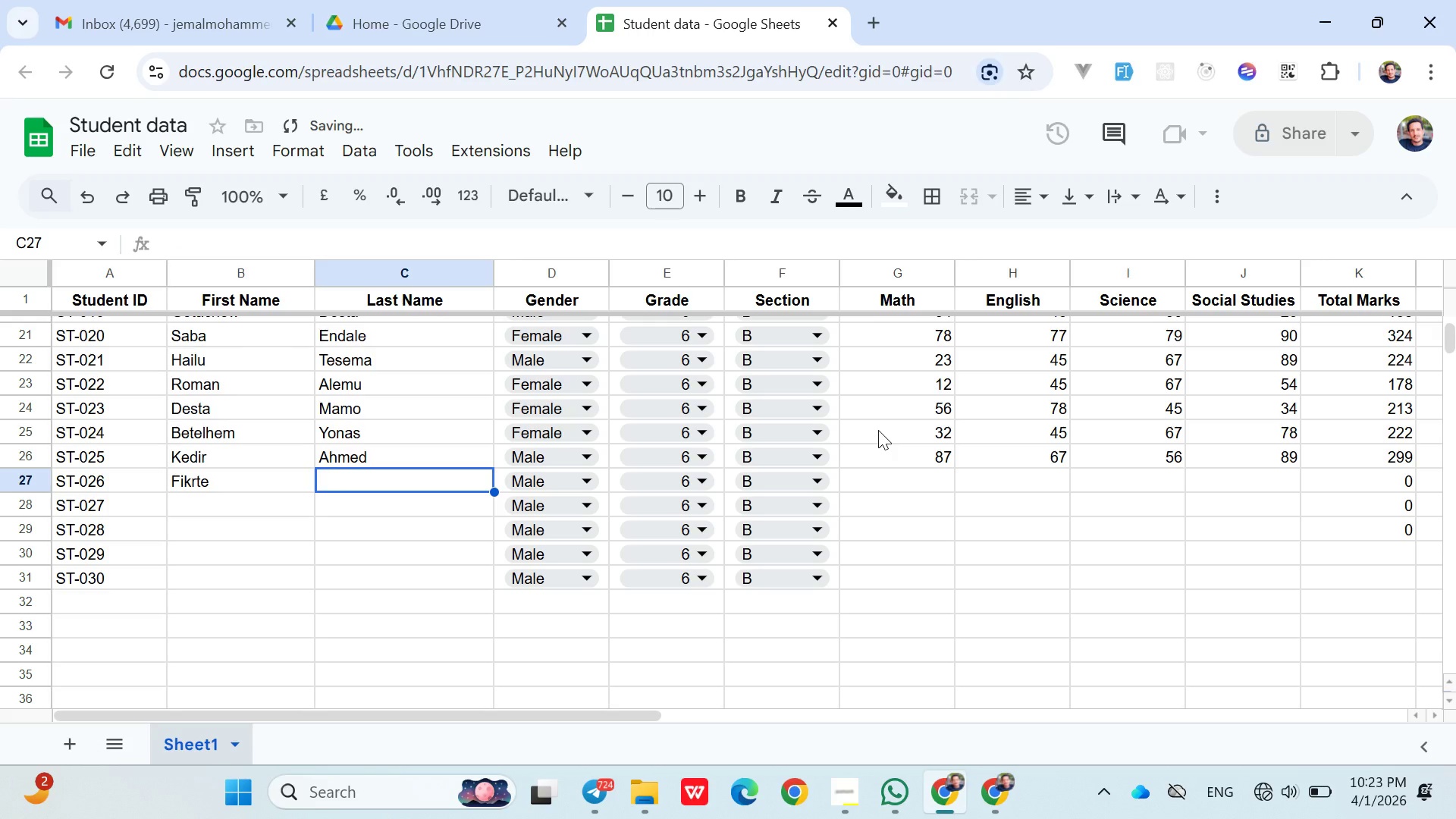 
type(Solomon)
 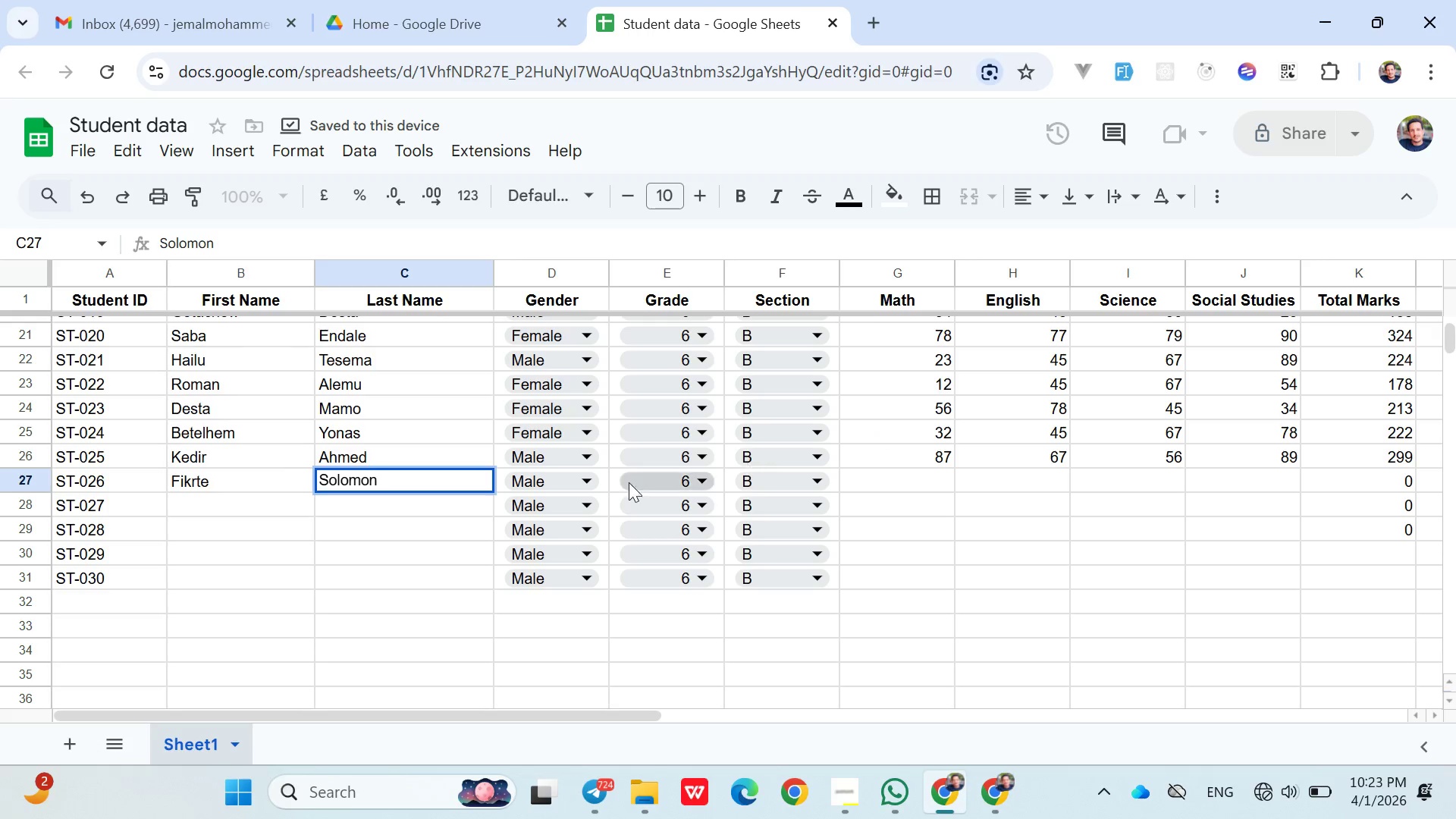 
left_click([574, 477])
 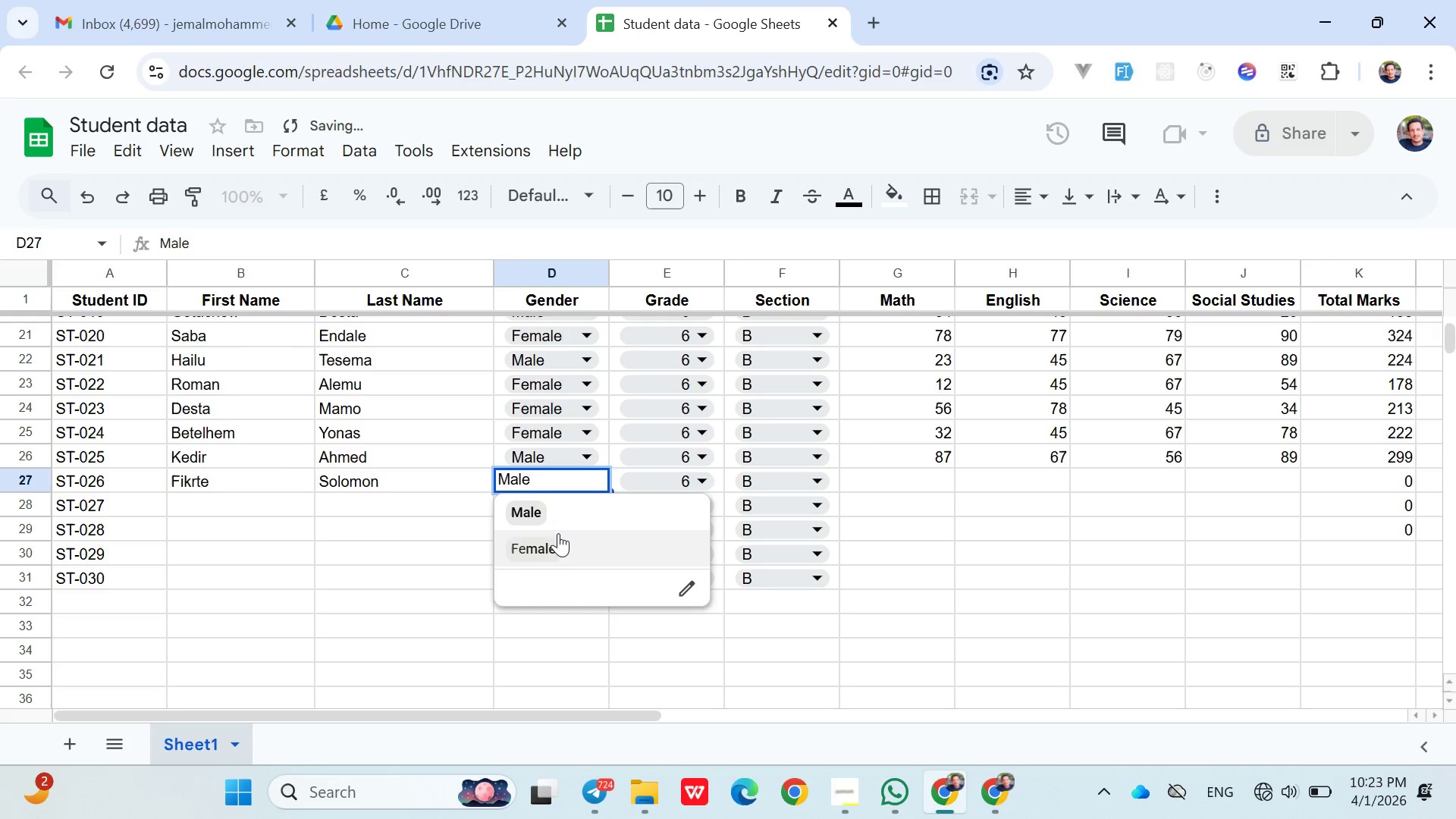 
left_click([558, 541])
 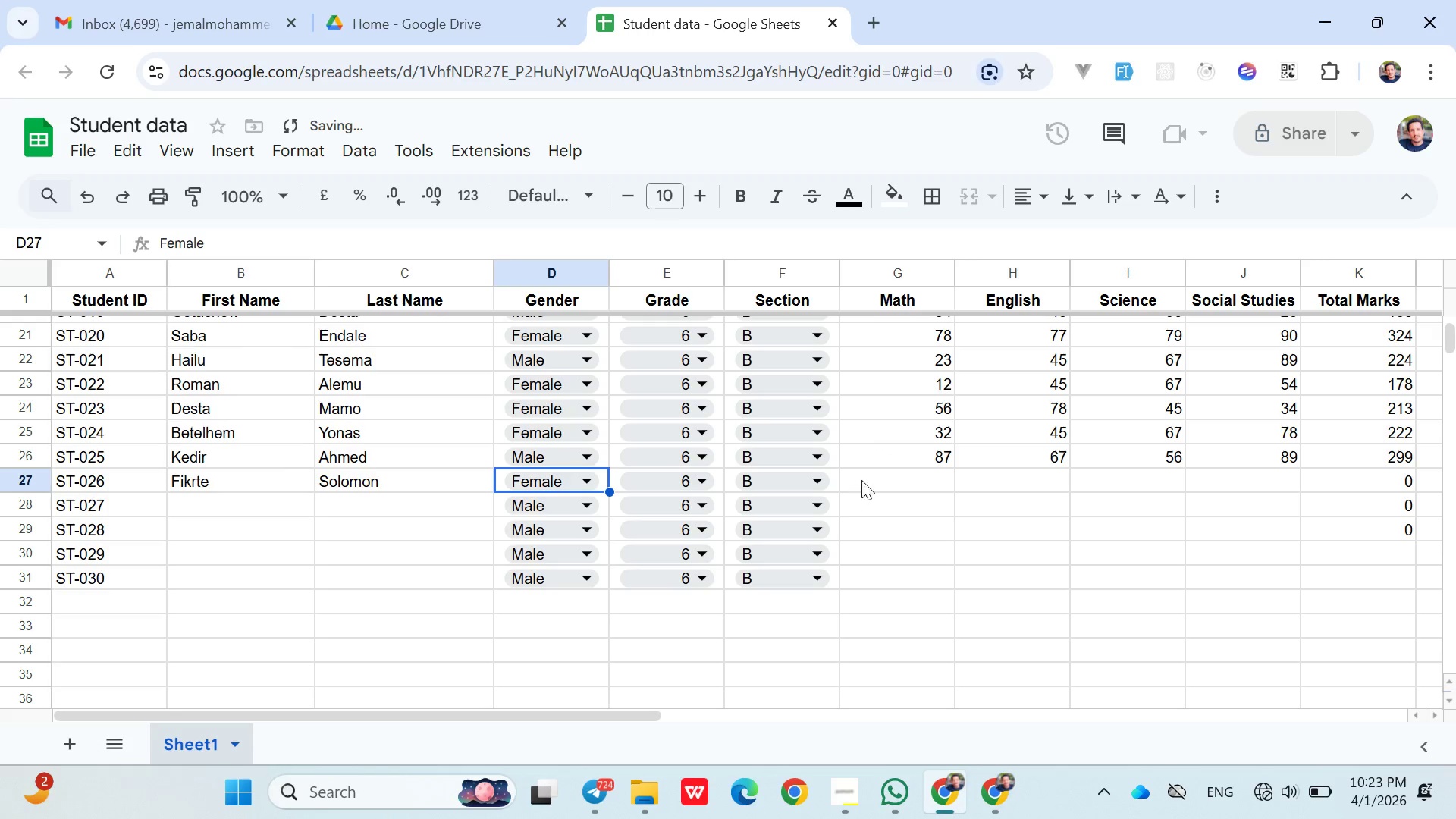 
left_click([869, 479])
 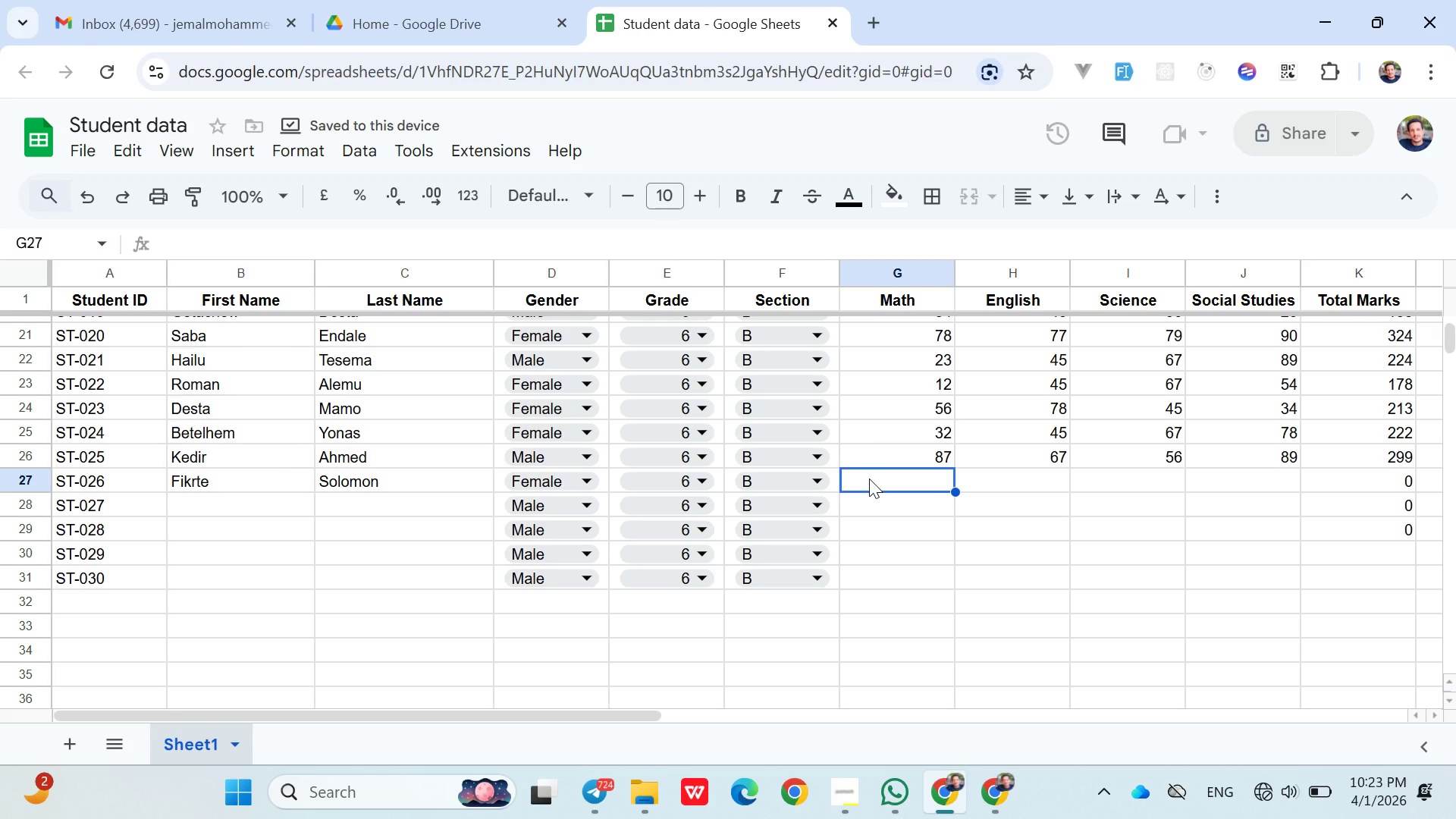 
type(45)
 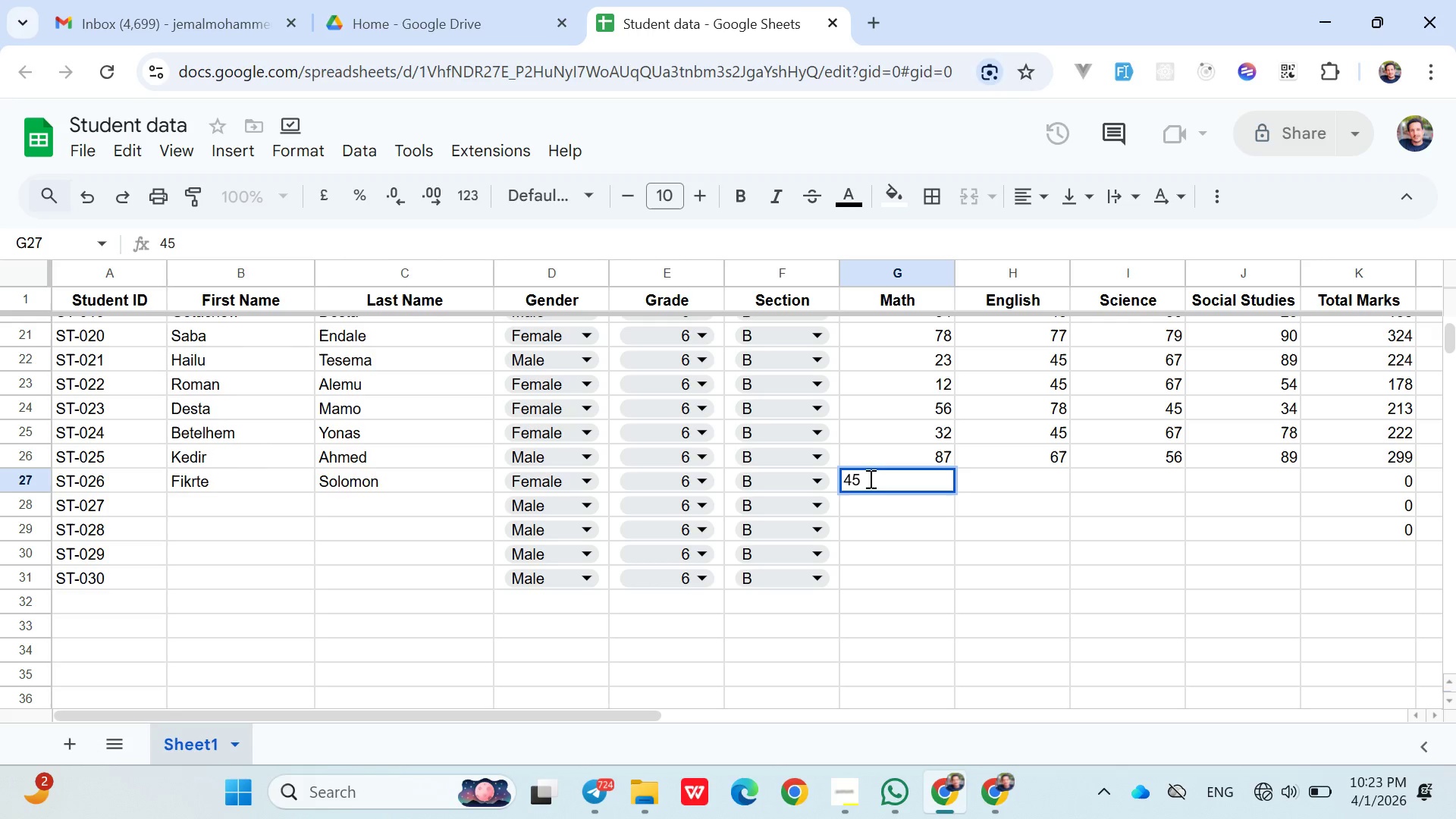 
key(ArrowRight)
 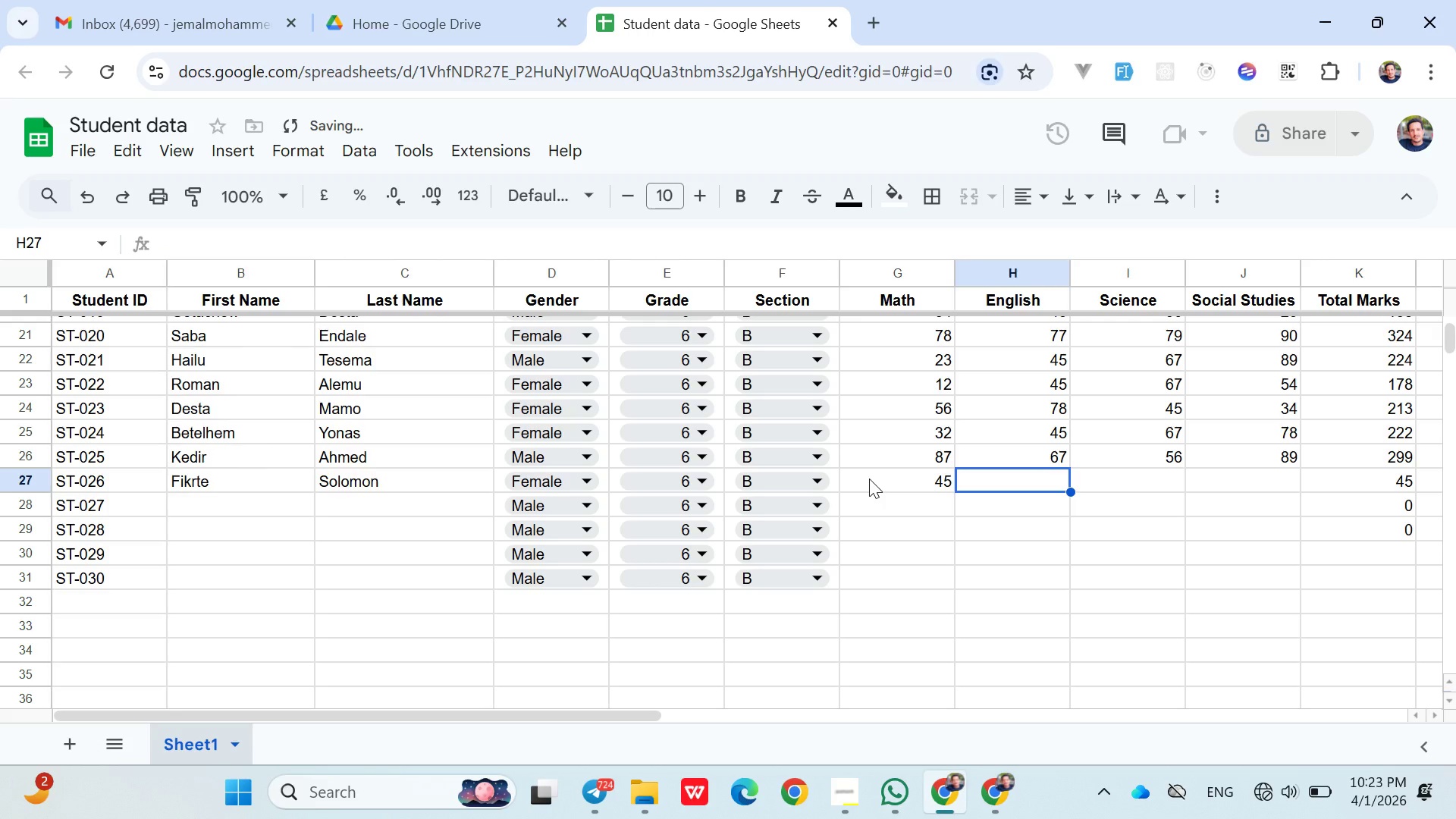 
type(67)
 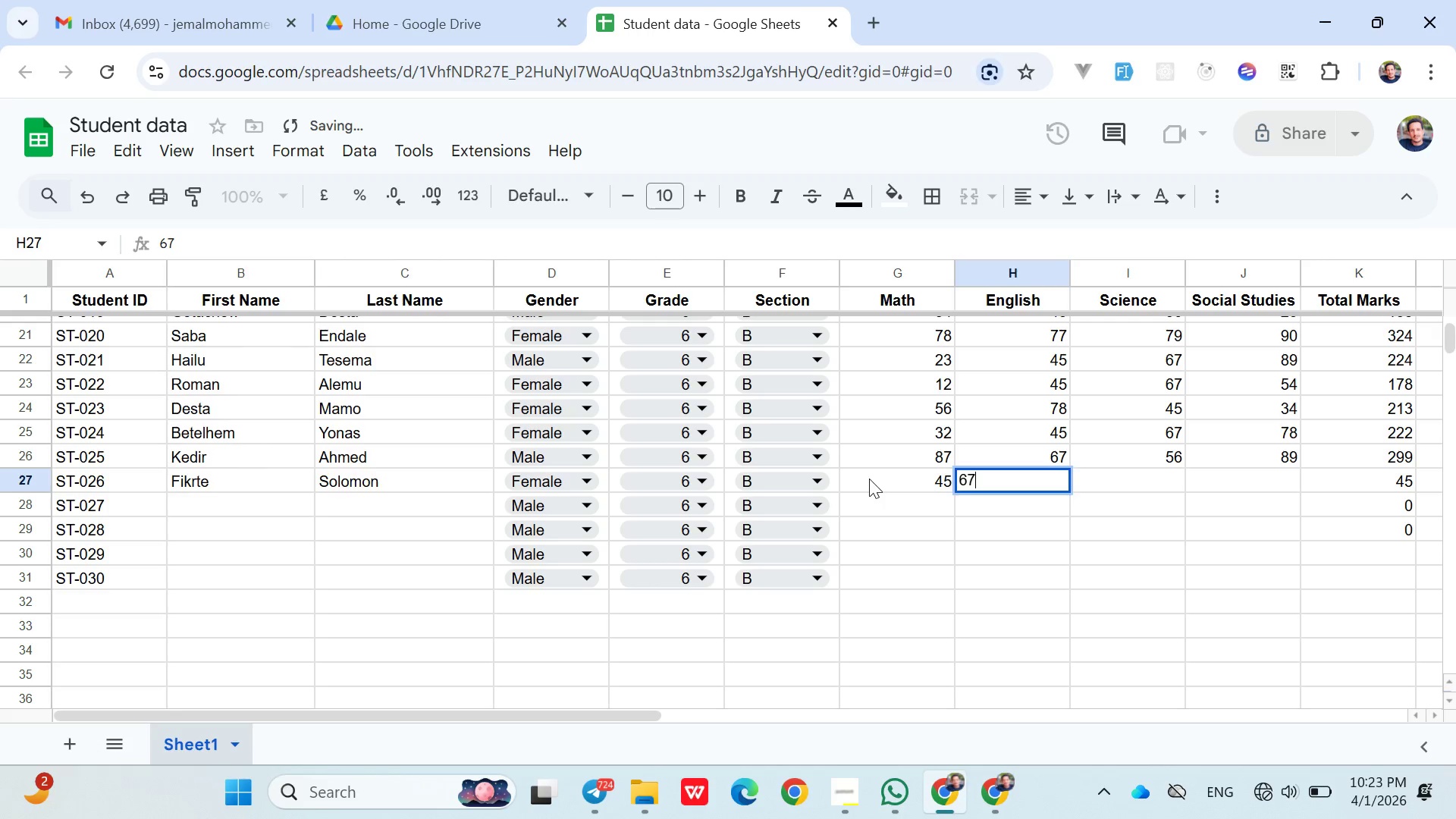 
key(ArrowRight)
 